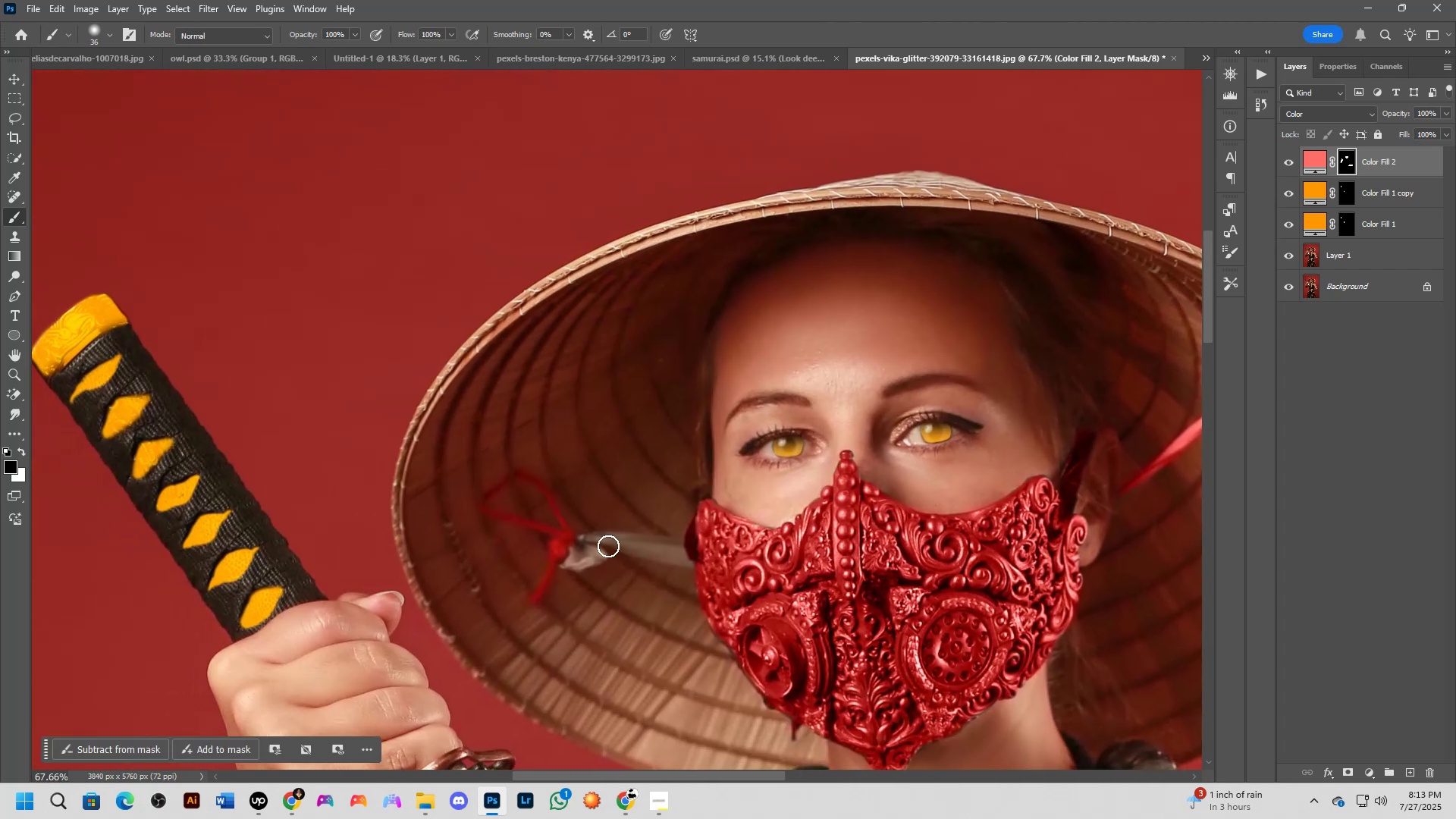 
hold_key(key=Space, duration=0.37)
 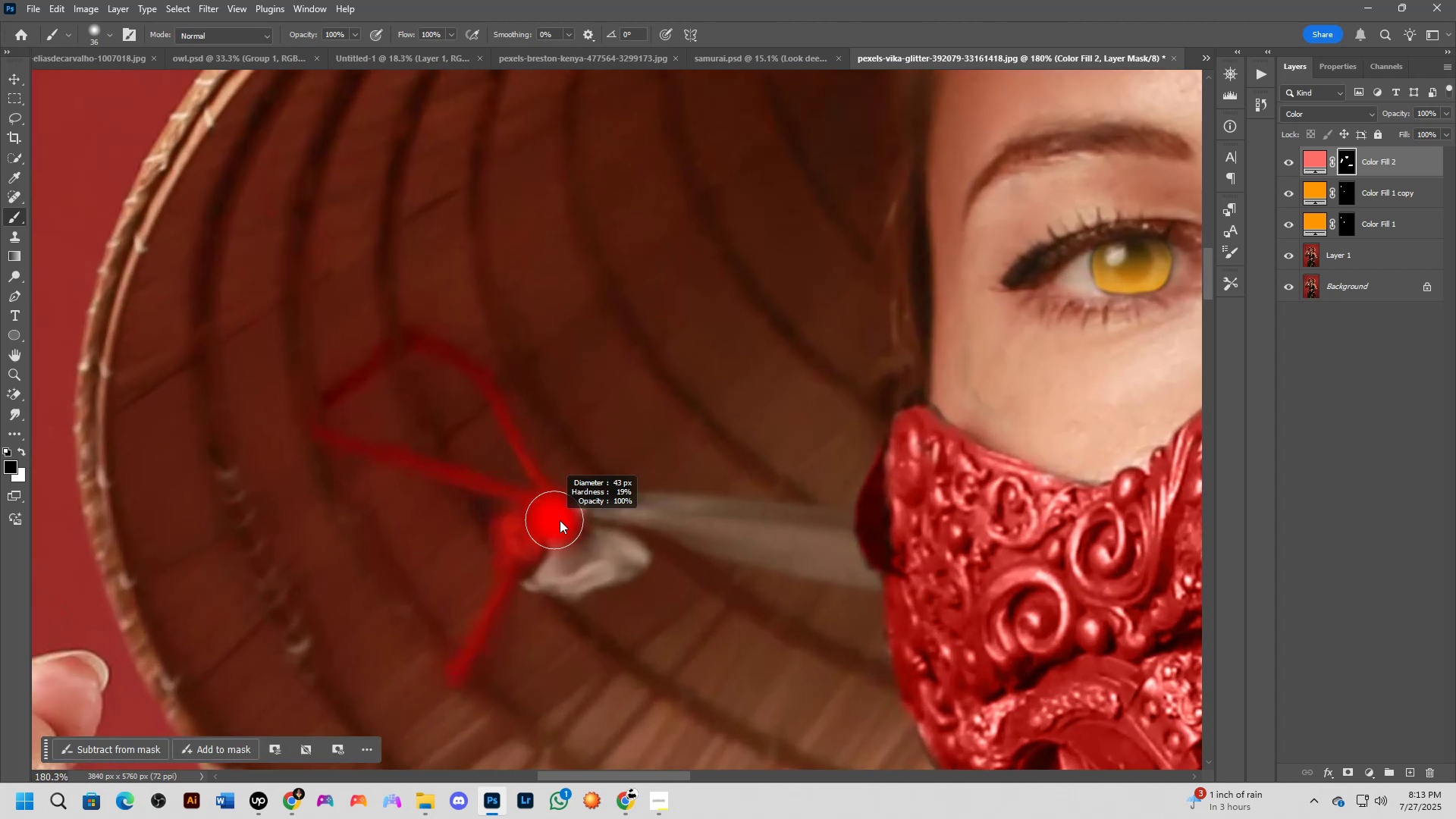 
left_click_drag(start_coordinate=[642, 535], to_coordinate=[614, 517])
 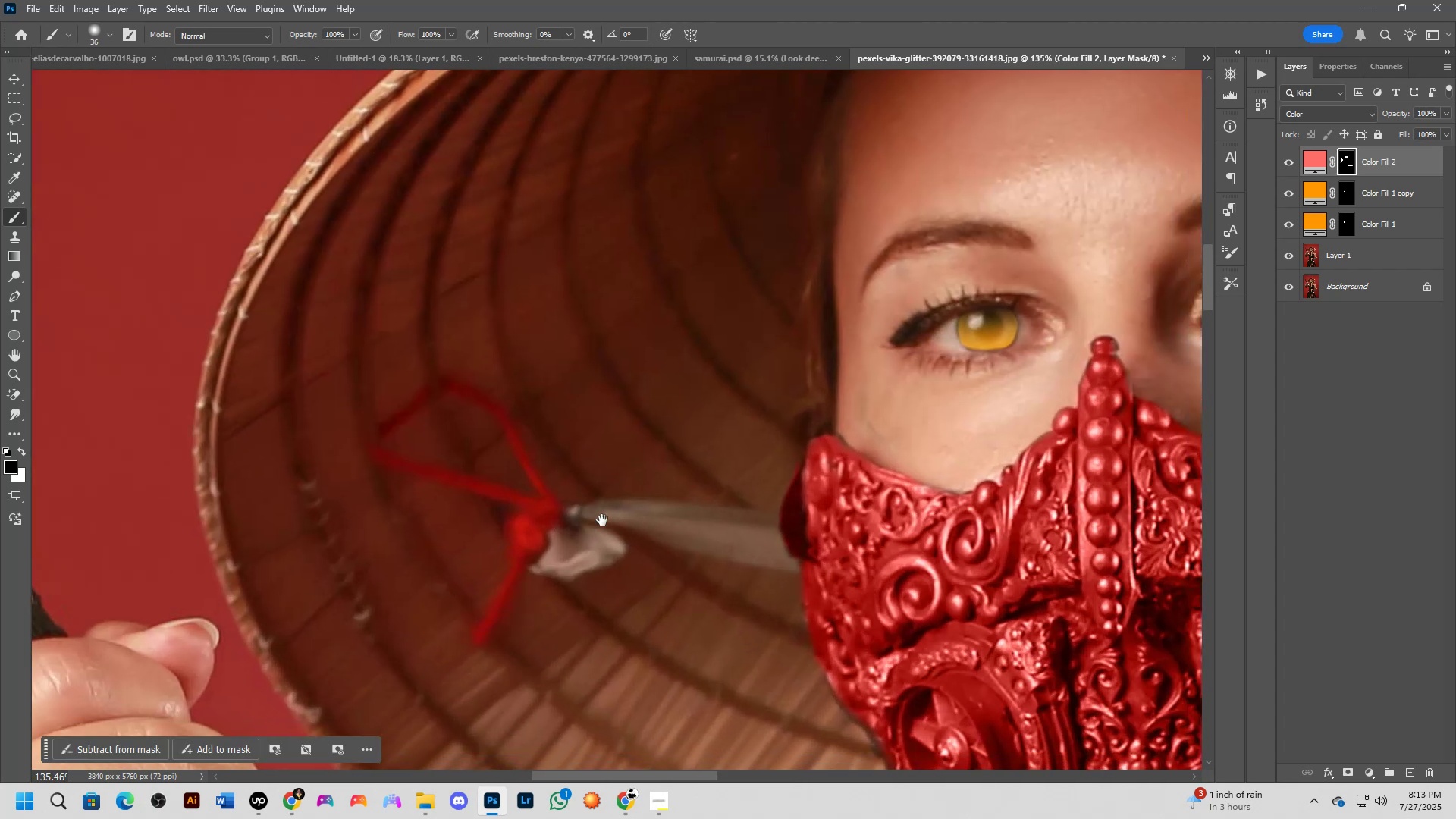 
scroll: coordinate [554, 520], scroll_direction: up, amount: 3.0
 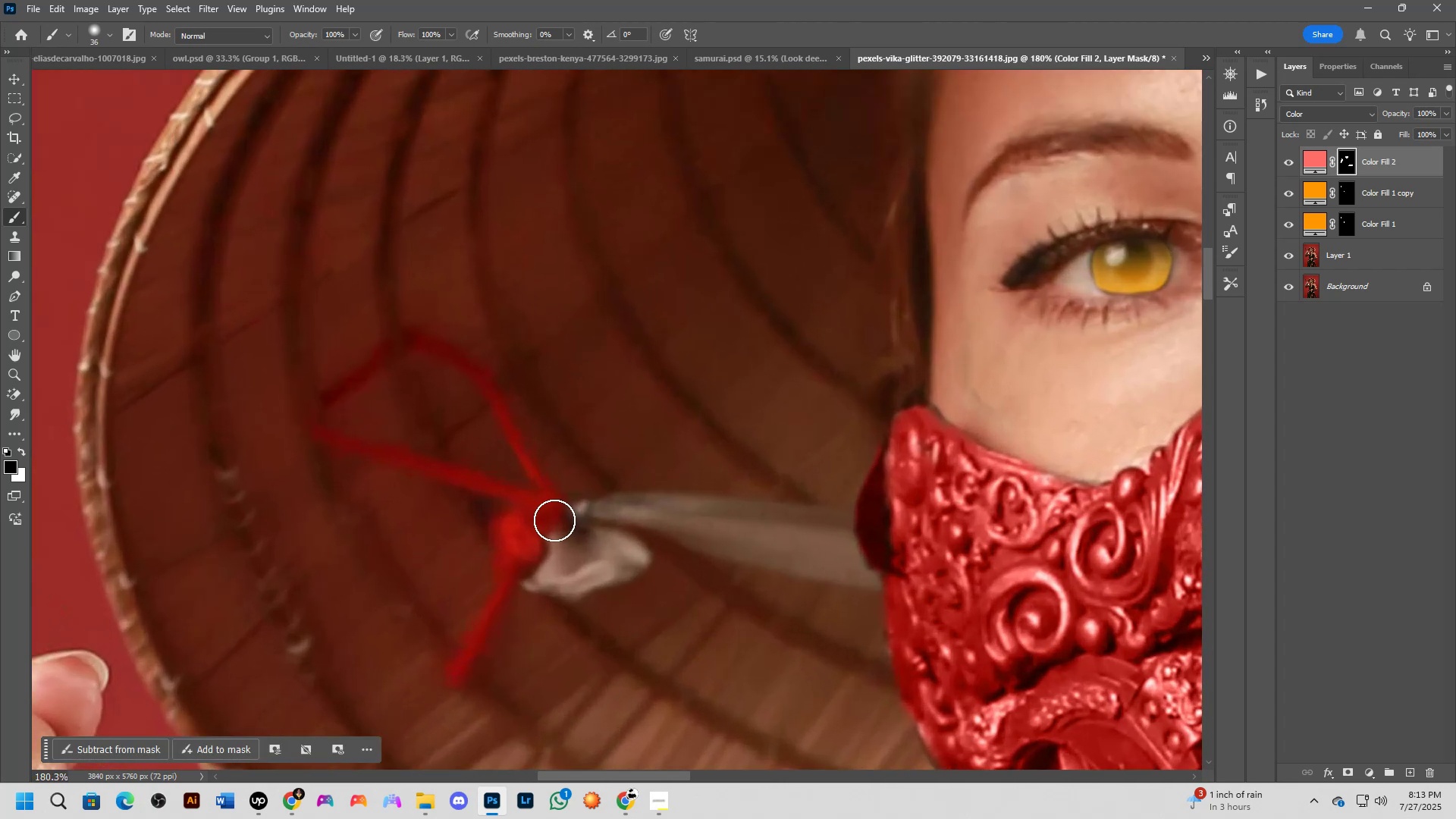 
key(Alt+AltLeft)
 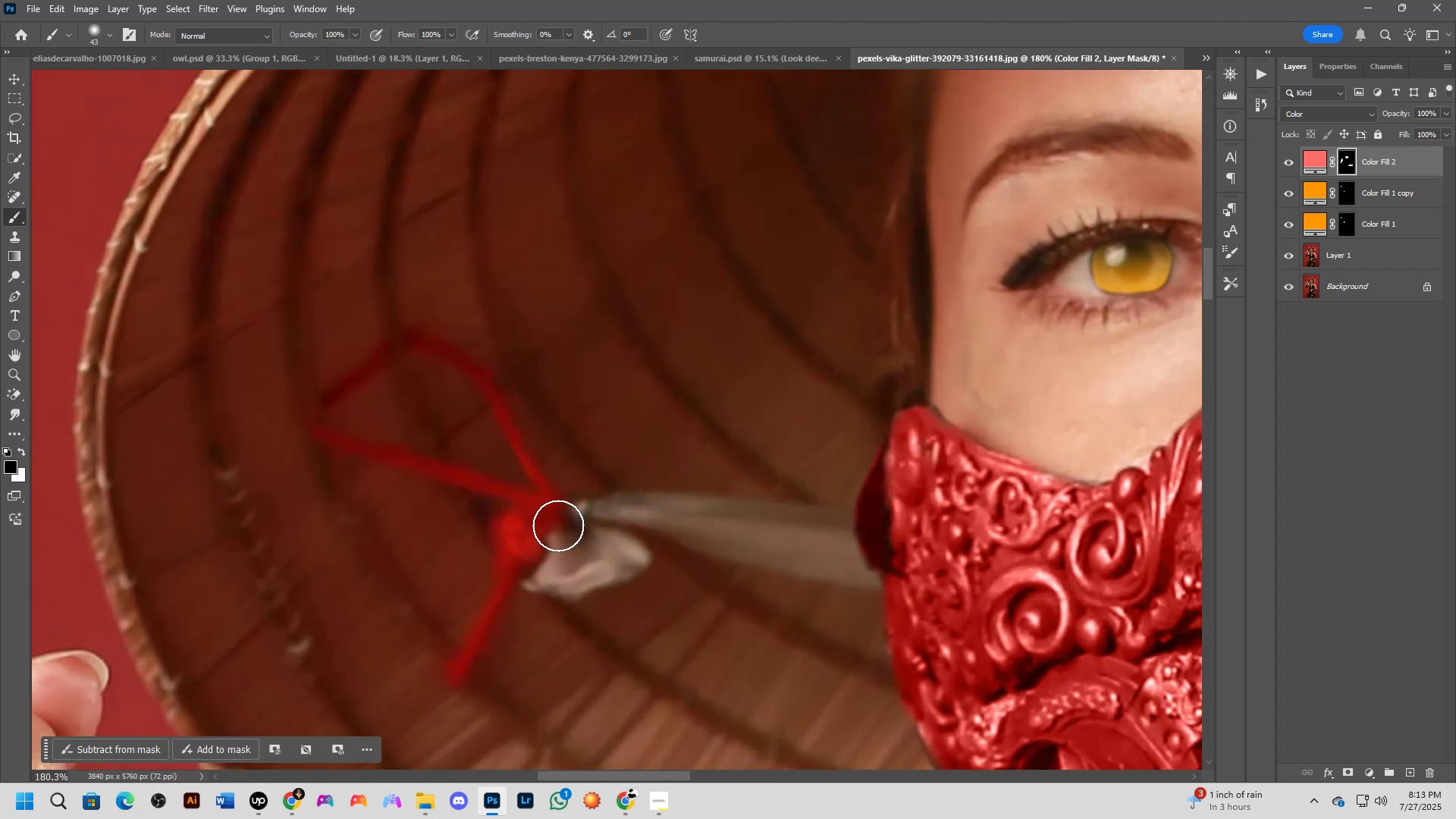 
left_click_drag(start_coordinate=[554, 539], to_coordinate=[582, 557])
 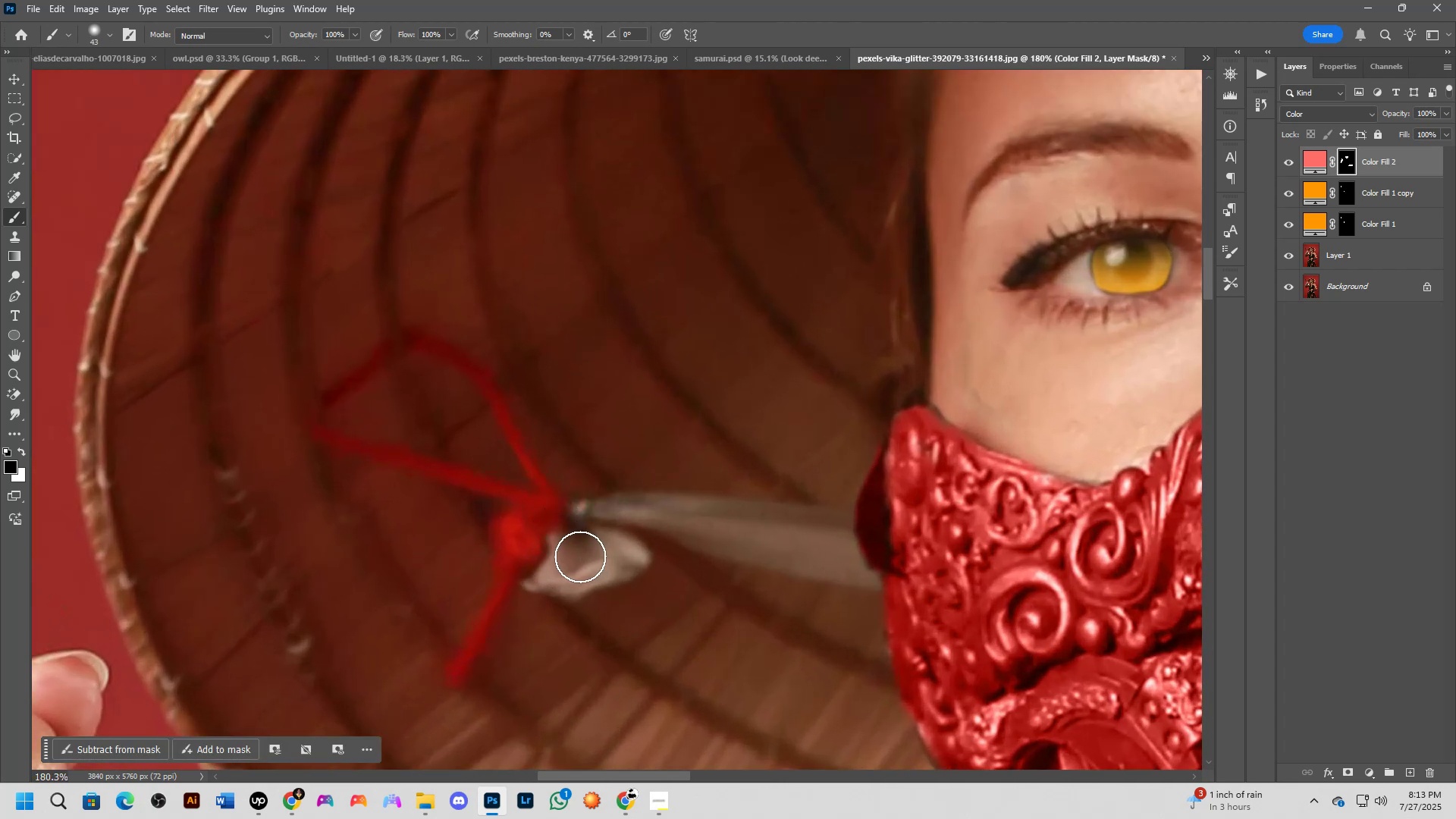 
key(X)
 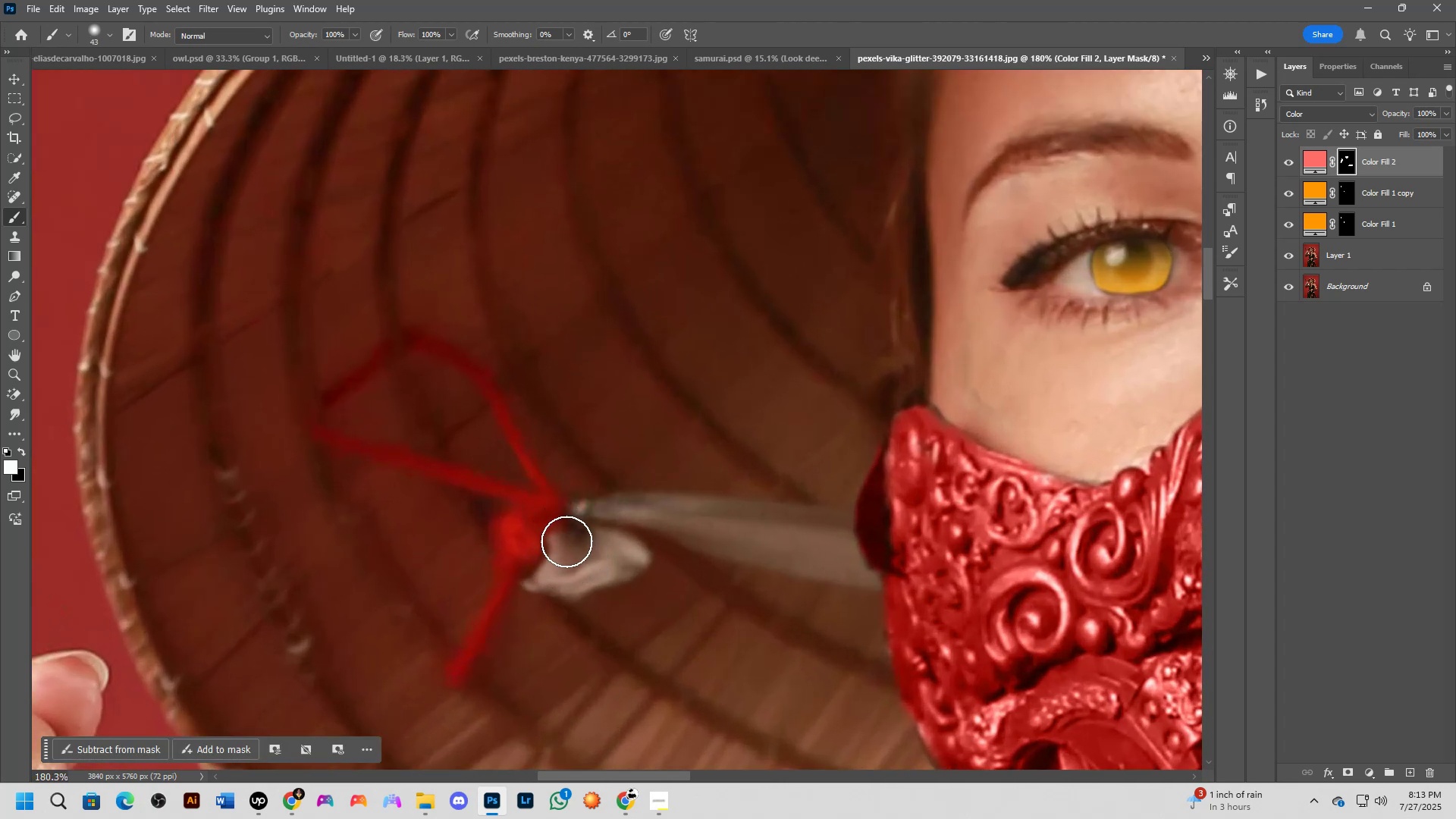 
left_click_drag(start_coordinate=[566, 545], to_coordinate=[589, 519])
 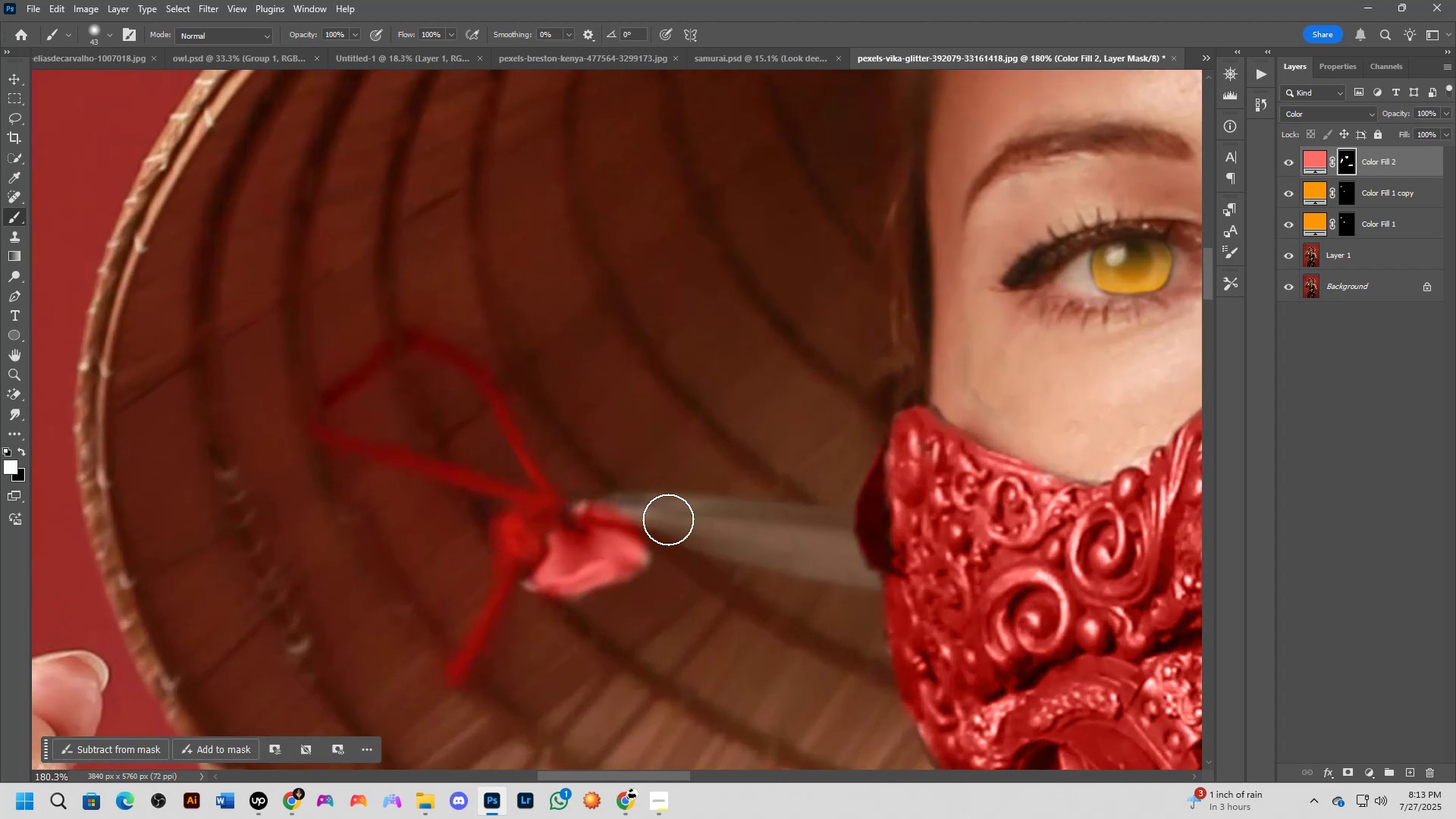 
key(Alt+AltLeft)
 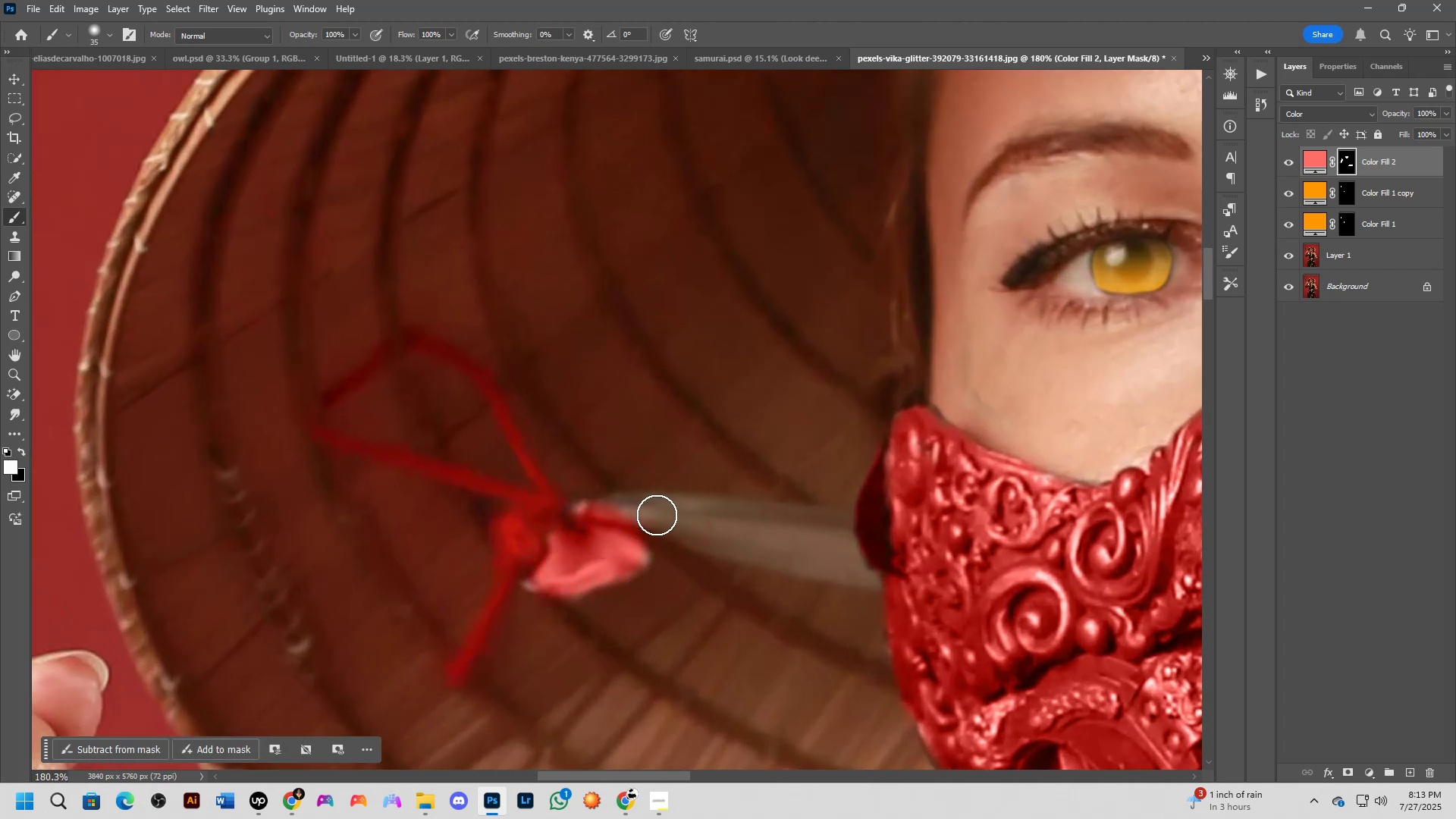 
key(Alt+AltLeft)
 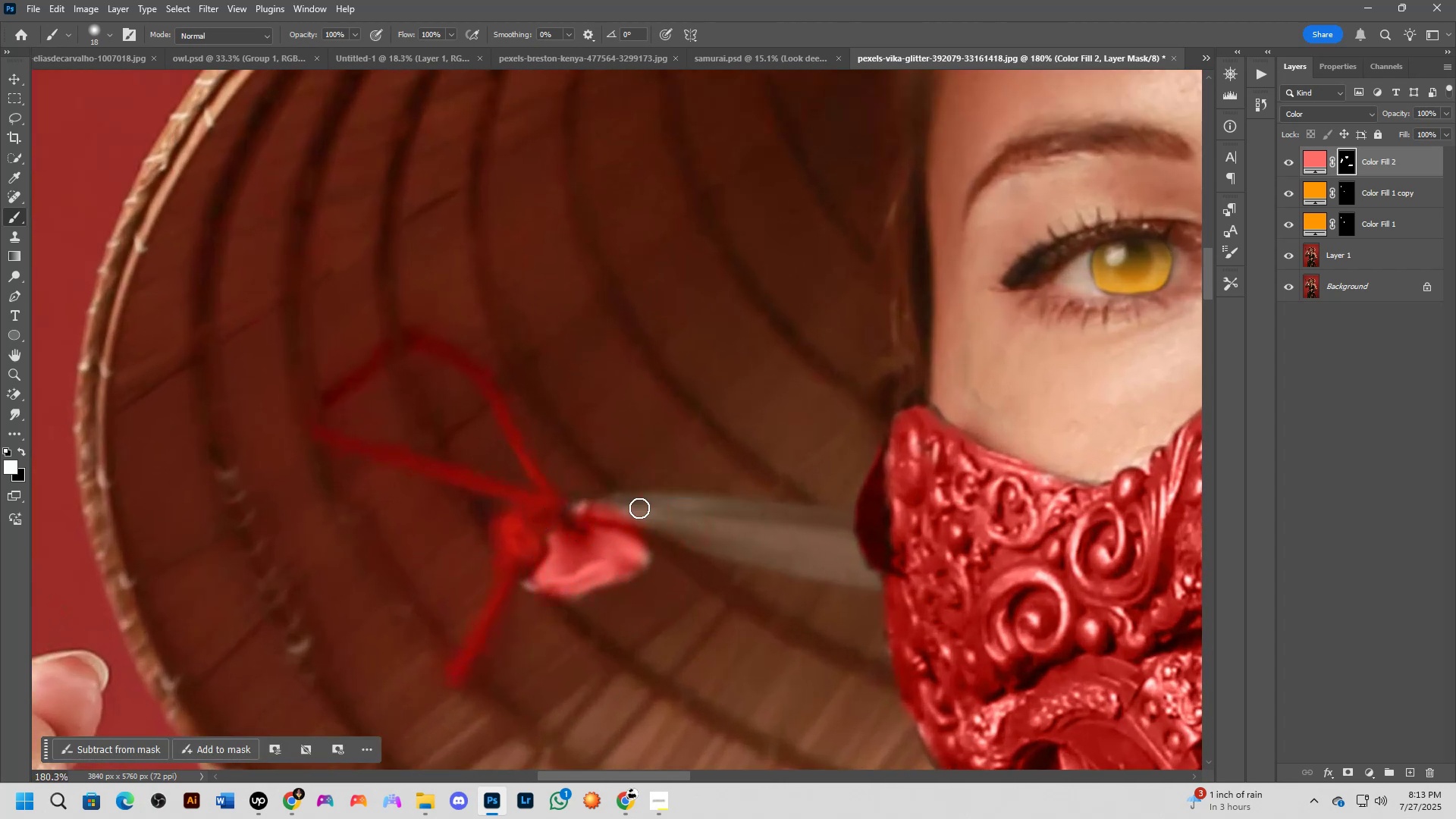 
key(Alt+AltLeft)
 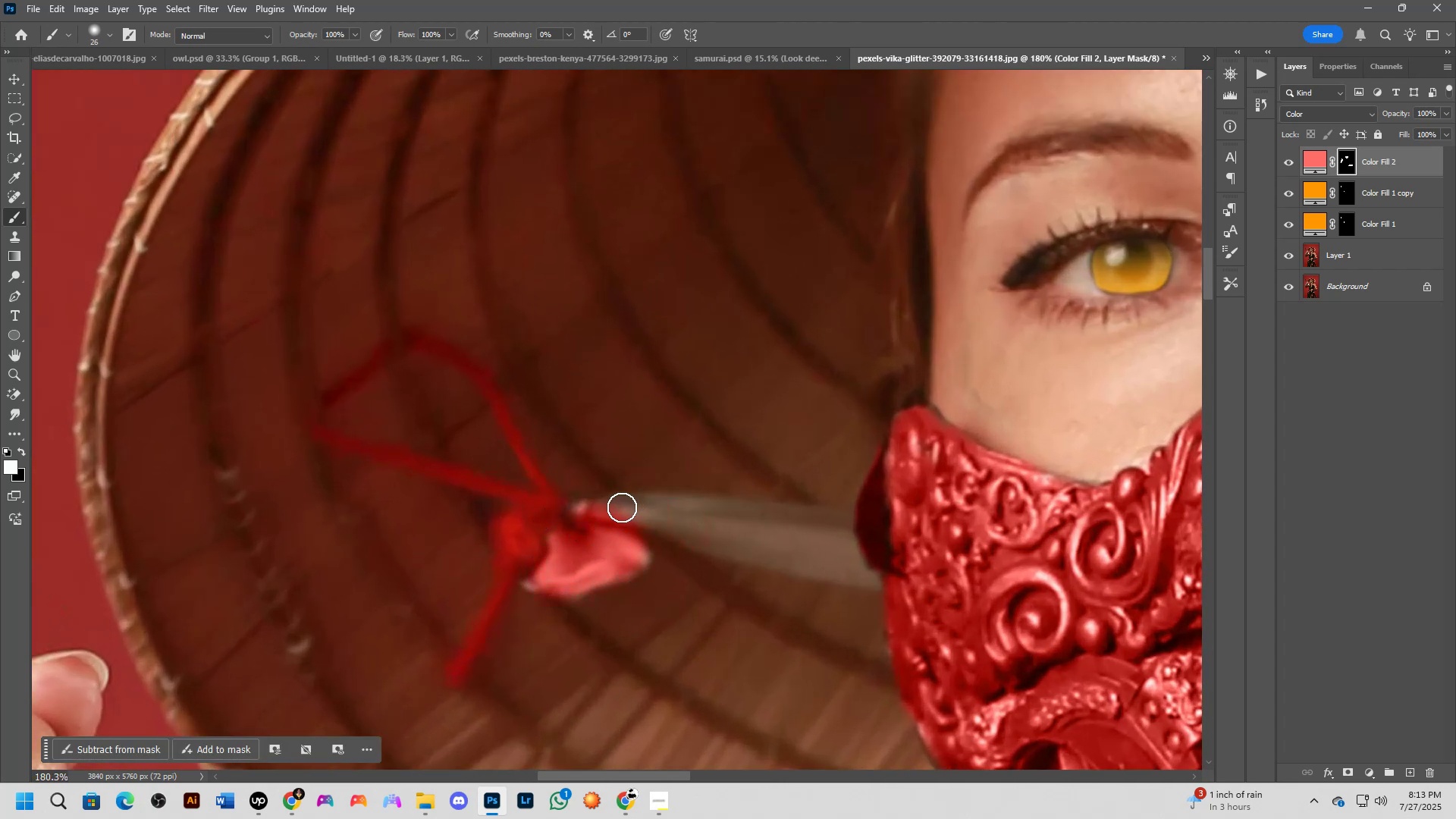 
left_click_drag(start_coordinate=[614, 510], to_coordinate=[660, 513])
 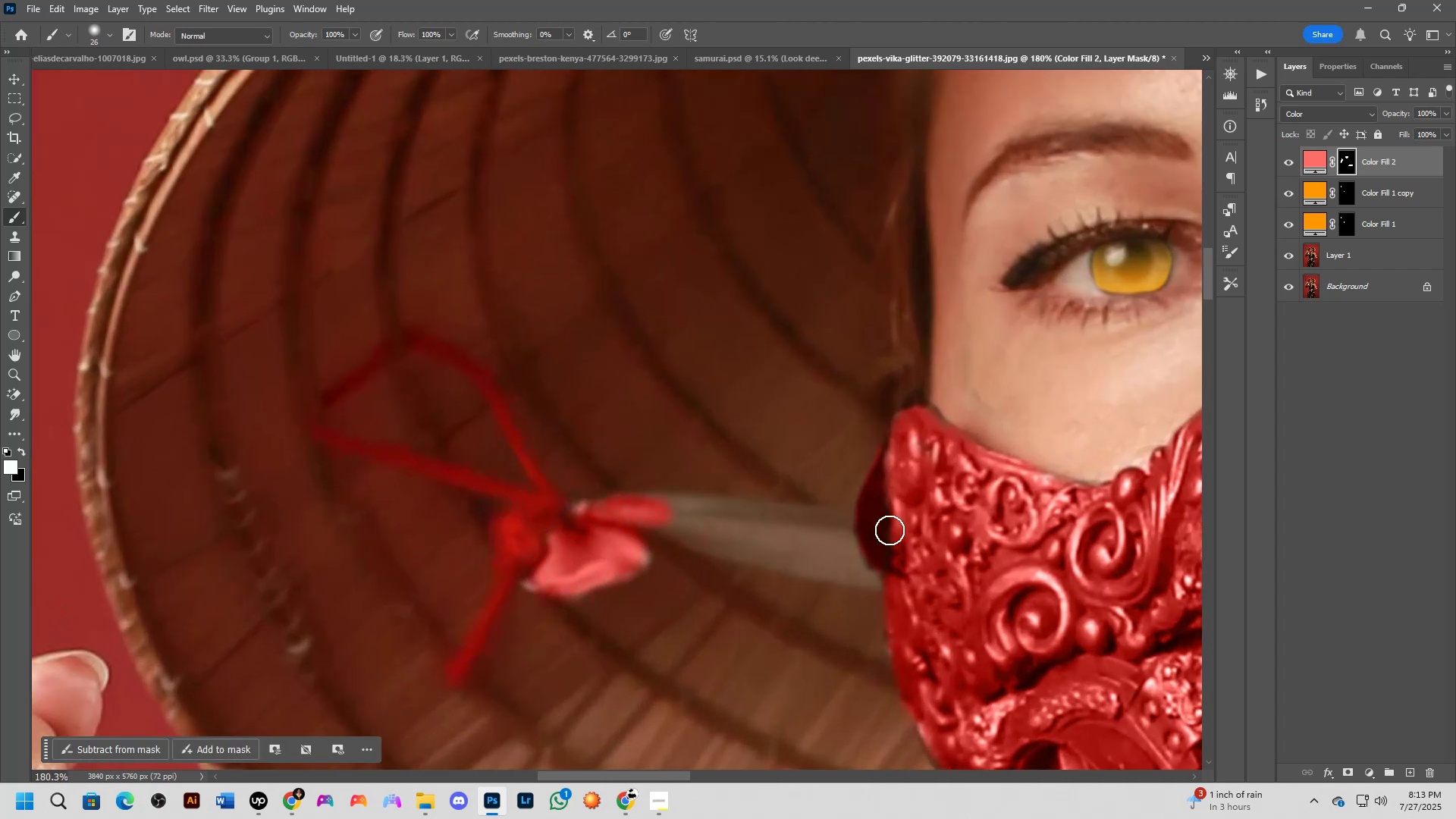 
hold_key(key=ShiftLeft, duration=0.35)
left_click([871, 516])
 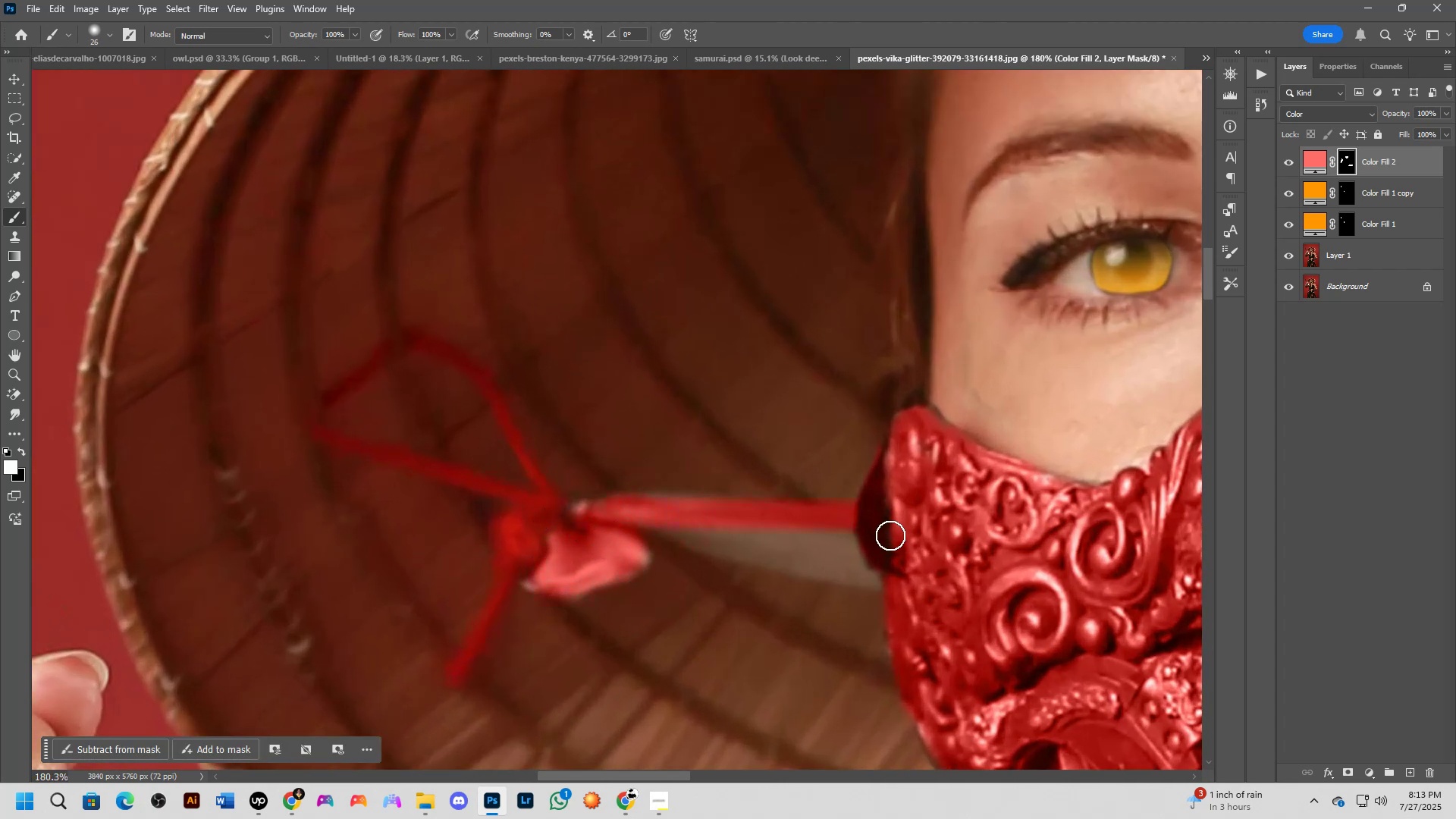 
key(Alt+AltLeft)
 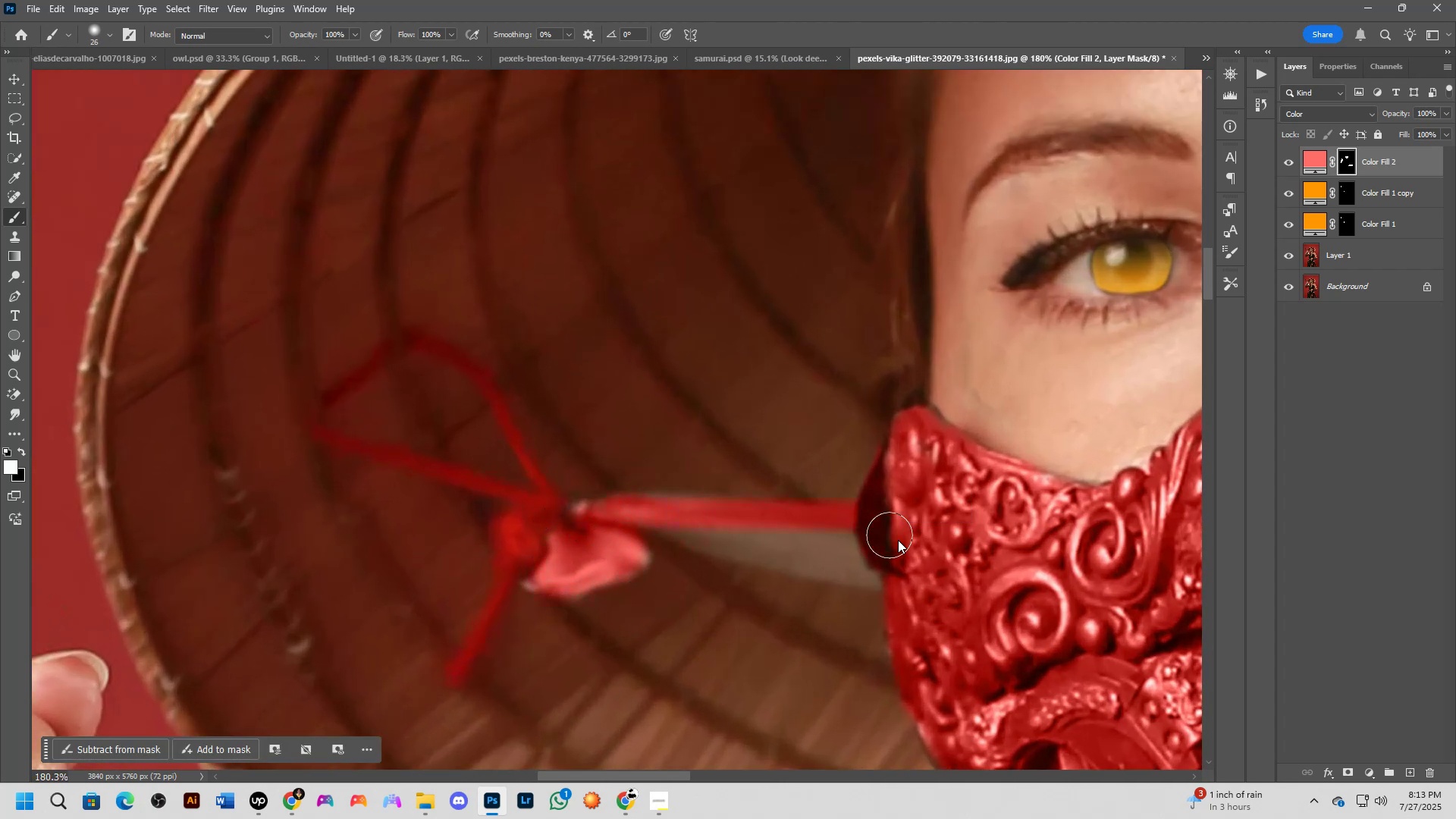 
left_click_drag(start_coordinate=[893, 557], to_coordinate=[900, 566])
 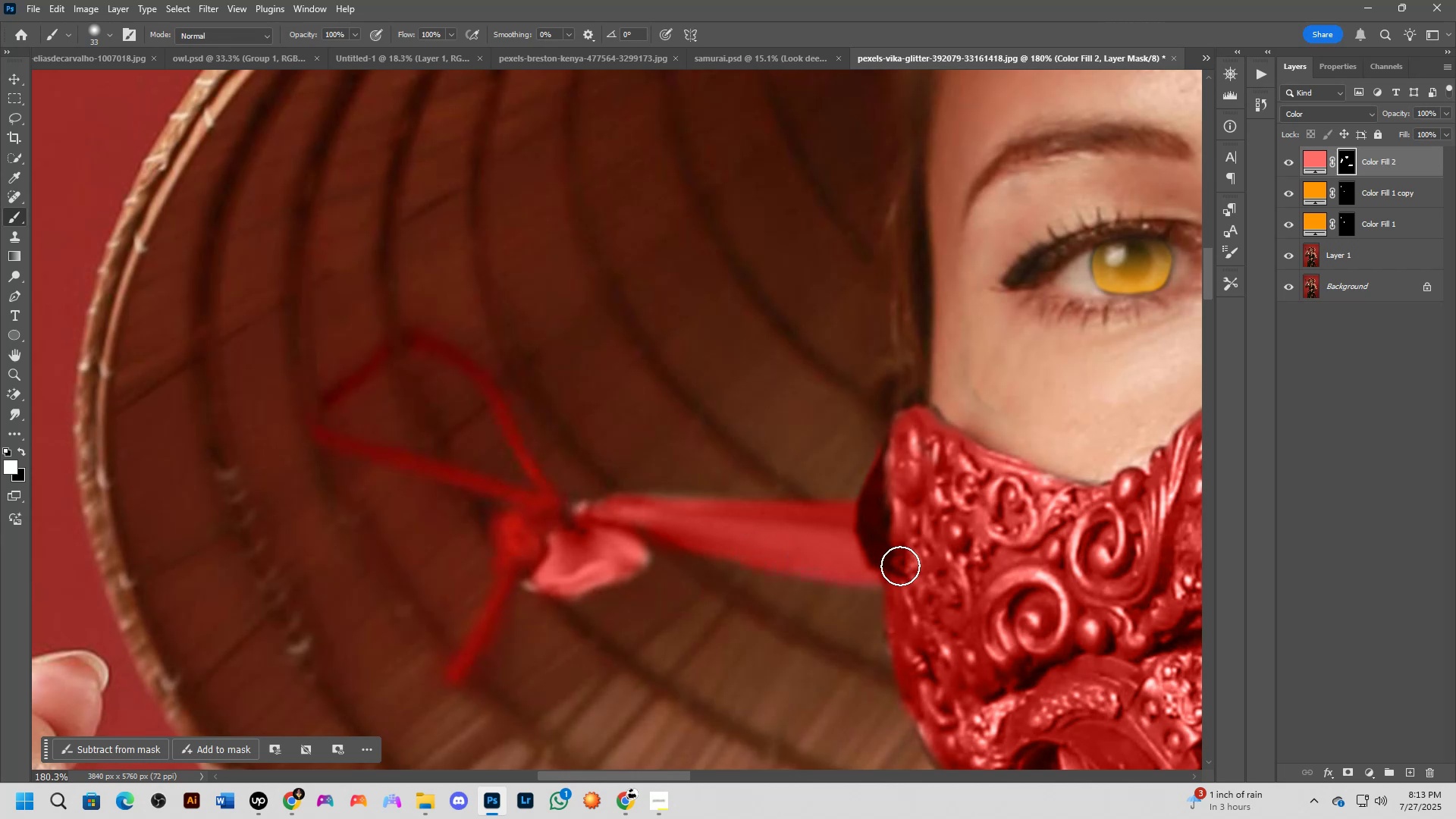 
key(Shift+ShiftLeft)
 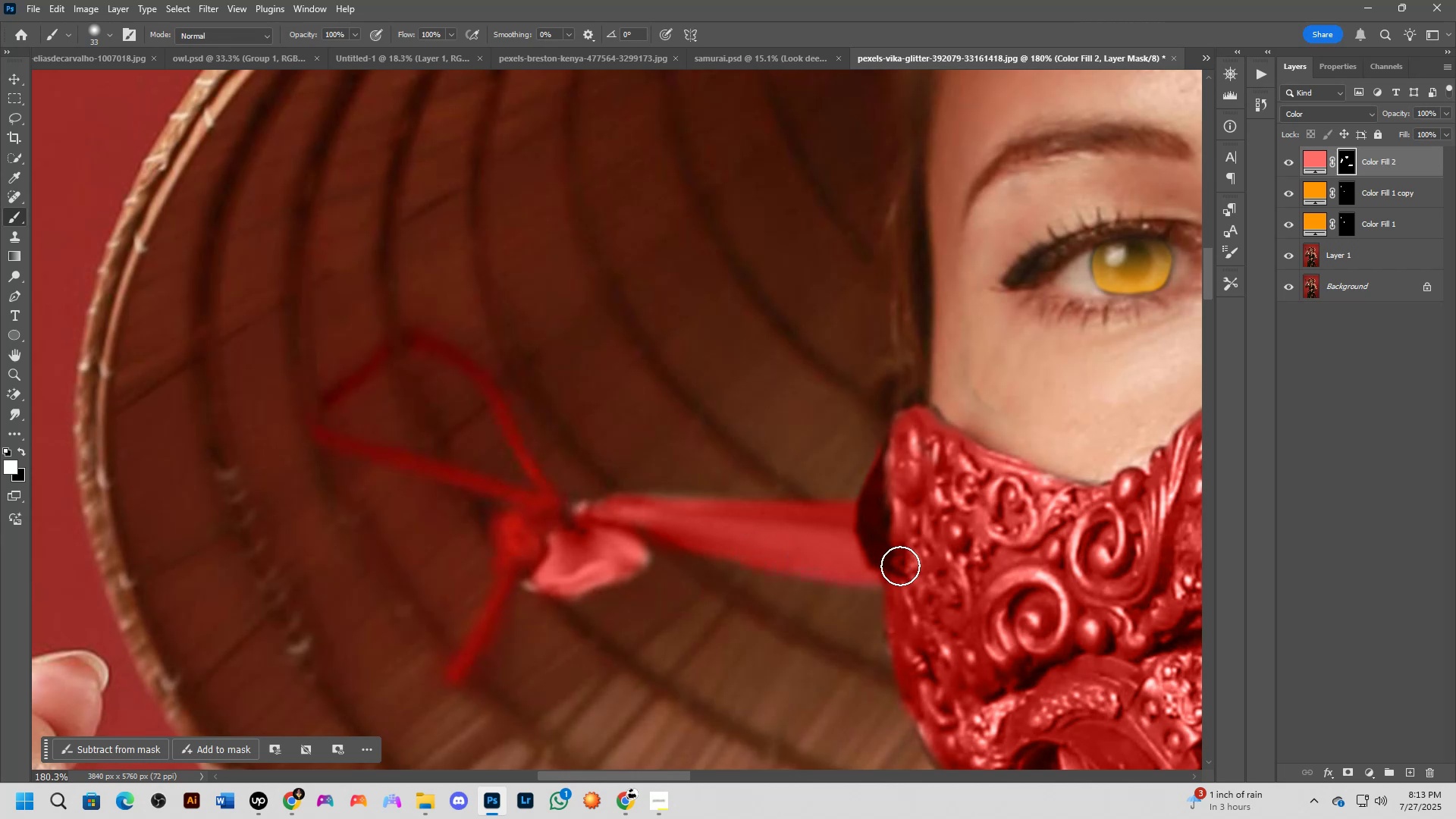 
scroll: coordinate [899, 557], scroll_direction: down, amount: 5.0
 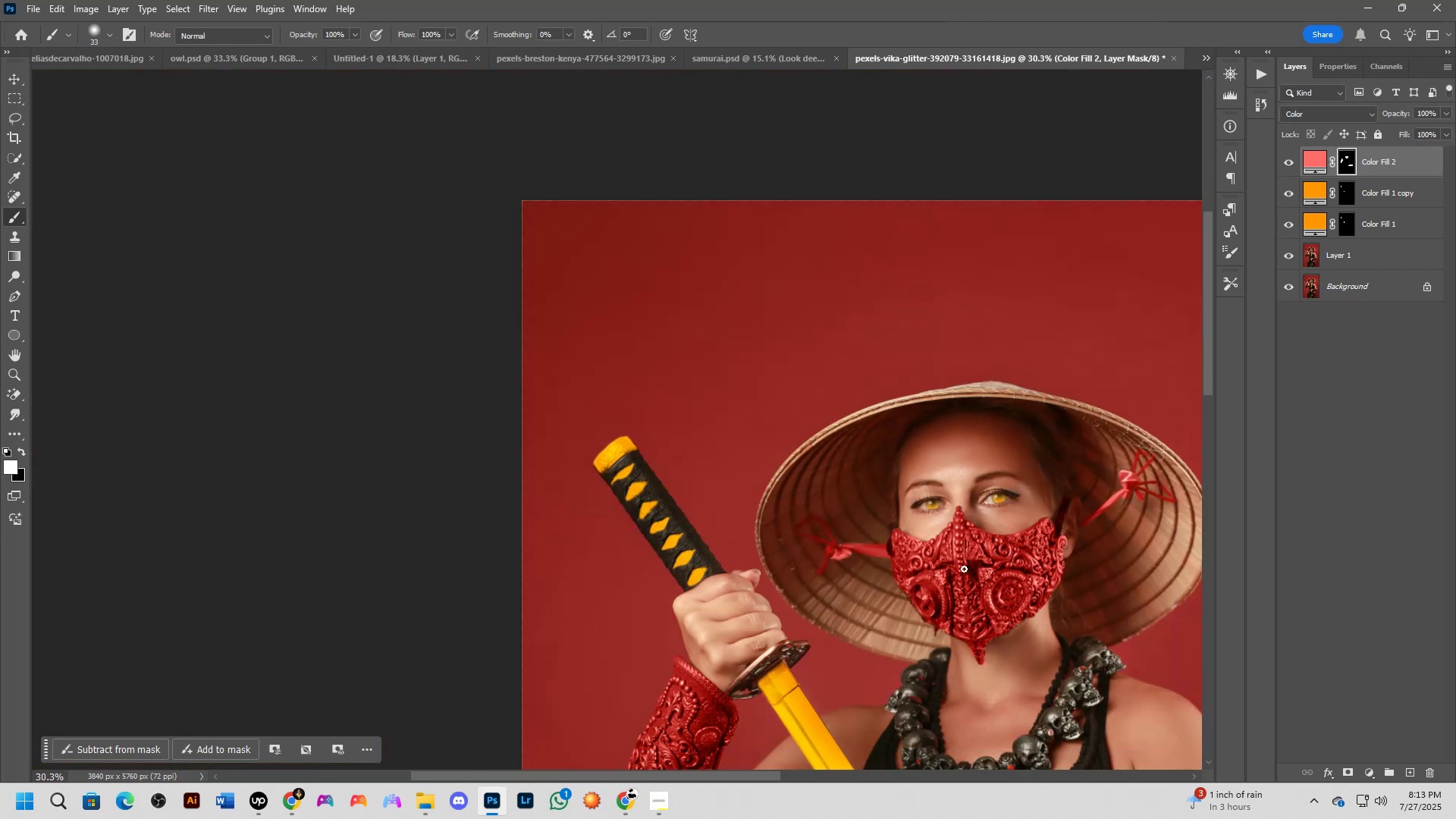 
hold_key(key=Space, duration=0.48)
 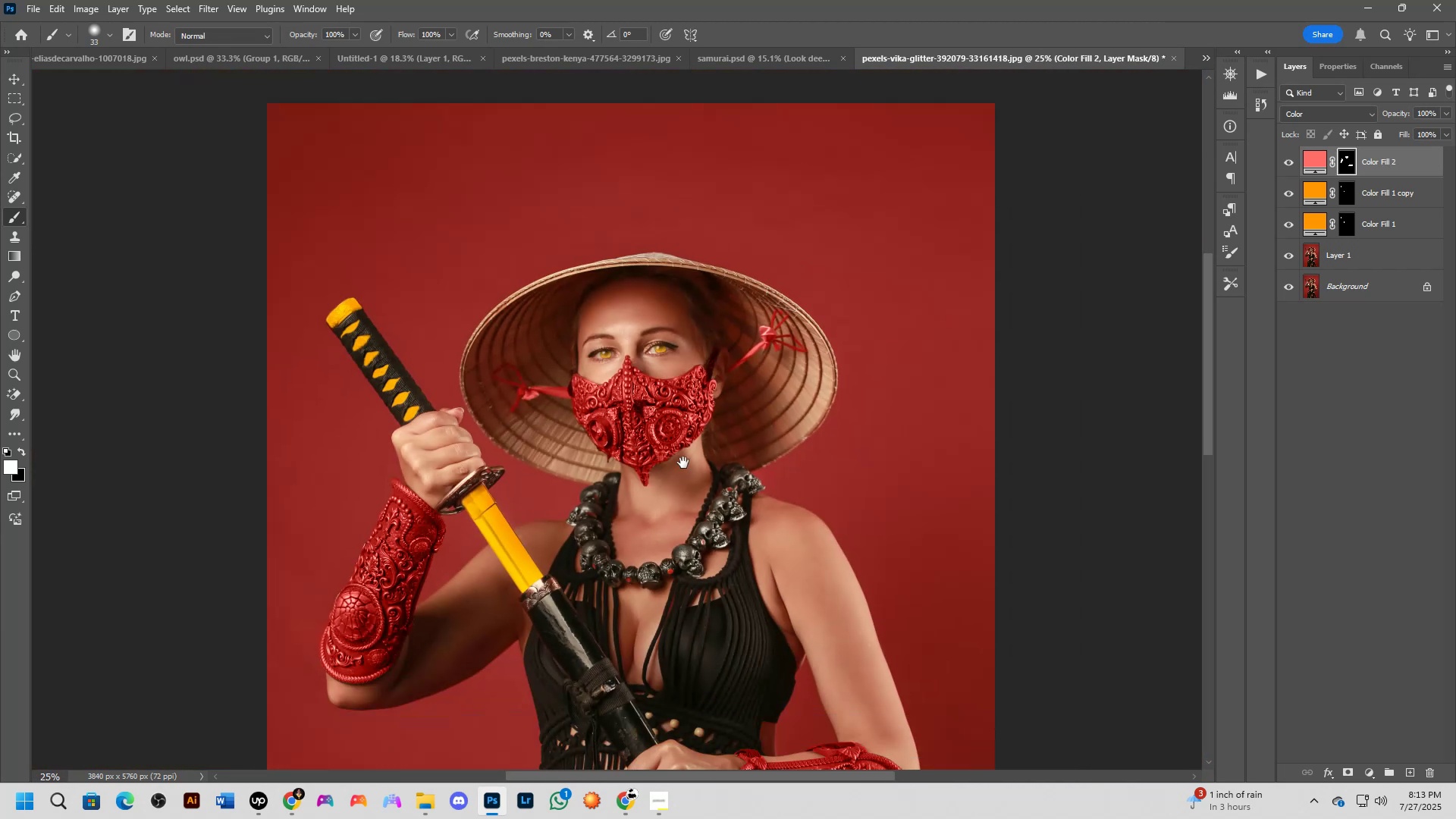 
left_click_drag(start_coordinate=[1013, 566], to_coordinate=[671, 403])
 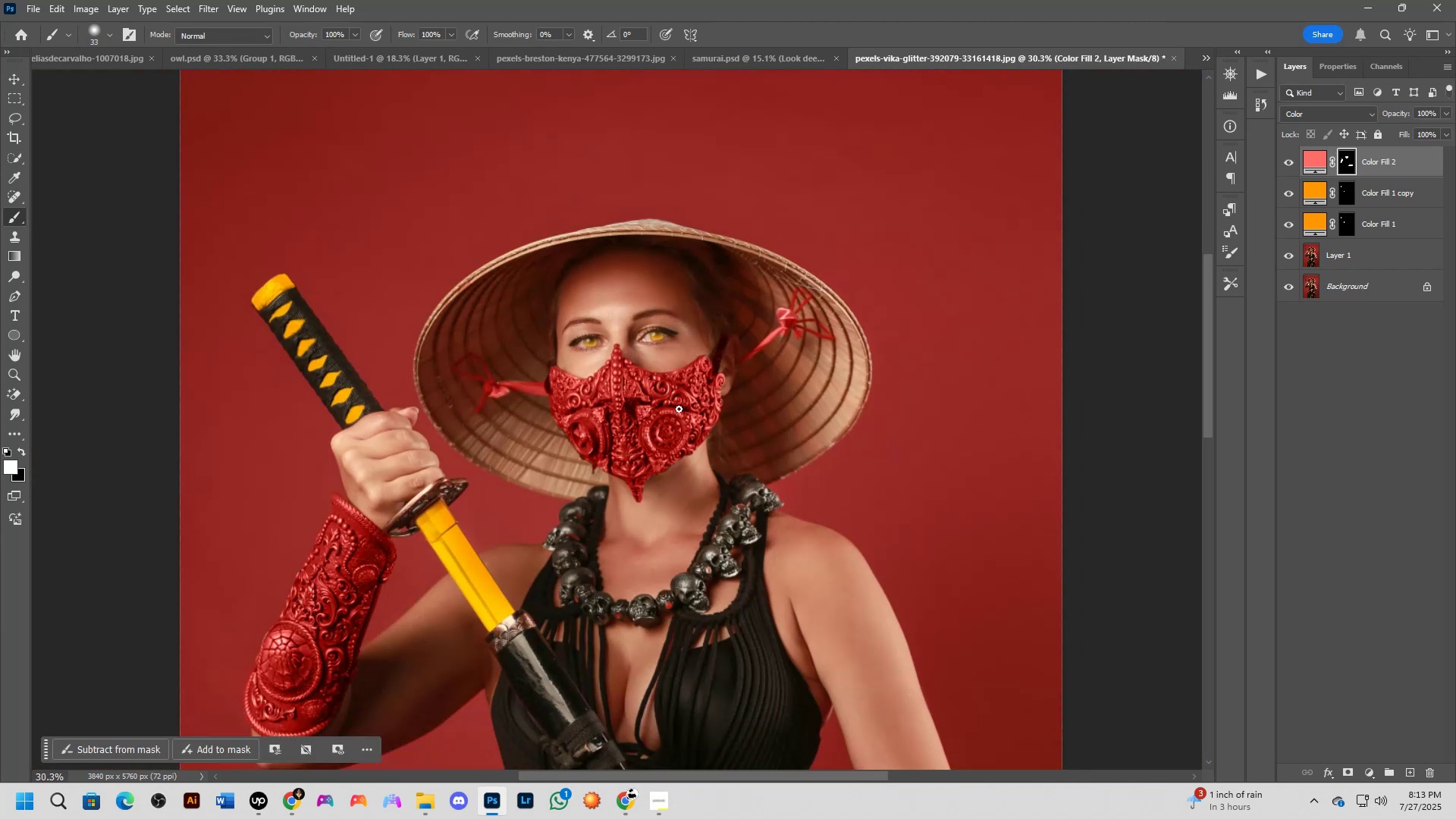 
key(Shift+ShiftLeft)
 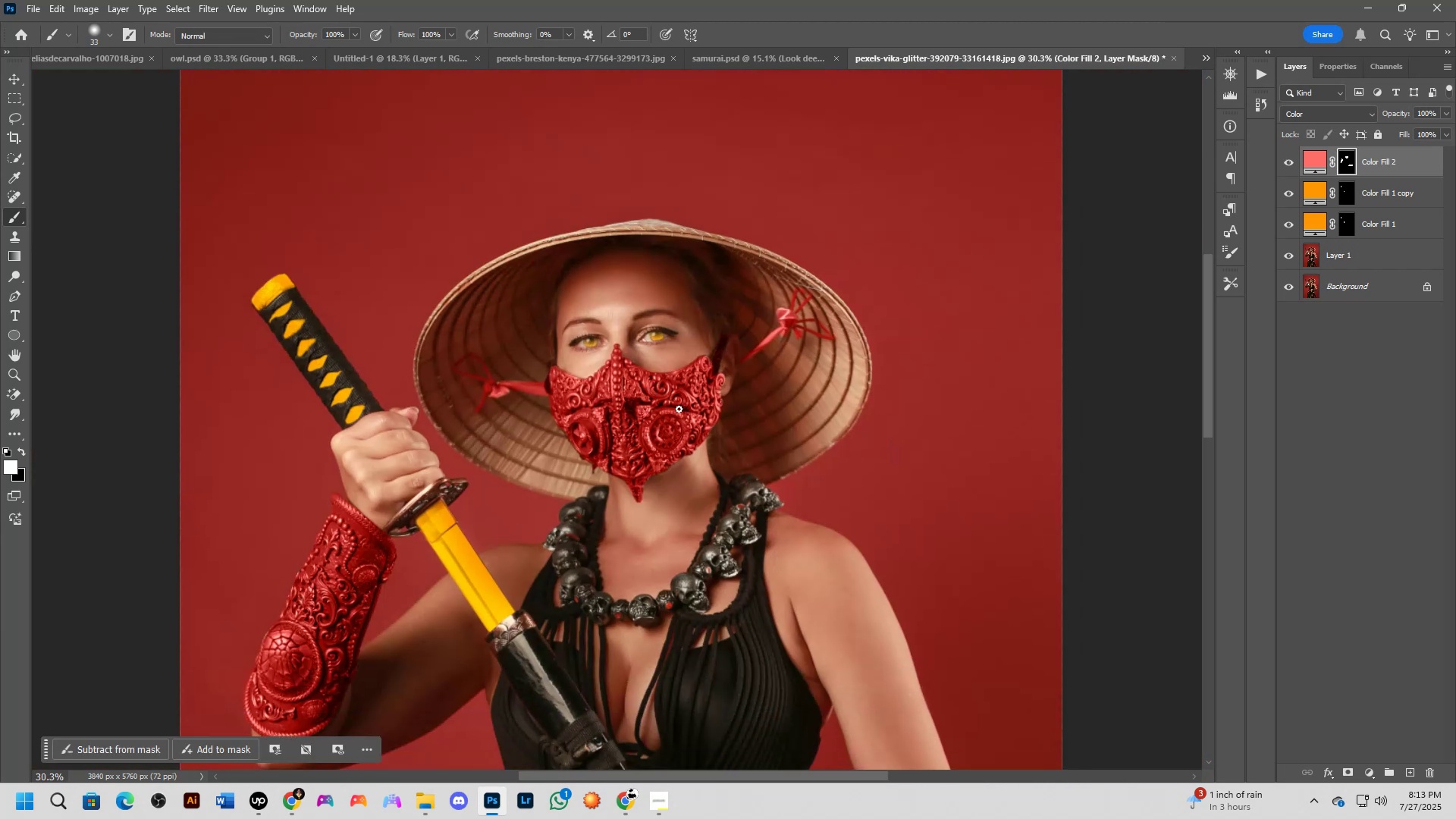 
scroll: coordinate [679, 409], scroll_direction: down, amount: 1.0
 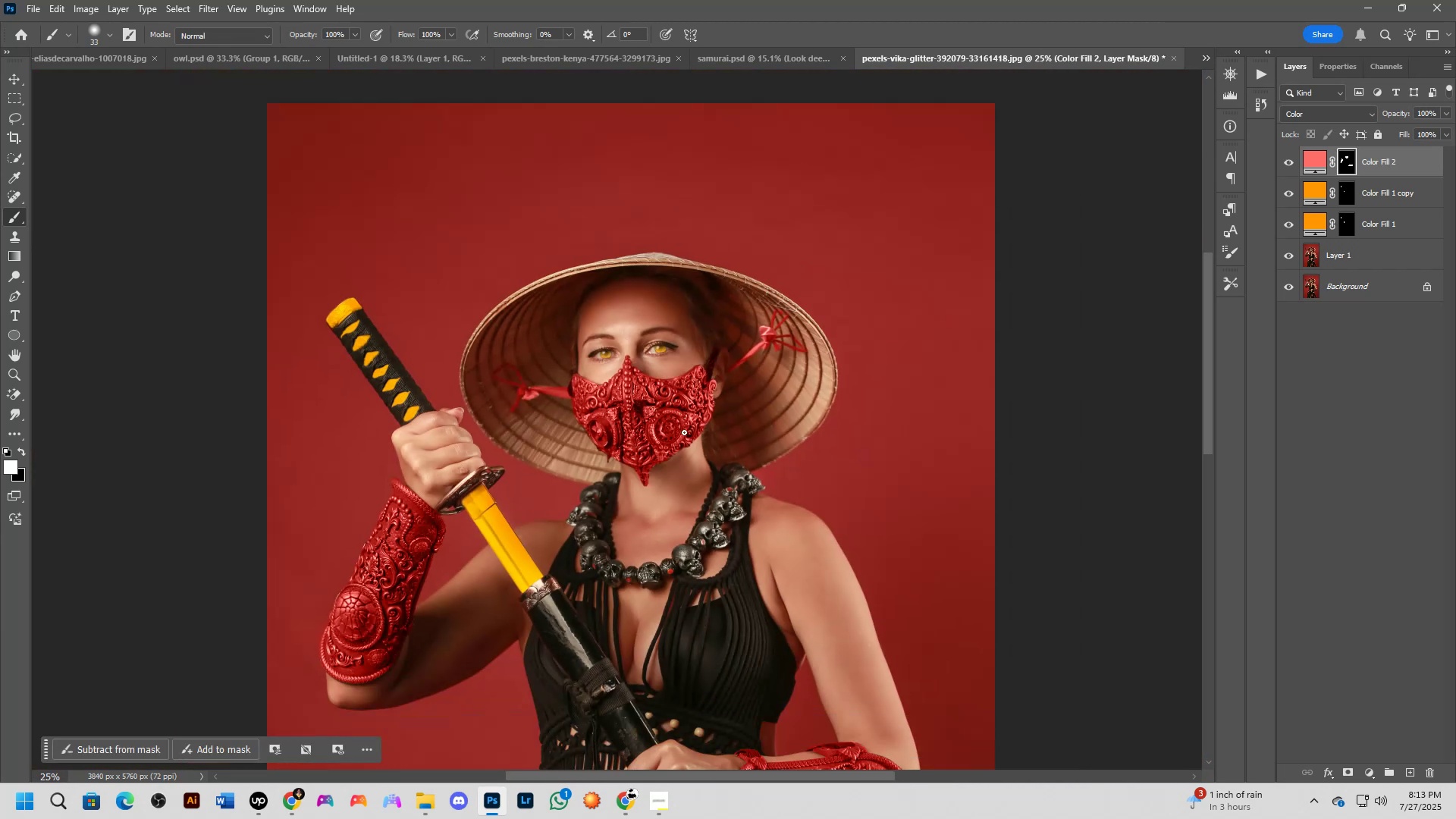 
hold_key(key=Space, duration=0.46)
 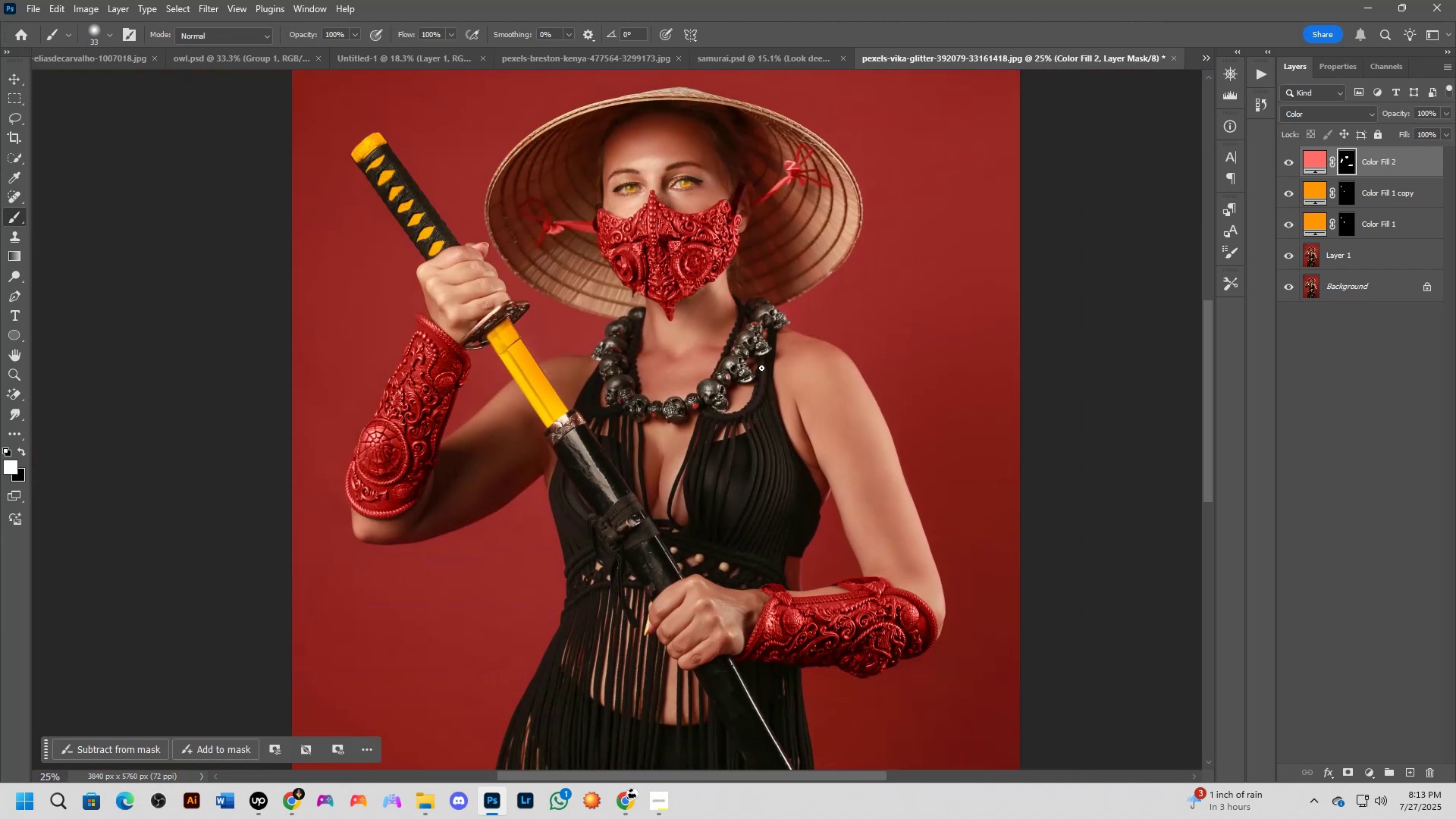 
left_click_drag(start_coordinate=[681, 491], to_coordinate=[706, 325])
 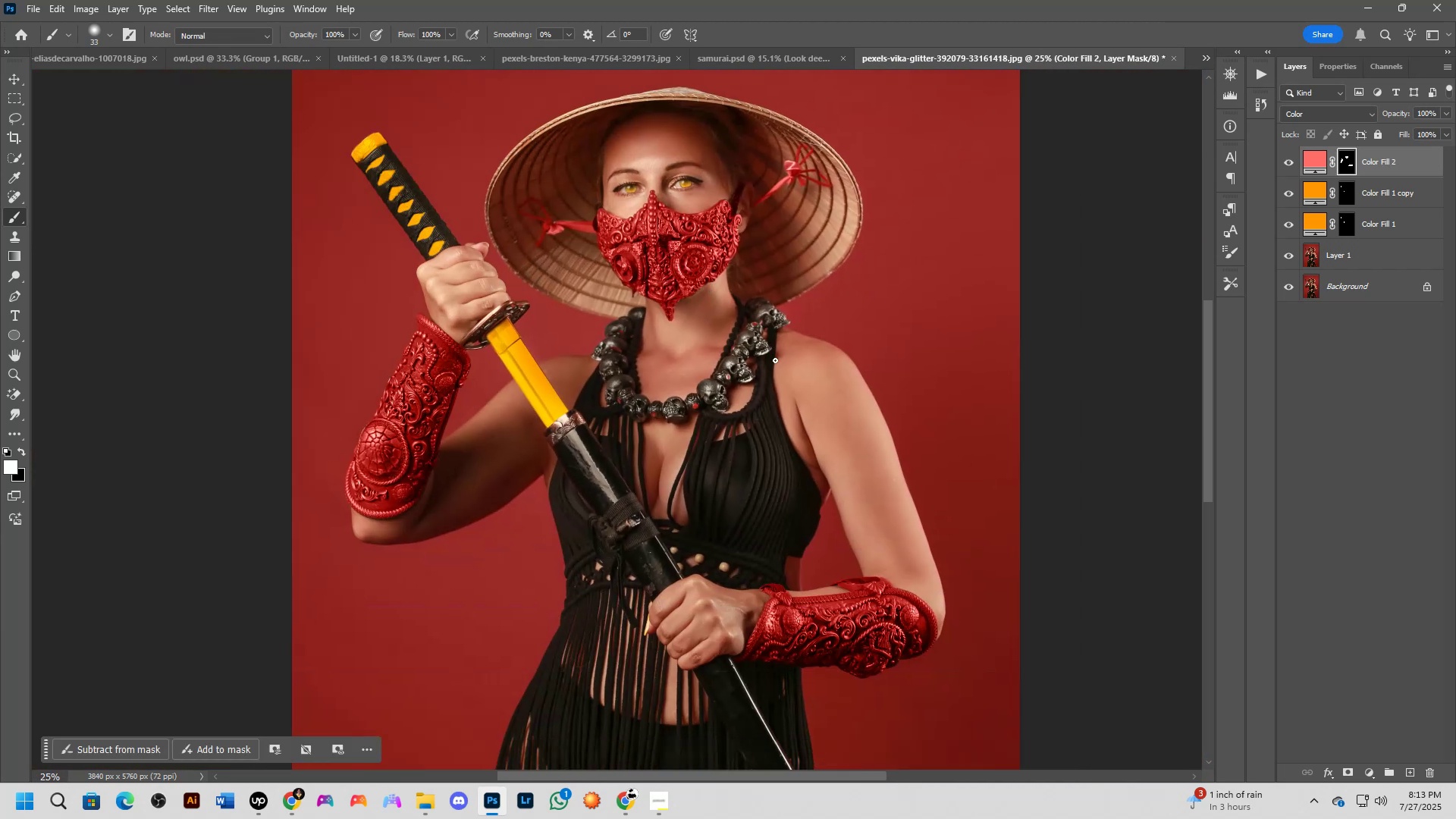 
key(Shift+ShiftLeft)
 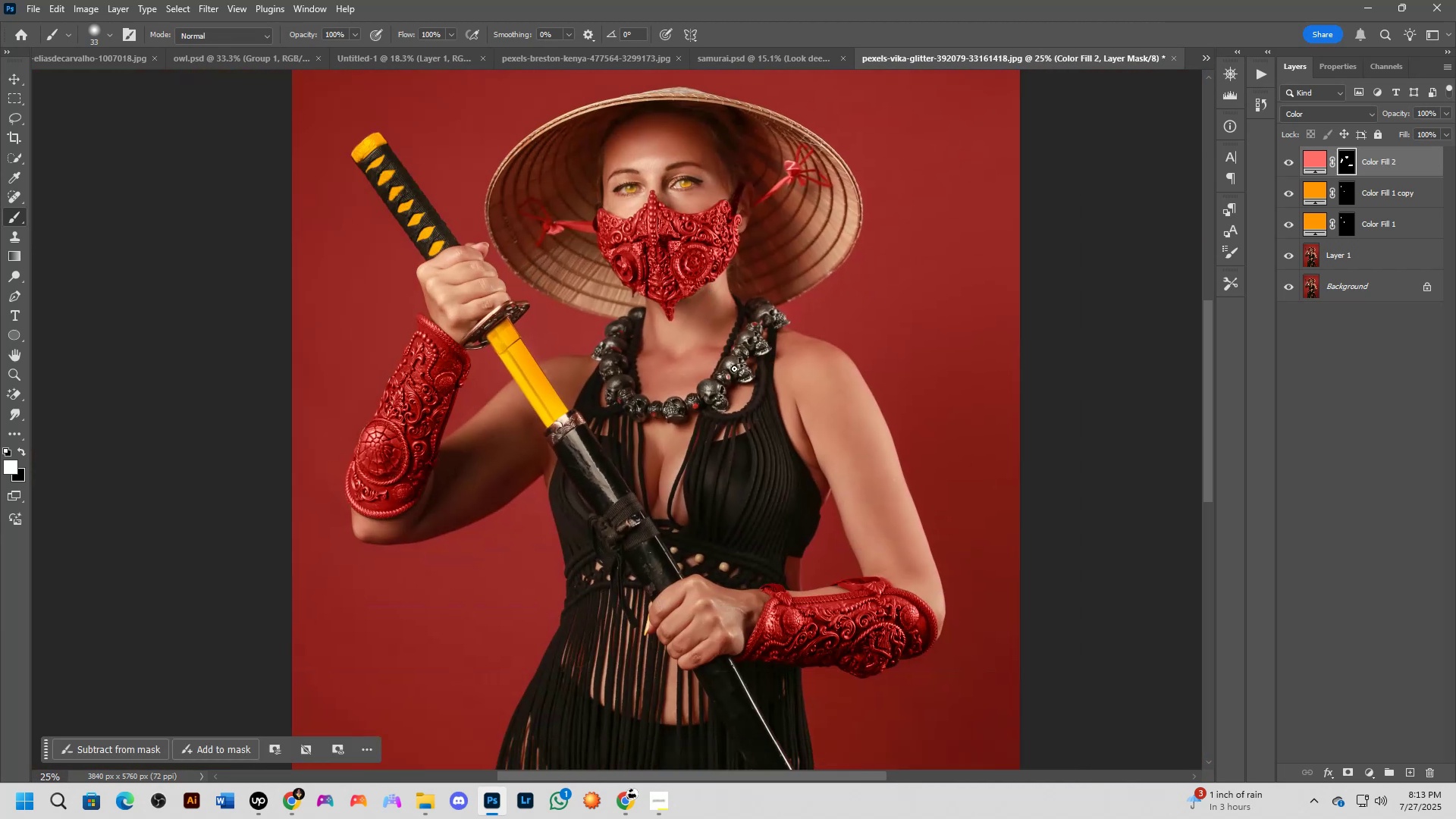 
scroll: coordinate [731, 362], scroll_direction: down, amount: 3.0
 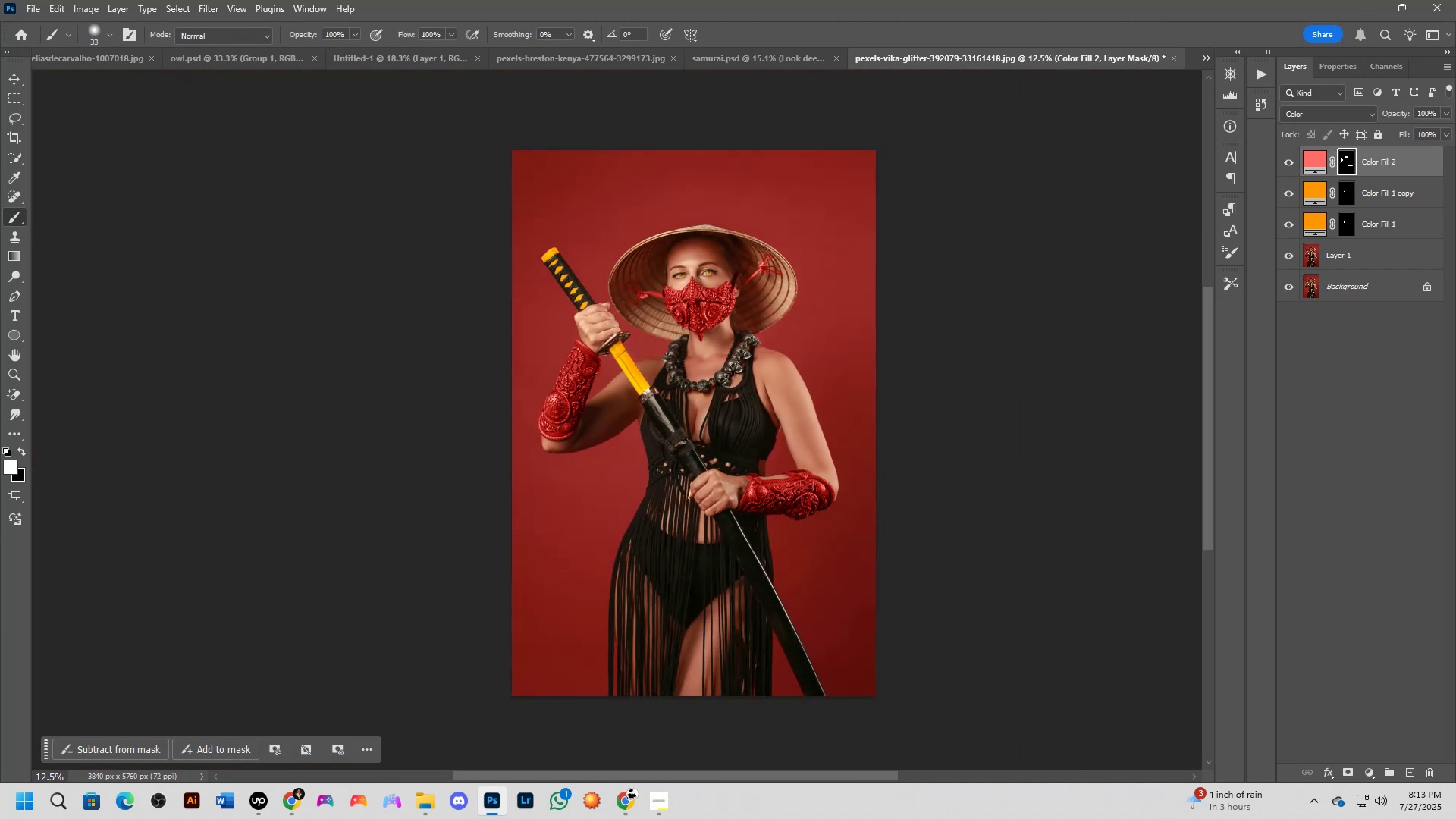 
hold_key(key=Space, duration=0.43)
 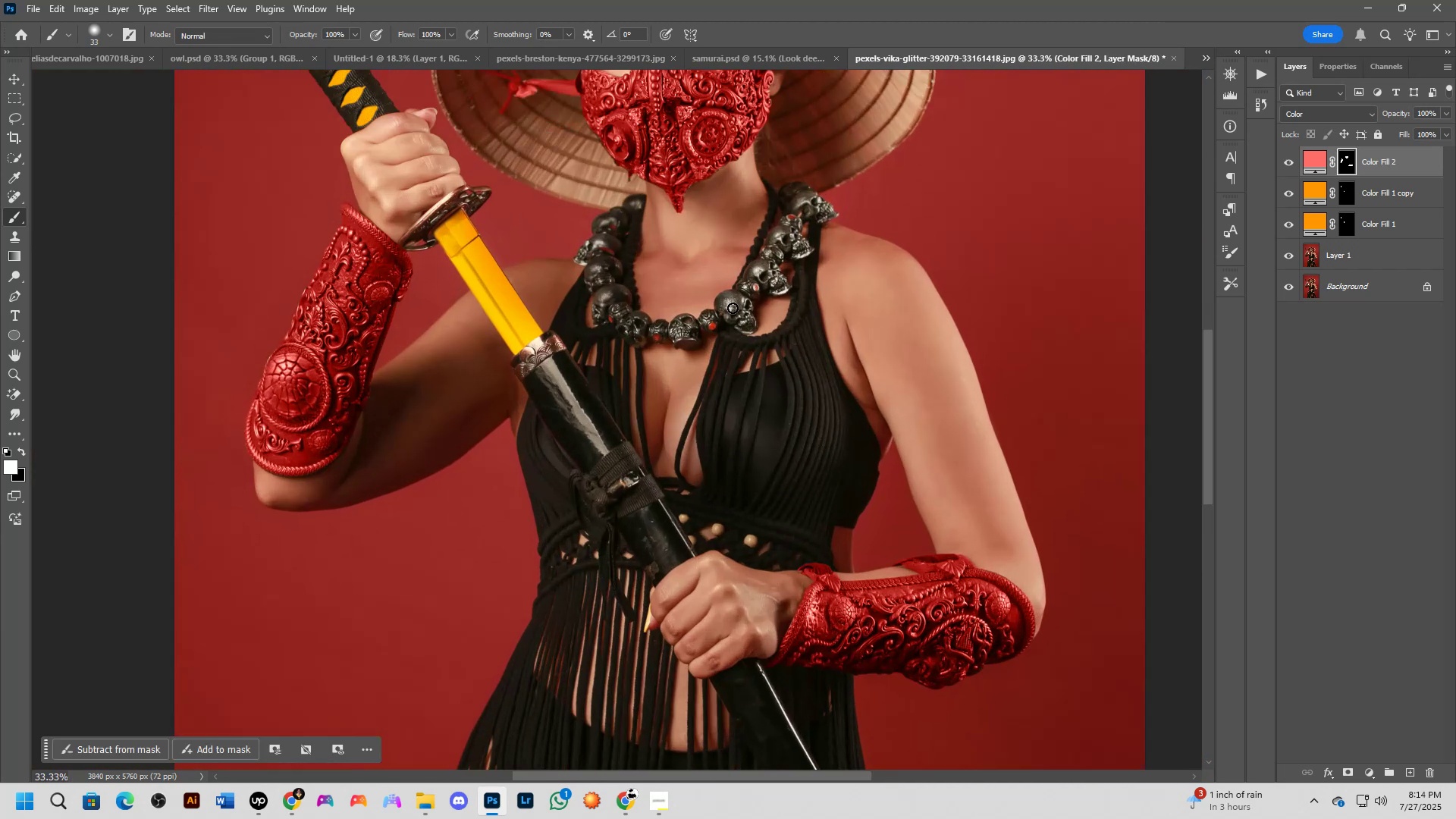 
left_click_drag(start_coordinate=[695, 440], to_coordinate=[706, 373])
 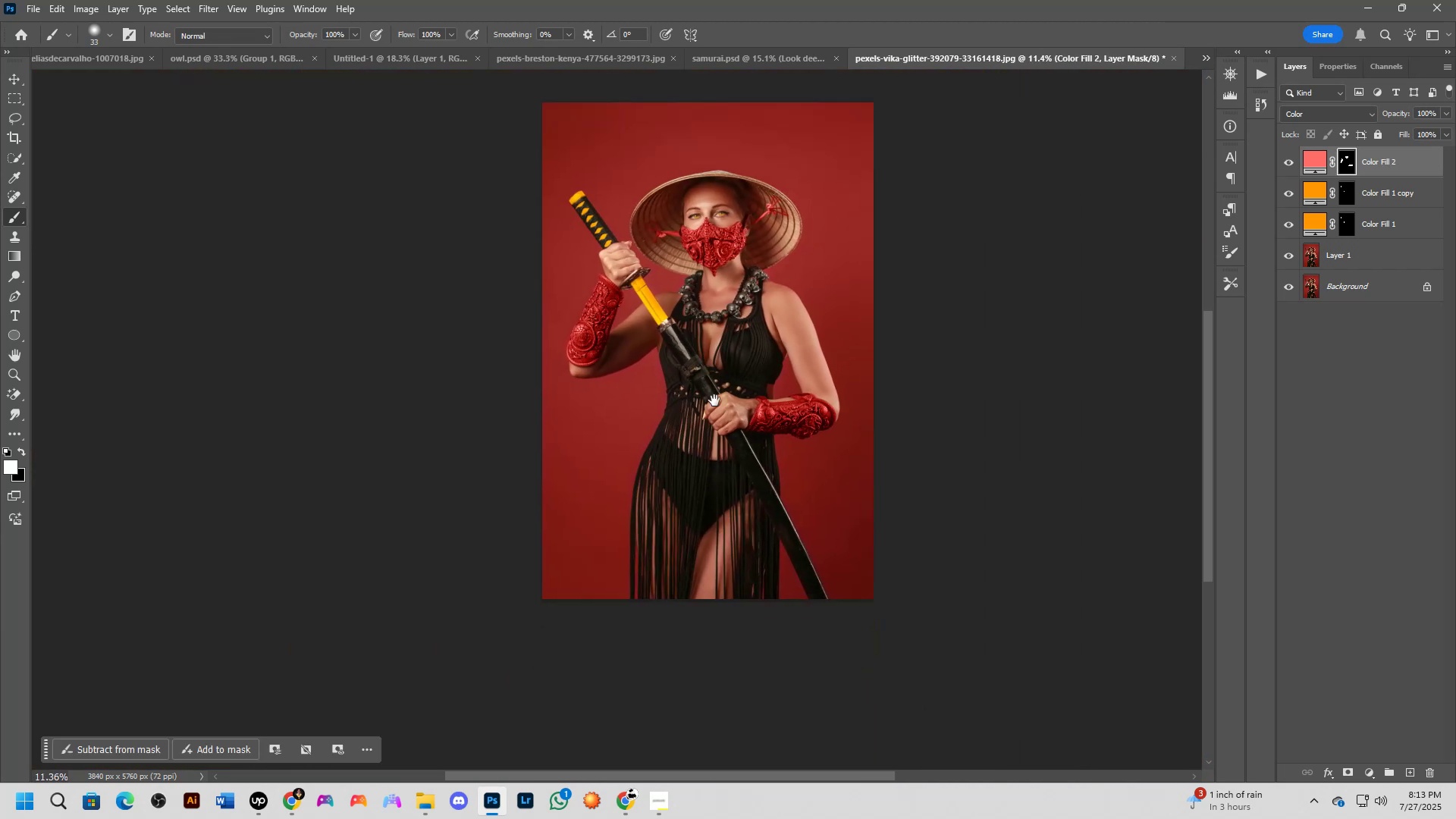 
key(Shift+ShiftLeft)
 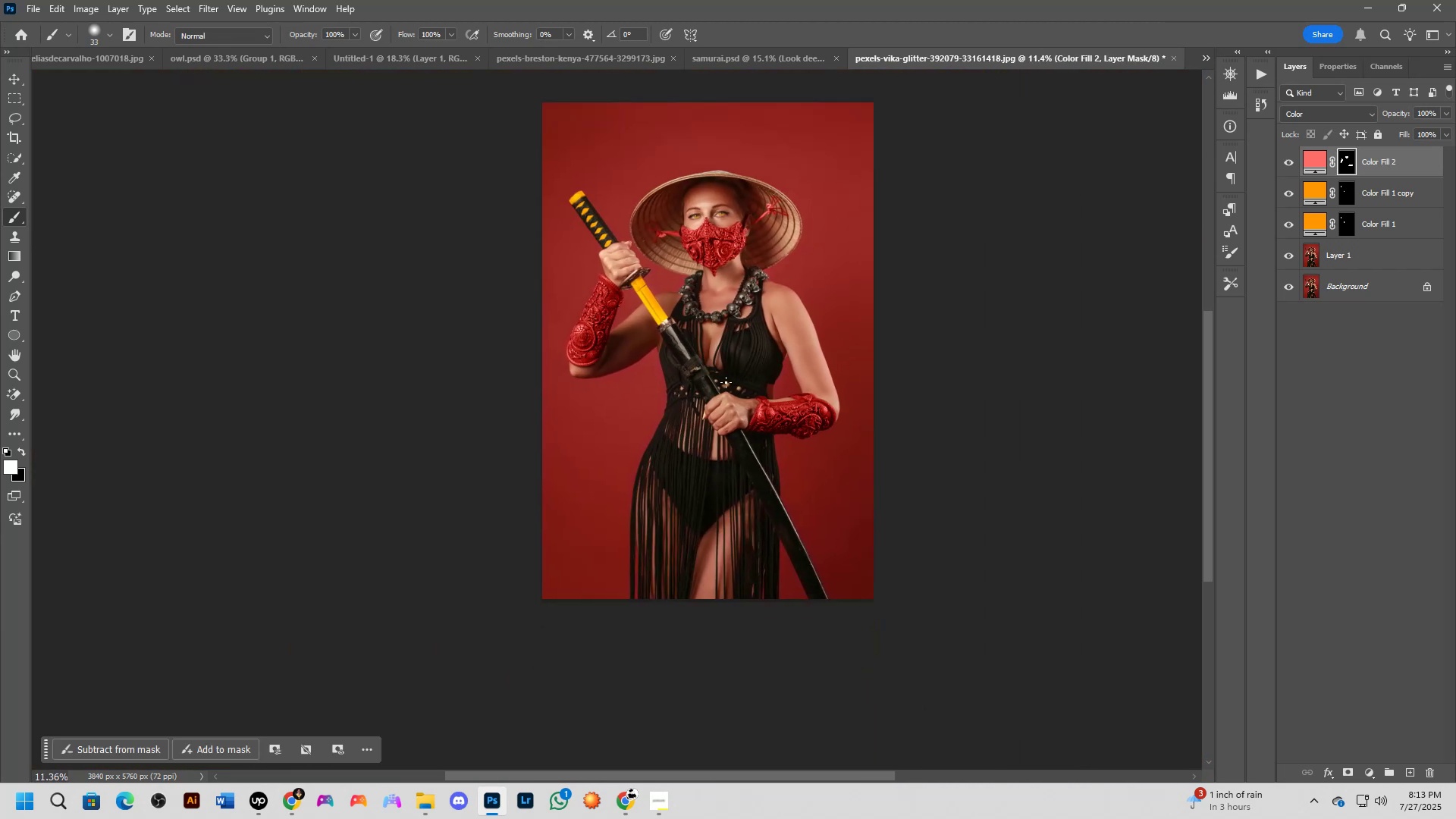 
scroll: coordinate [733, 308], scroll_direction: up, amount: 7.0
 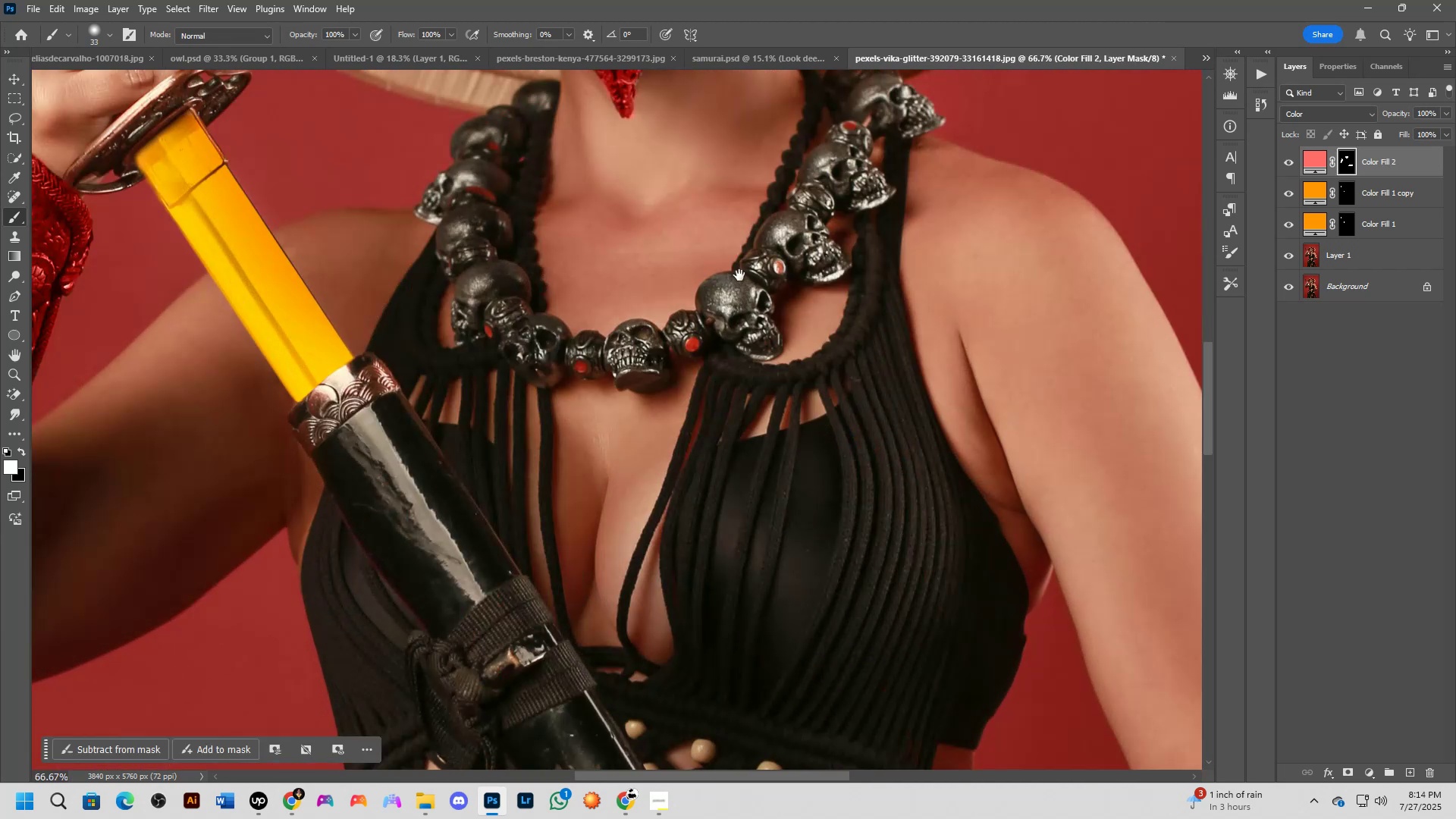 
key(Shift+ShiftLeft)
 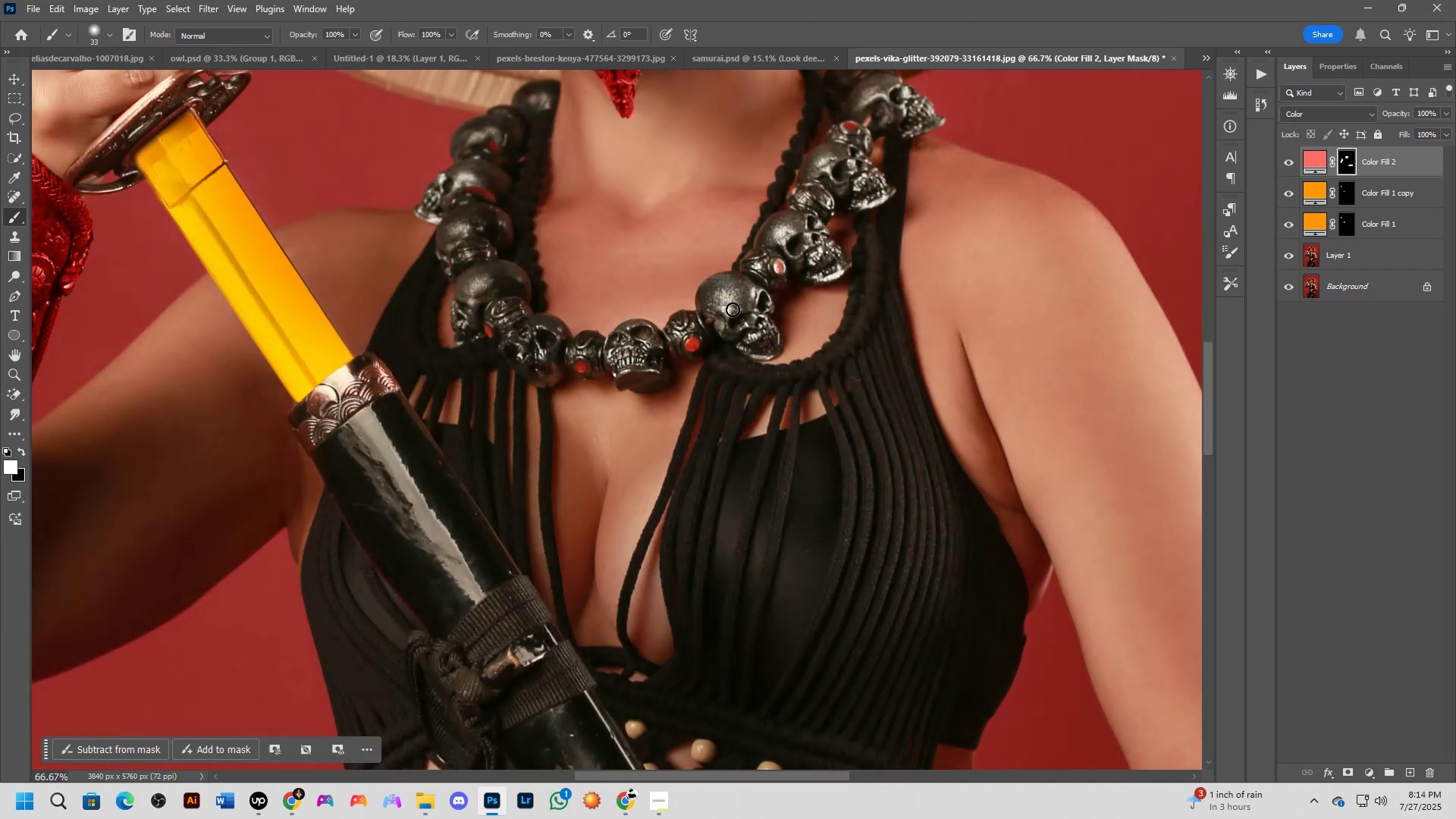 
key(Shift+ShiftLeft)
 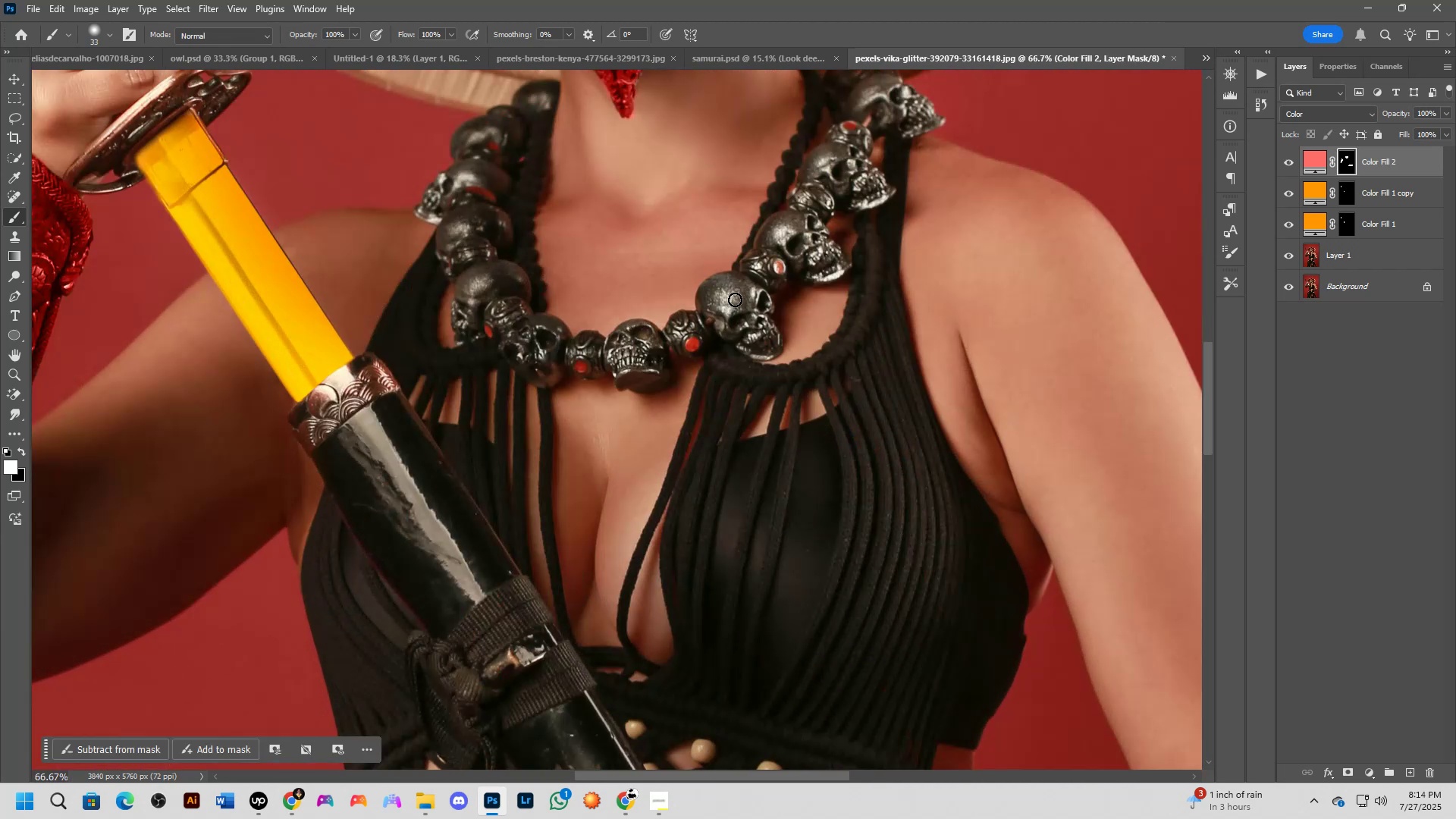 
hold_key(key=Space, duration=0.52)
 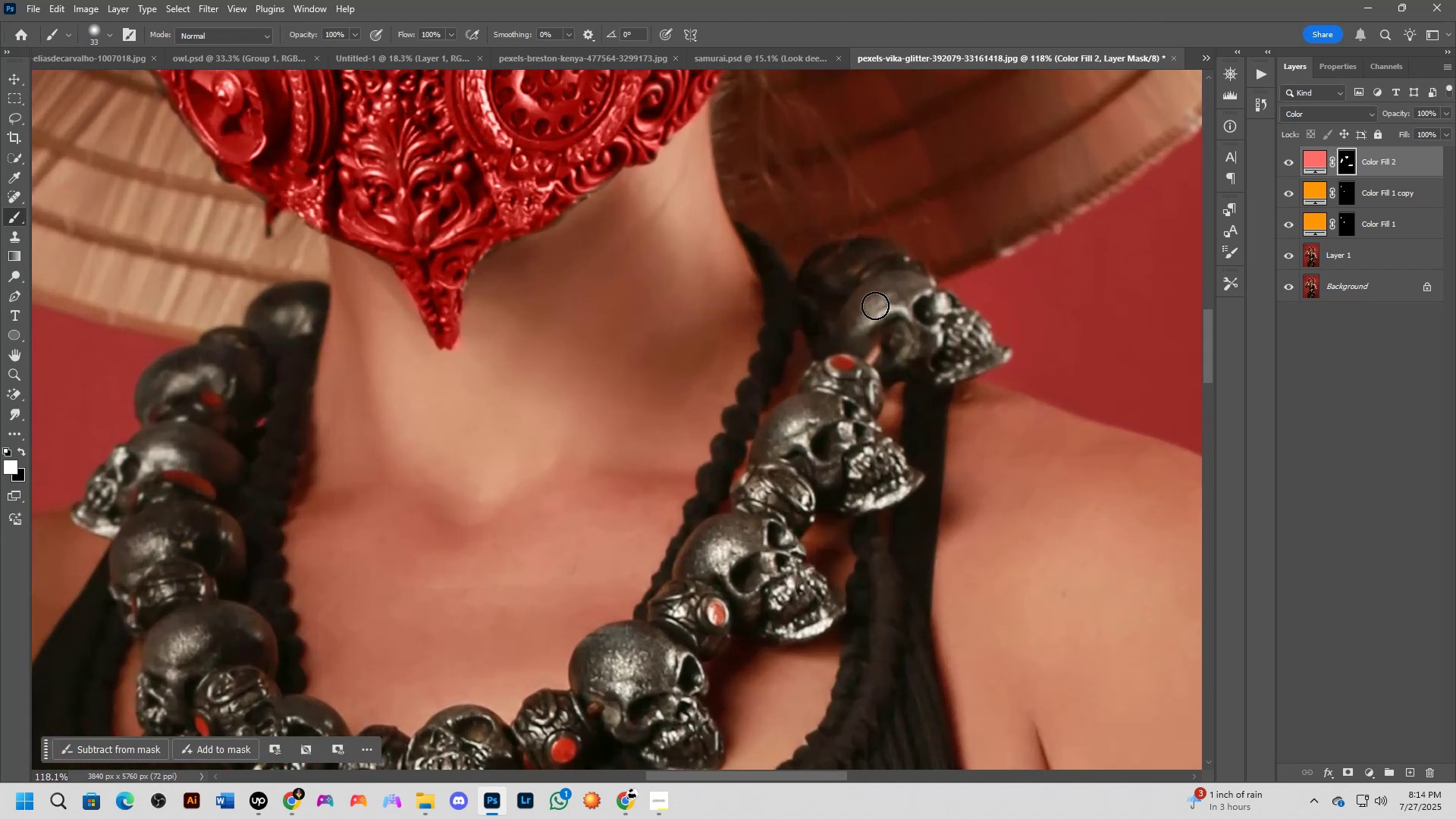 
left_click_drag(start_coordinate=[739, 278], to_coordinate=[733, 490])
 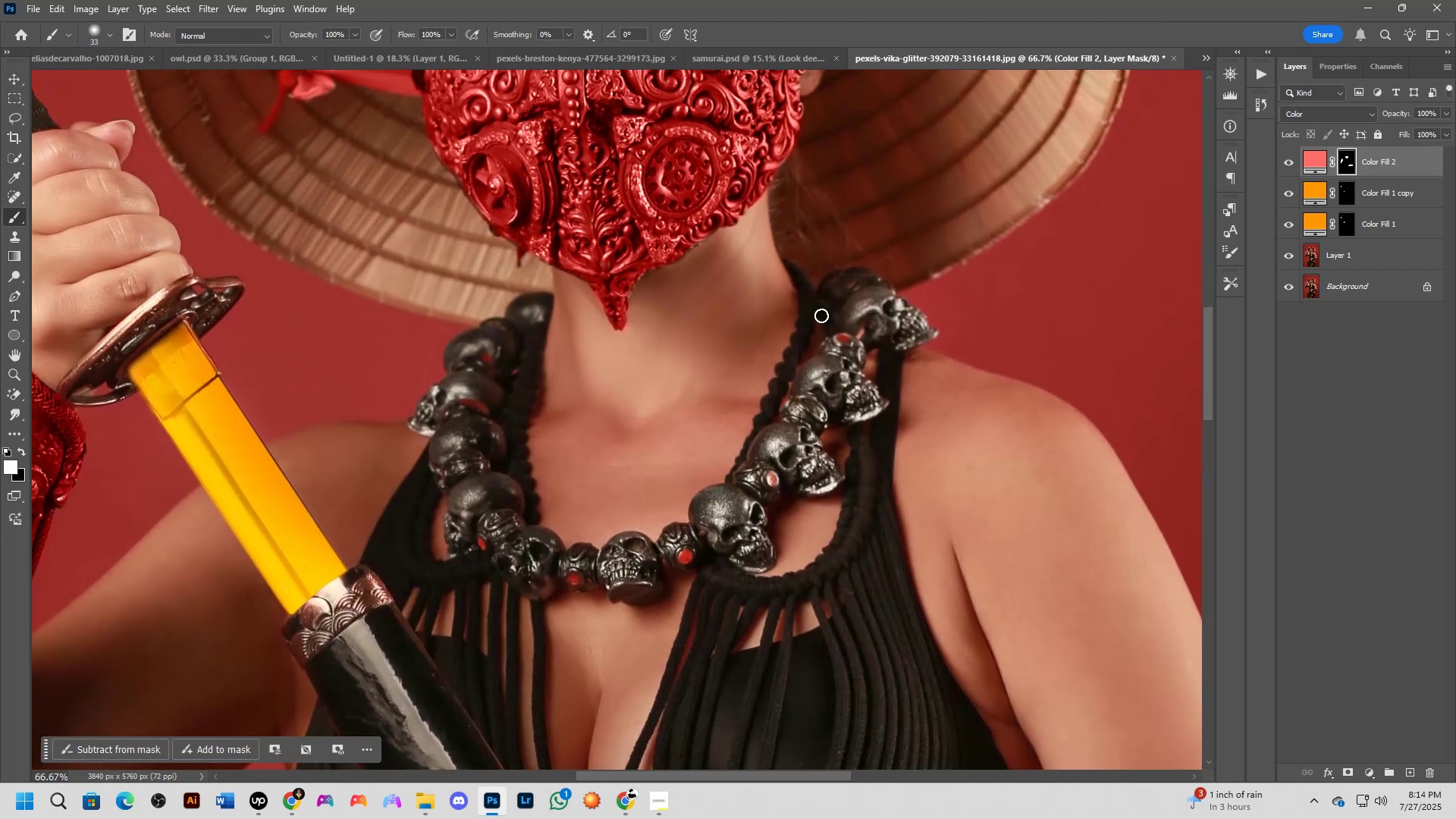 
scroll: coordinate [875, 308], scroll_direction: up, amount: 10.0
 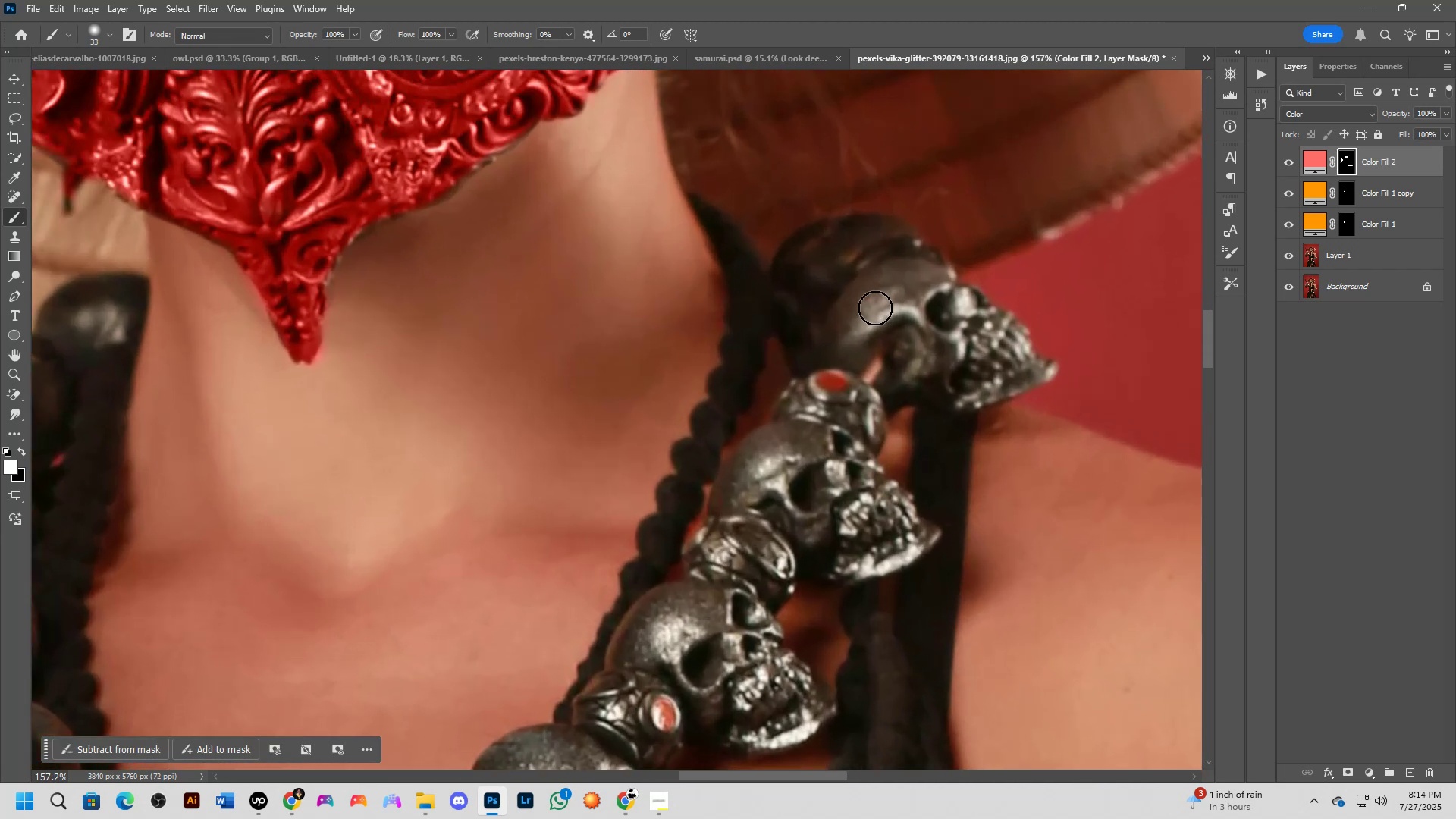 
key(Alt+AltLeft)
 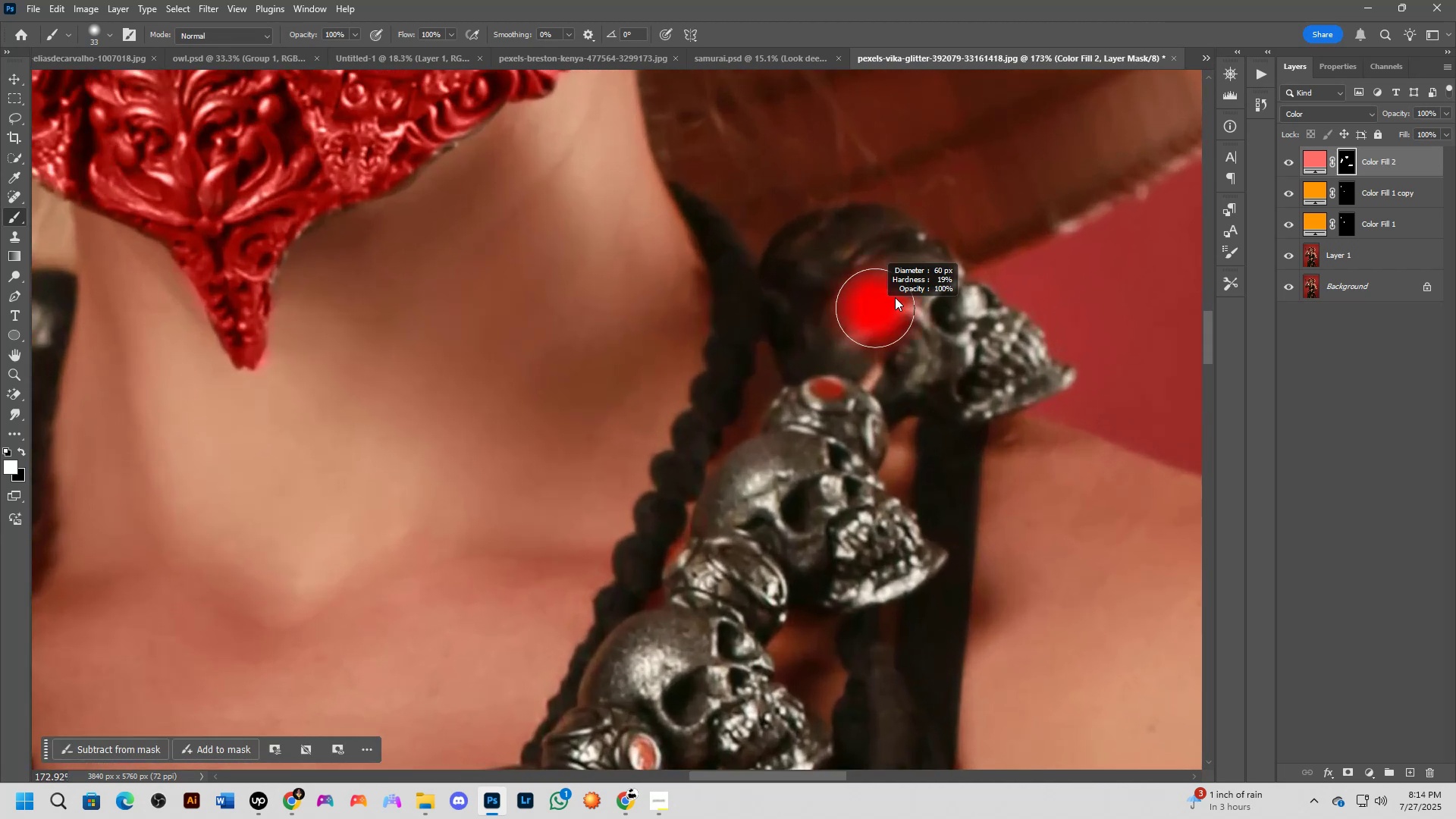 
left_click_drag(start_coordinate=[881, 291], to_coordinate=[986, 337])
 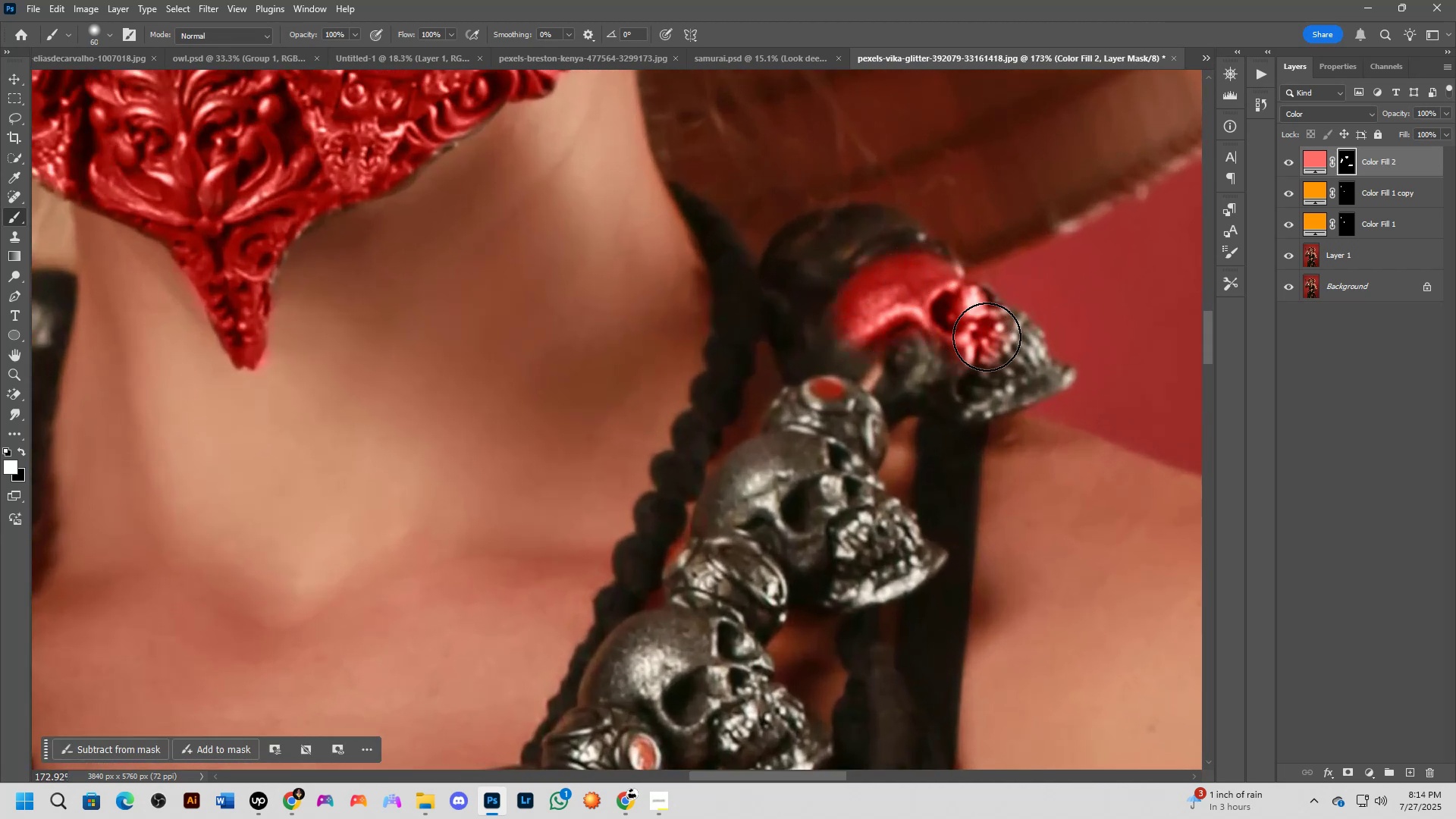 
key(Alt+AltLeft)
 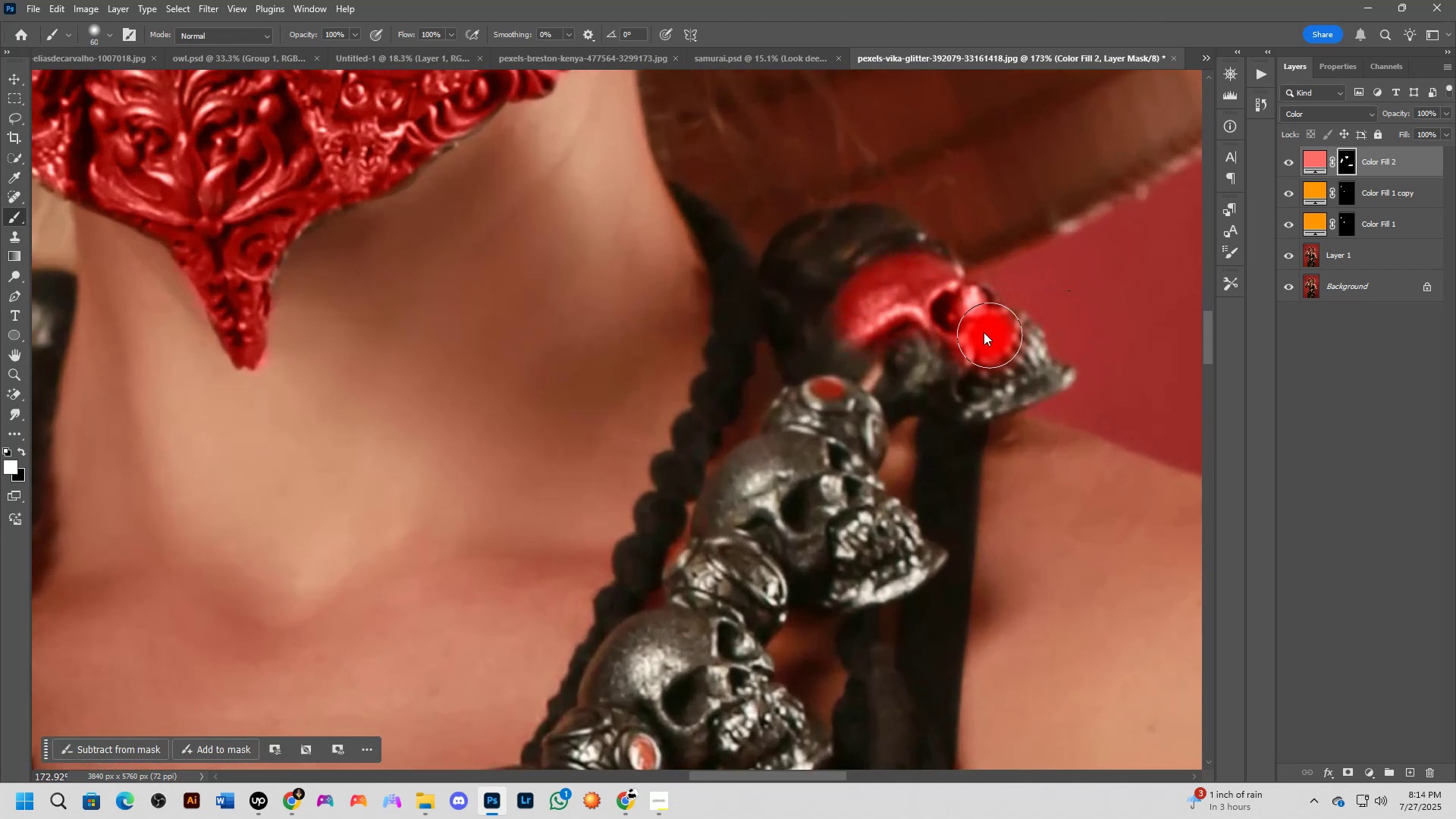 
key(Alt+AltLeft)
 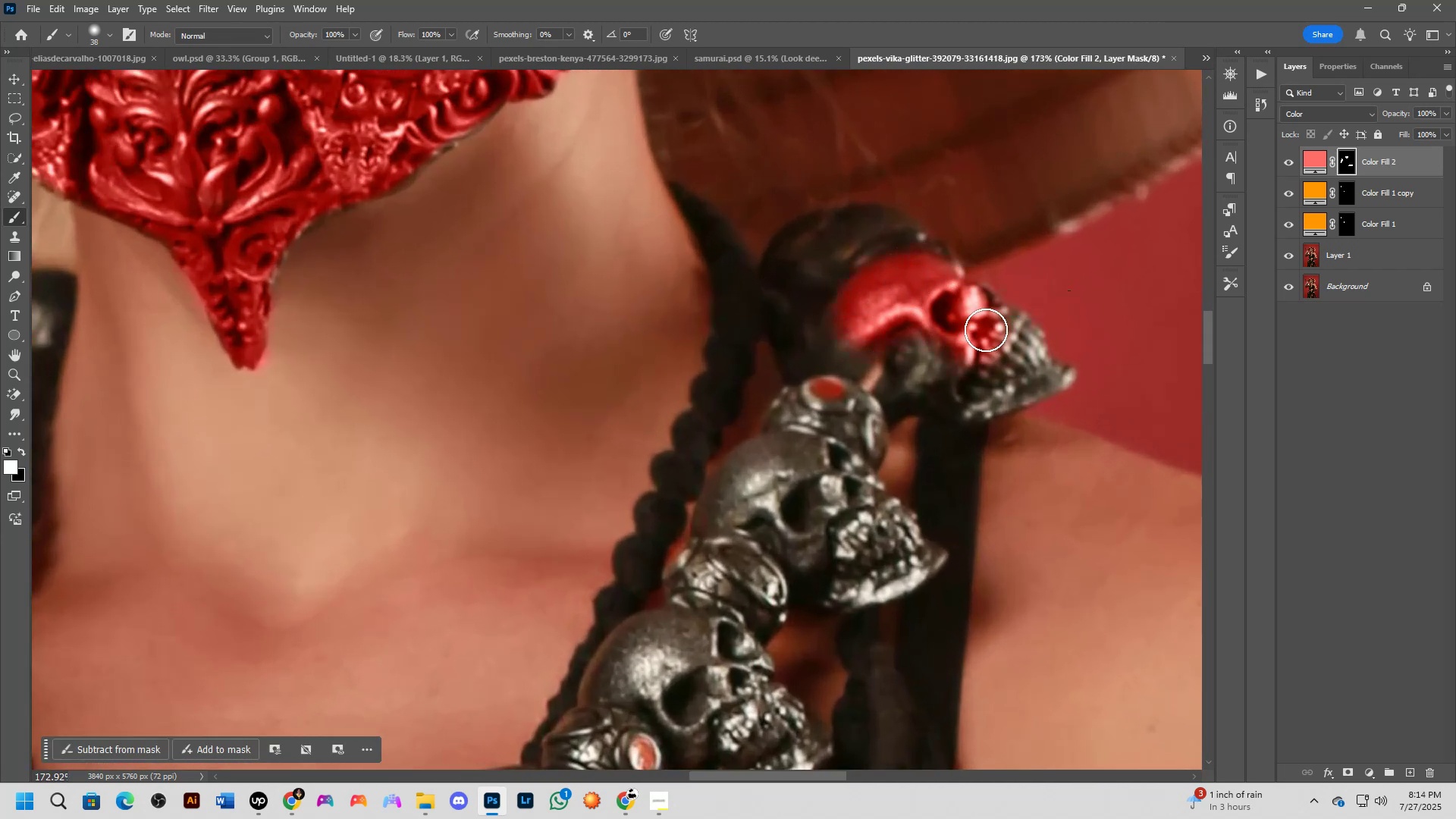 
left_click_drag(start_coordinate=[993, 318], to_coordinate=[857, 303])
 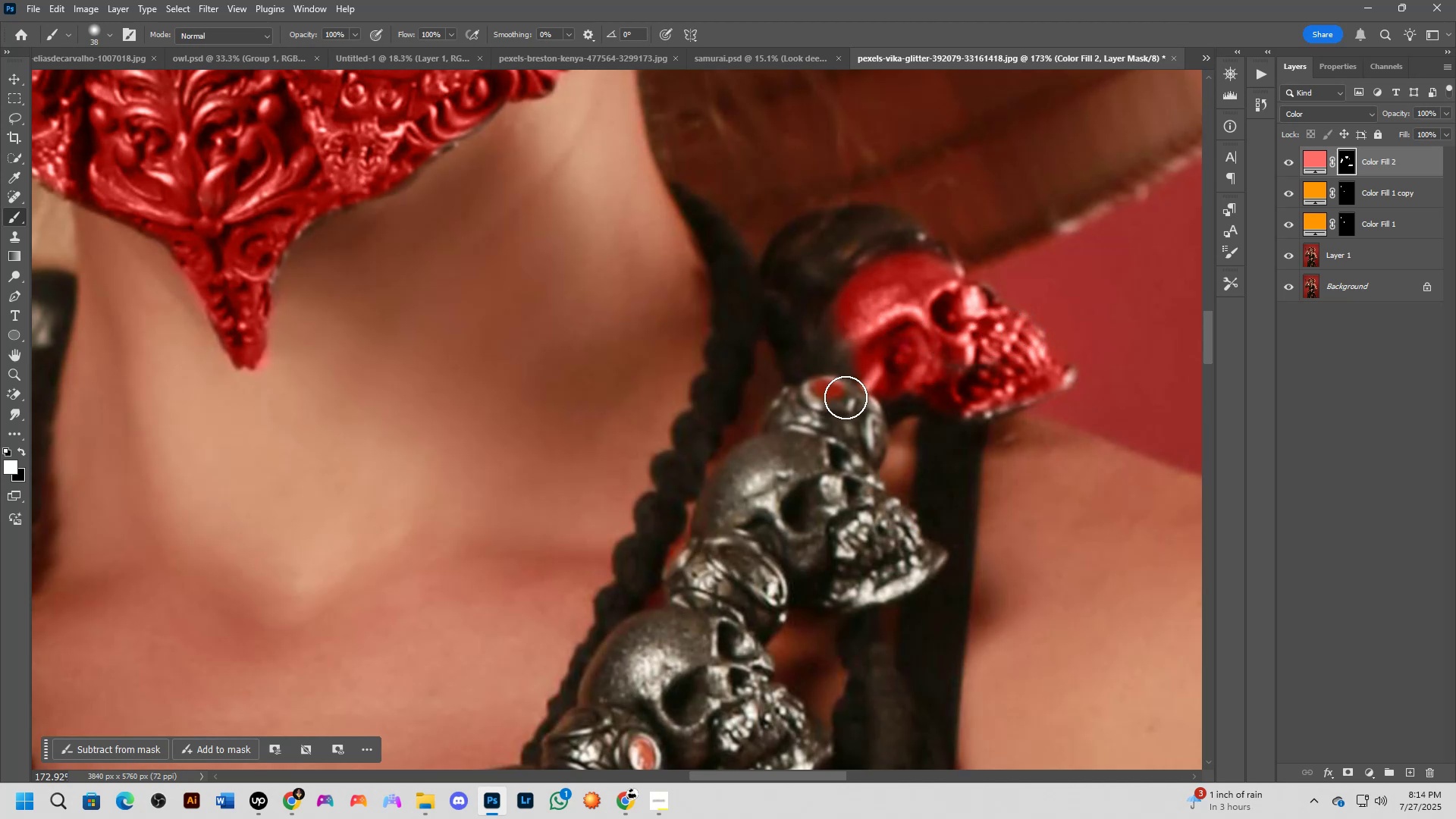 
left_click_drag(start_coordinate=[828, 397], to_coordinate=[833, 449])
 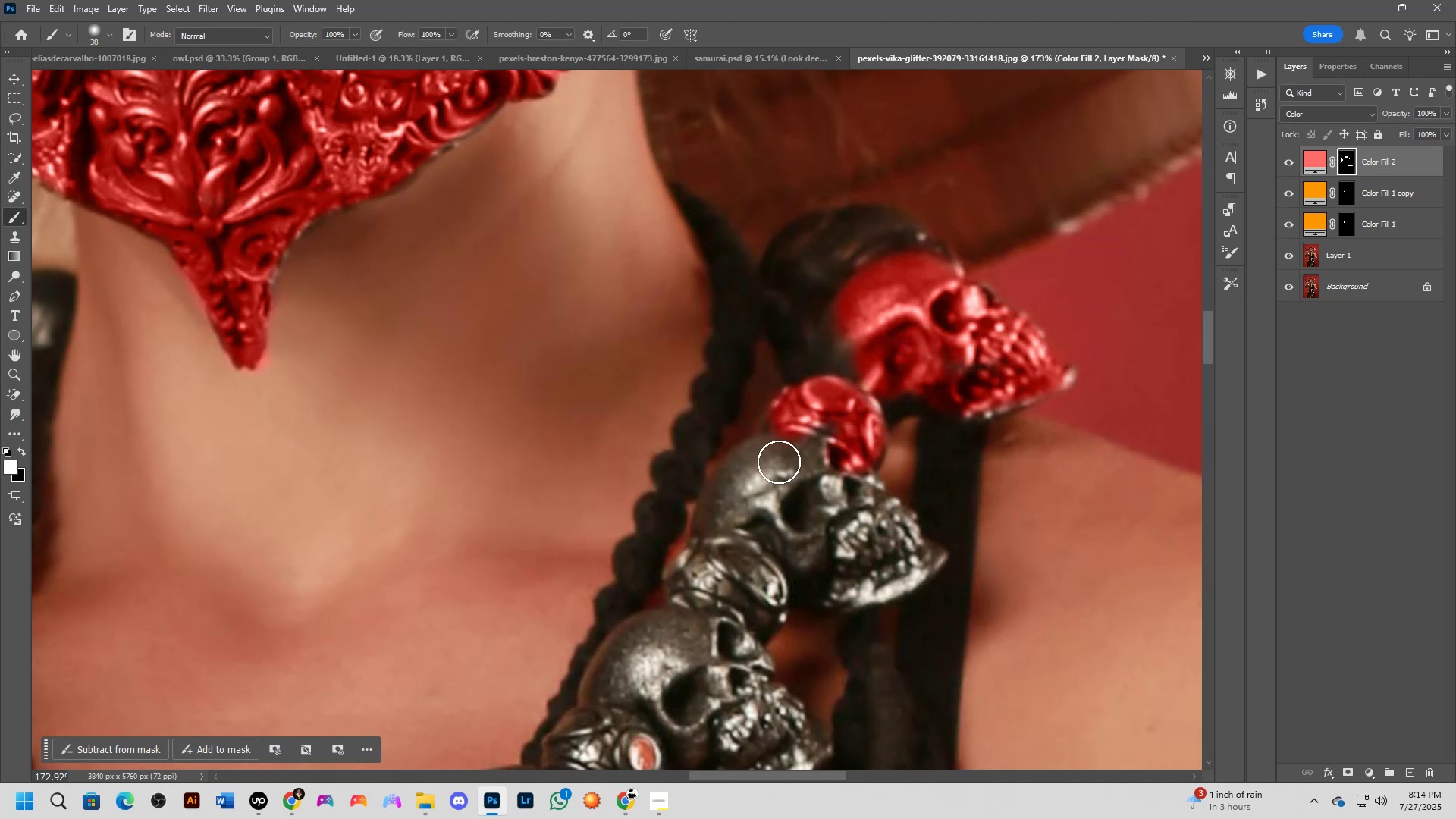 
key(Alt+AltLeft)
 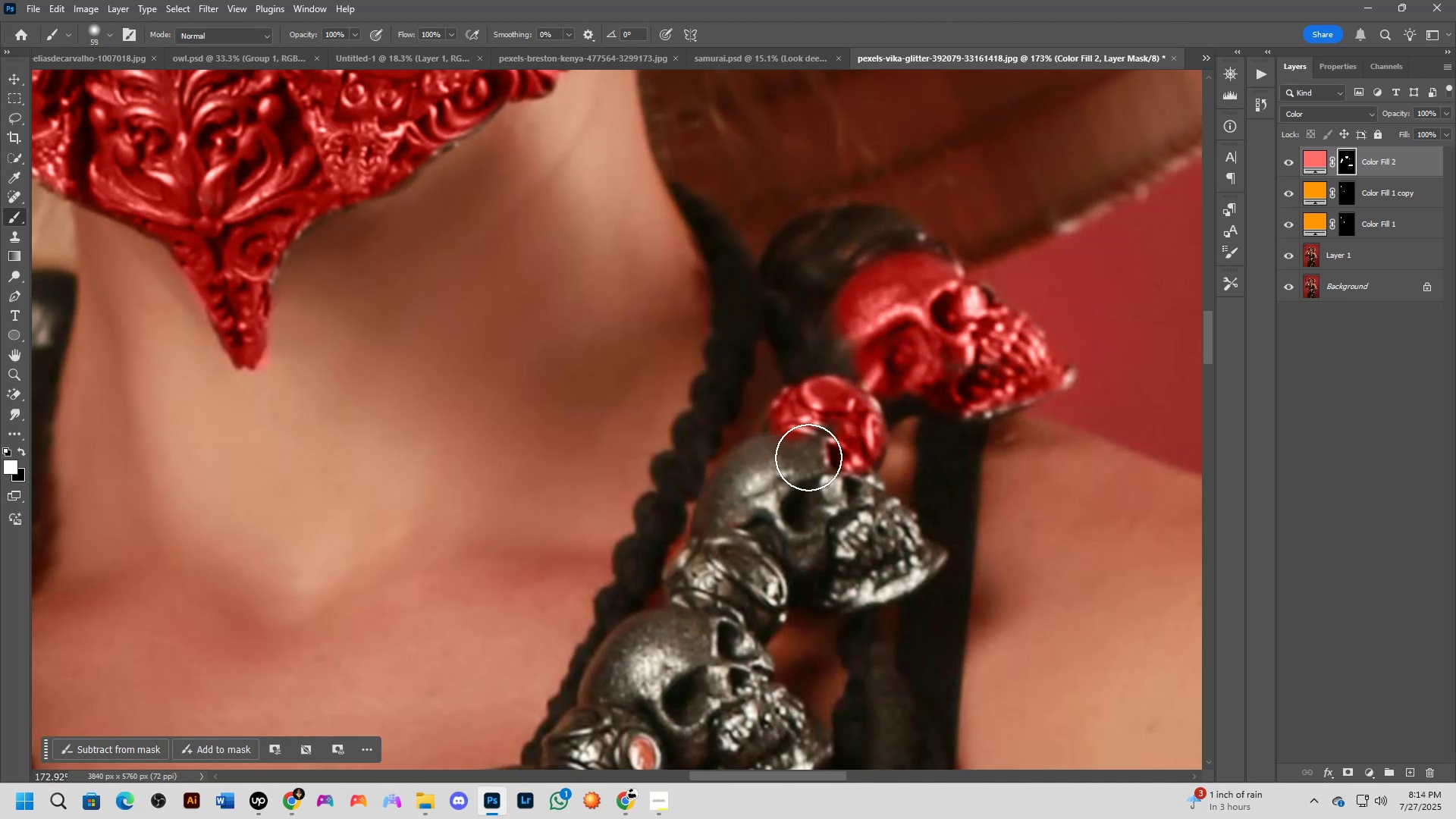 
key(Alt+AltLeft)
 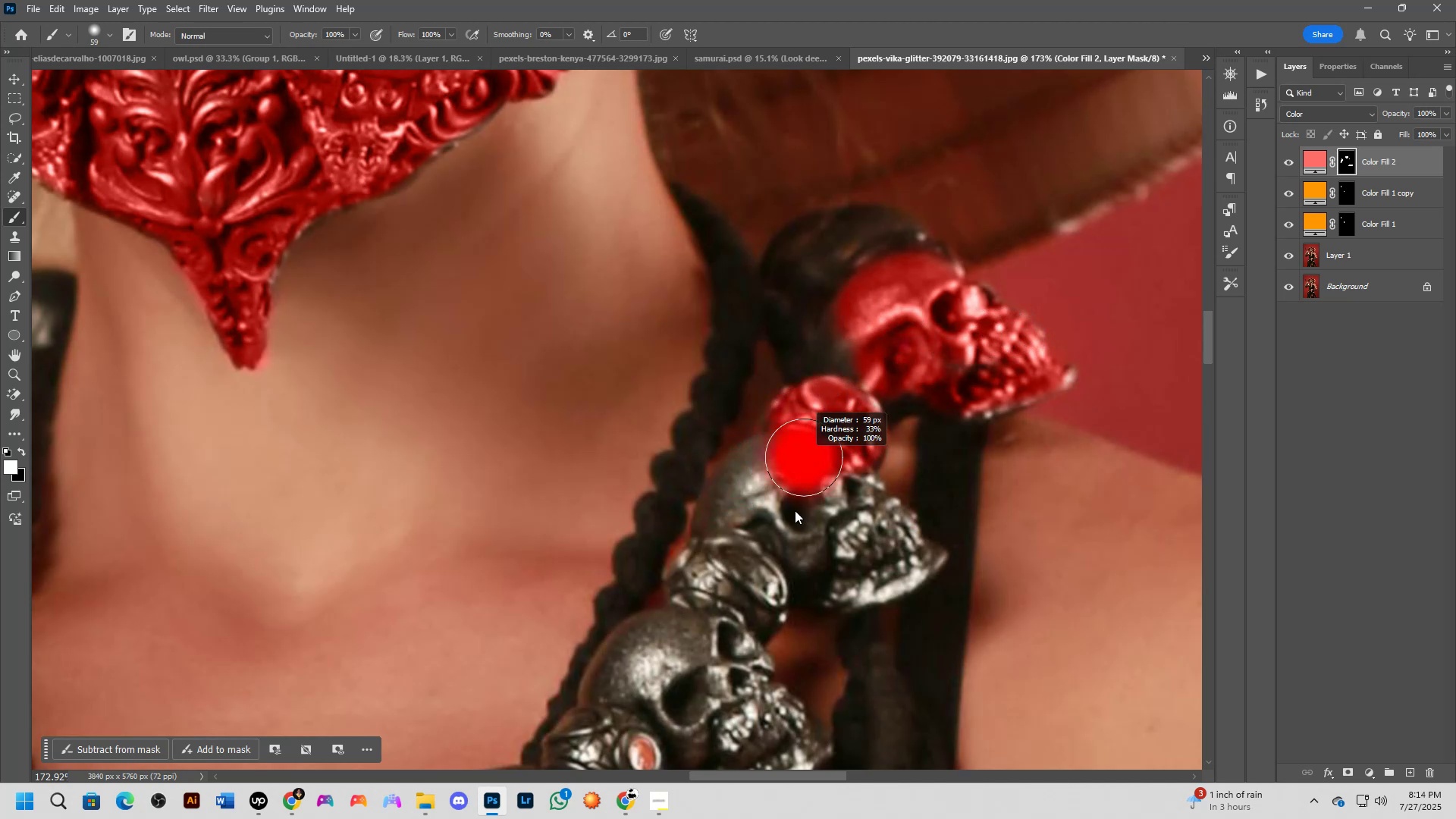 
key(Alt+AltLeft)
 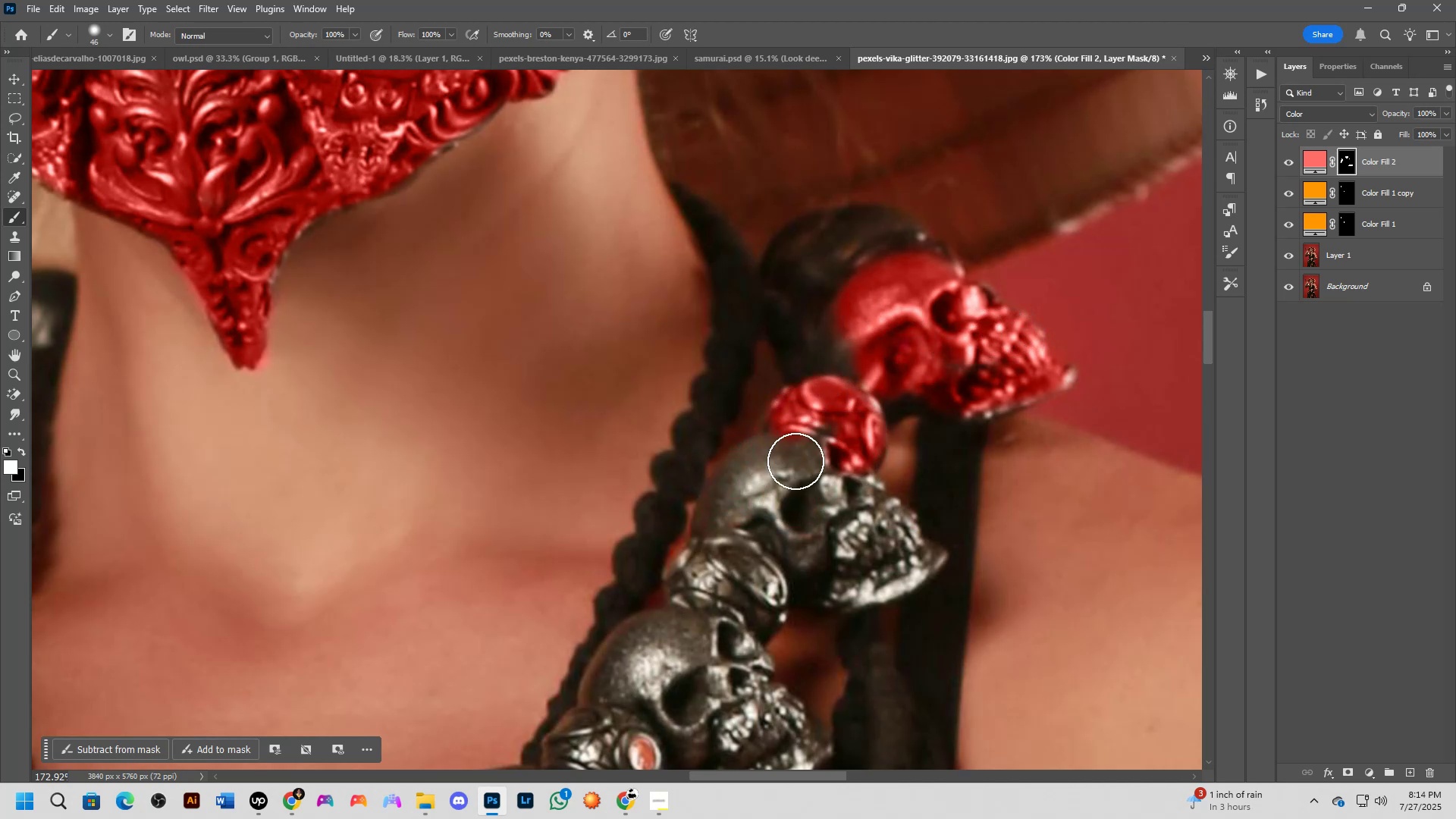 
left_click_drag(start_coordinate=[789, 459], to_coordinate=[873, 522])
 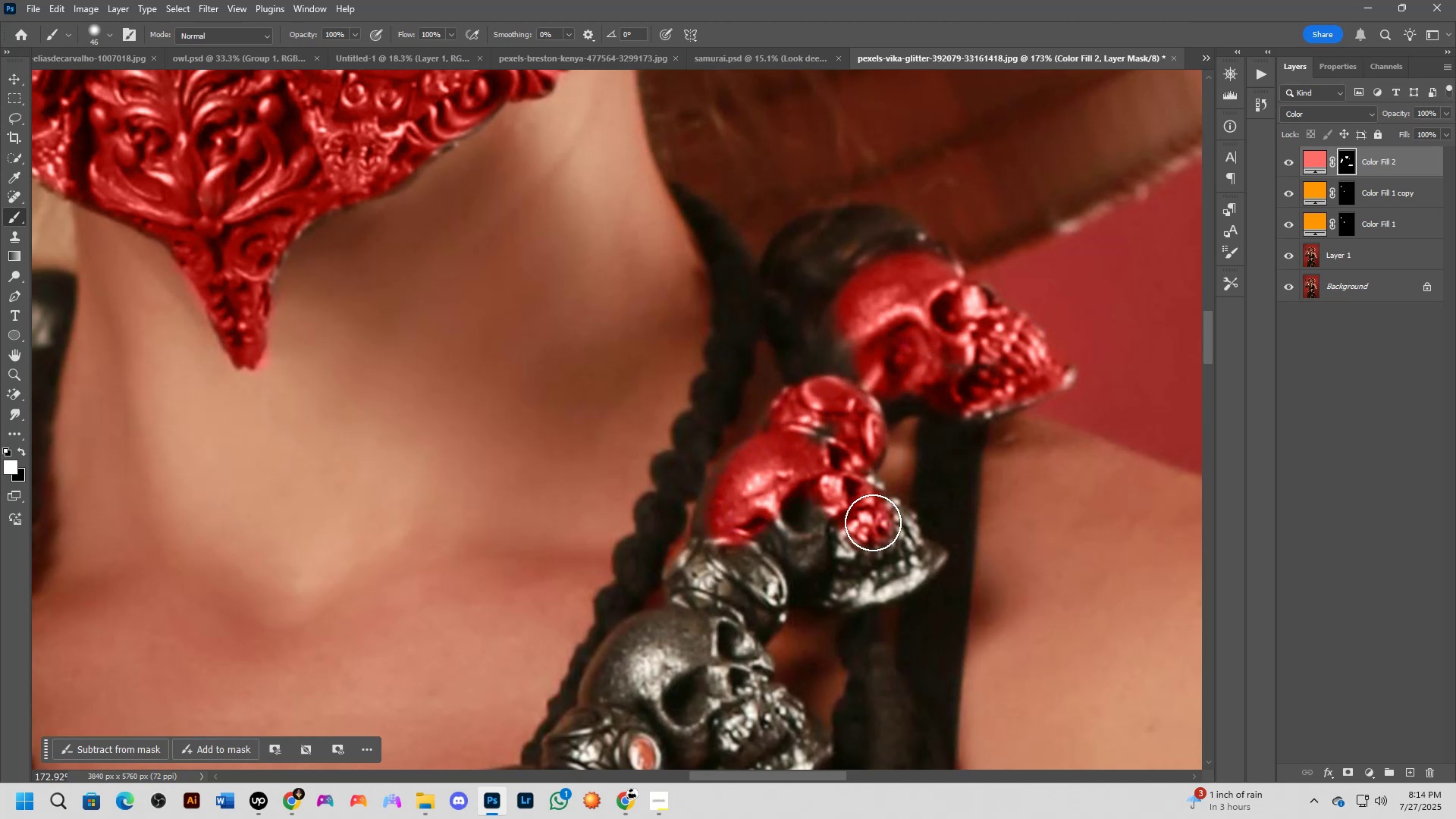 
key(Alt+AltLeft)
 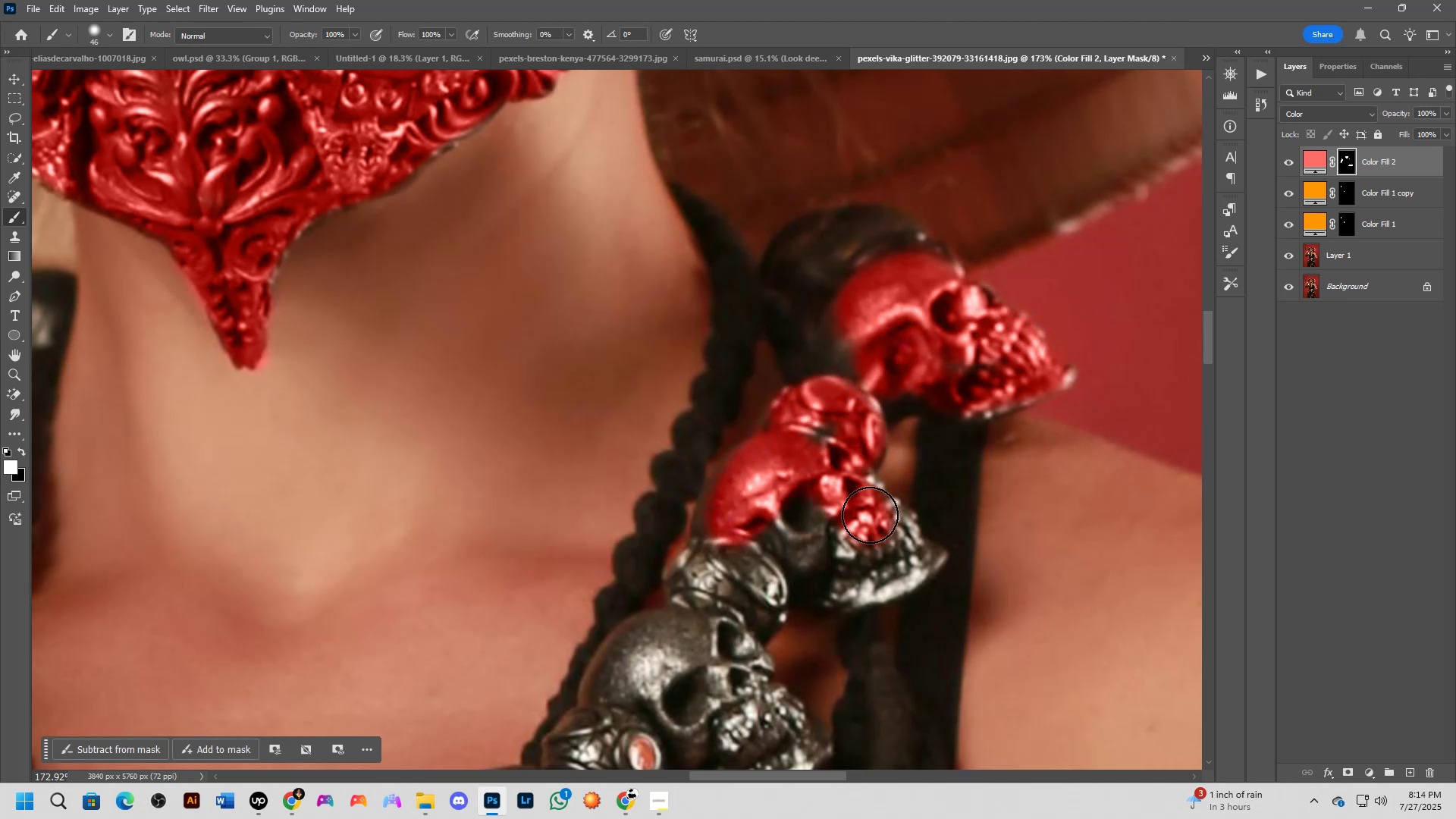 
left_click_drag(start_coordinate=[866, 505], to_coordinate=[899, 548])
 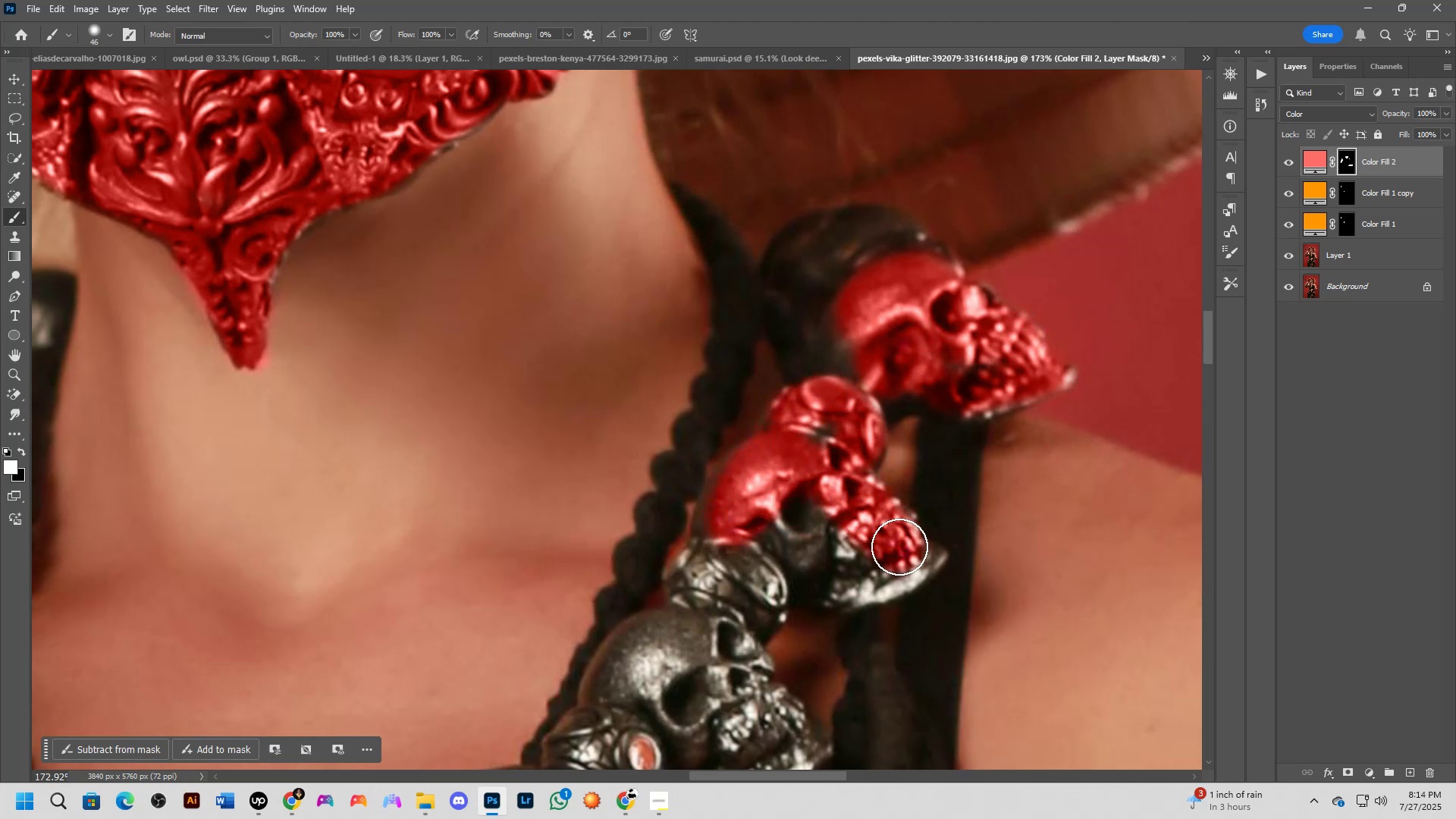 
key(Alt+AltLeft)
 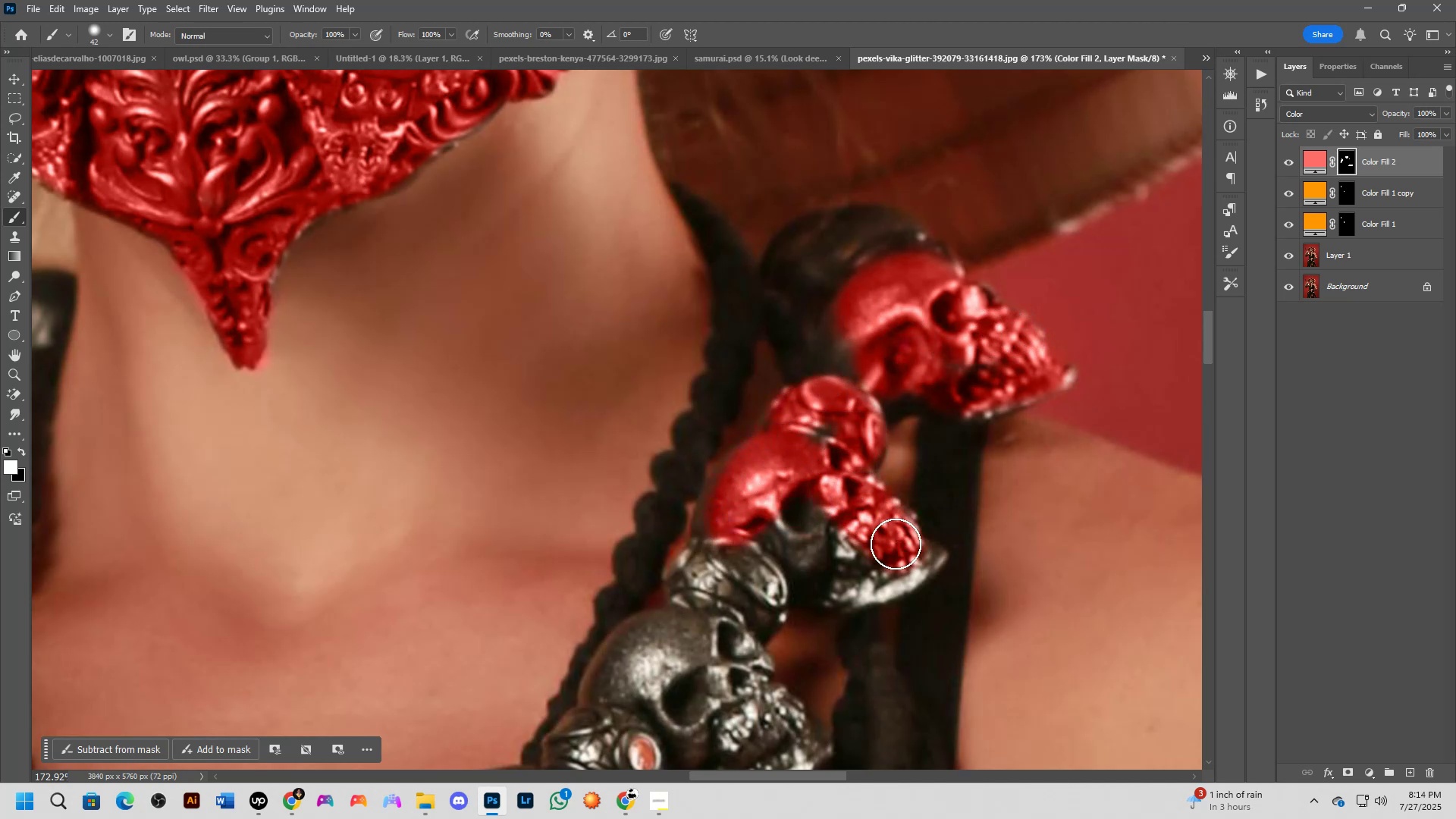 
key(Alt+AltLeft)
 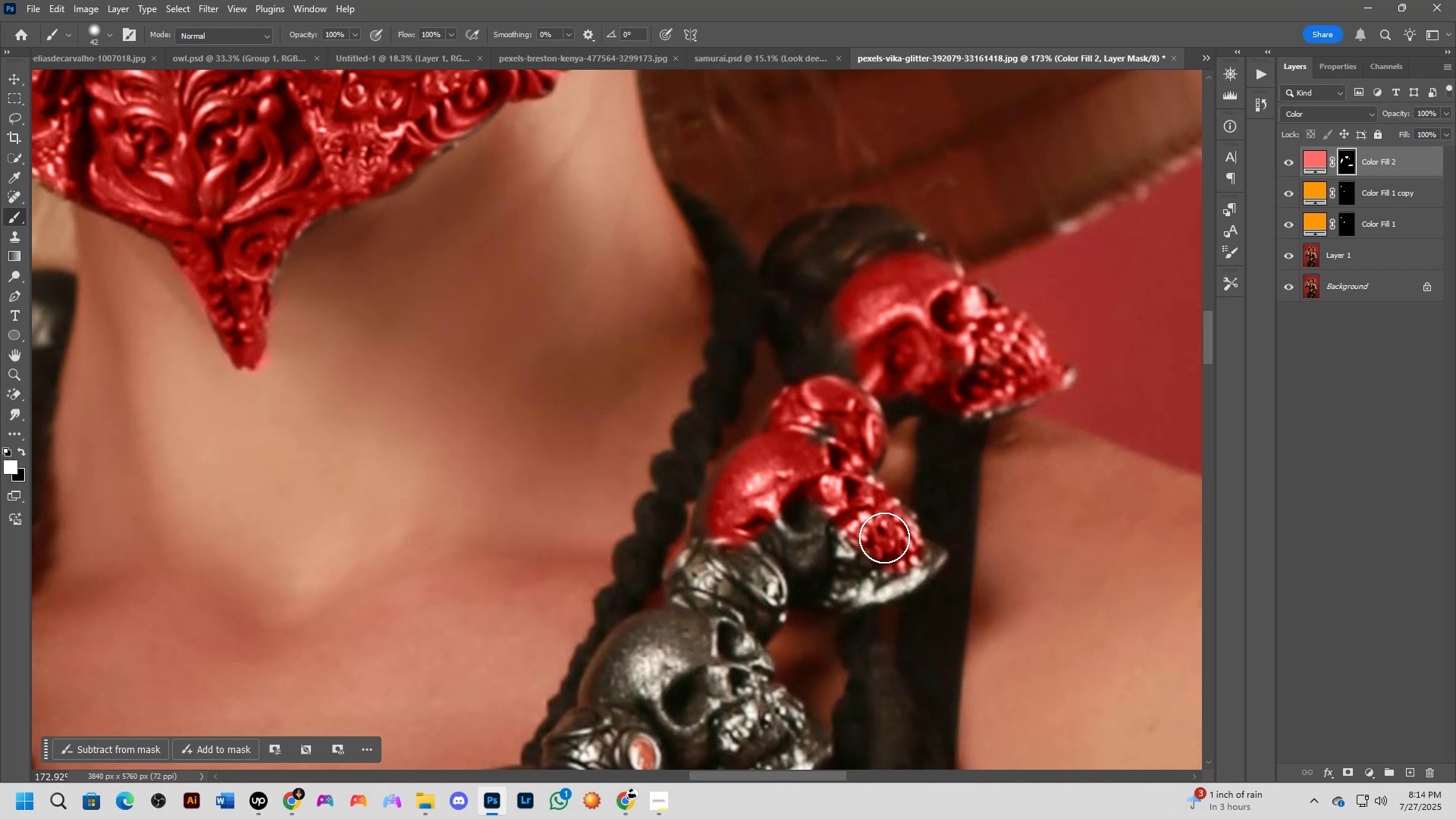 
wait(32.39)
 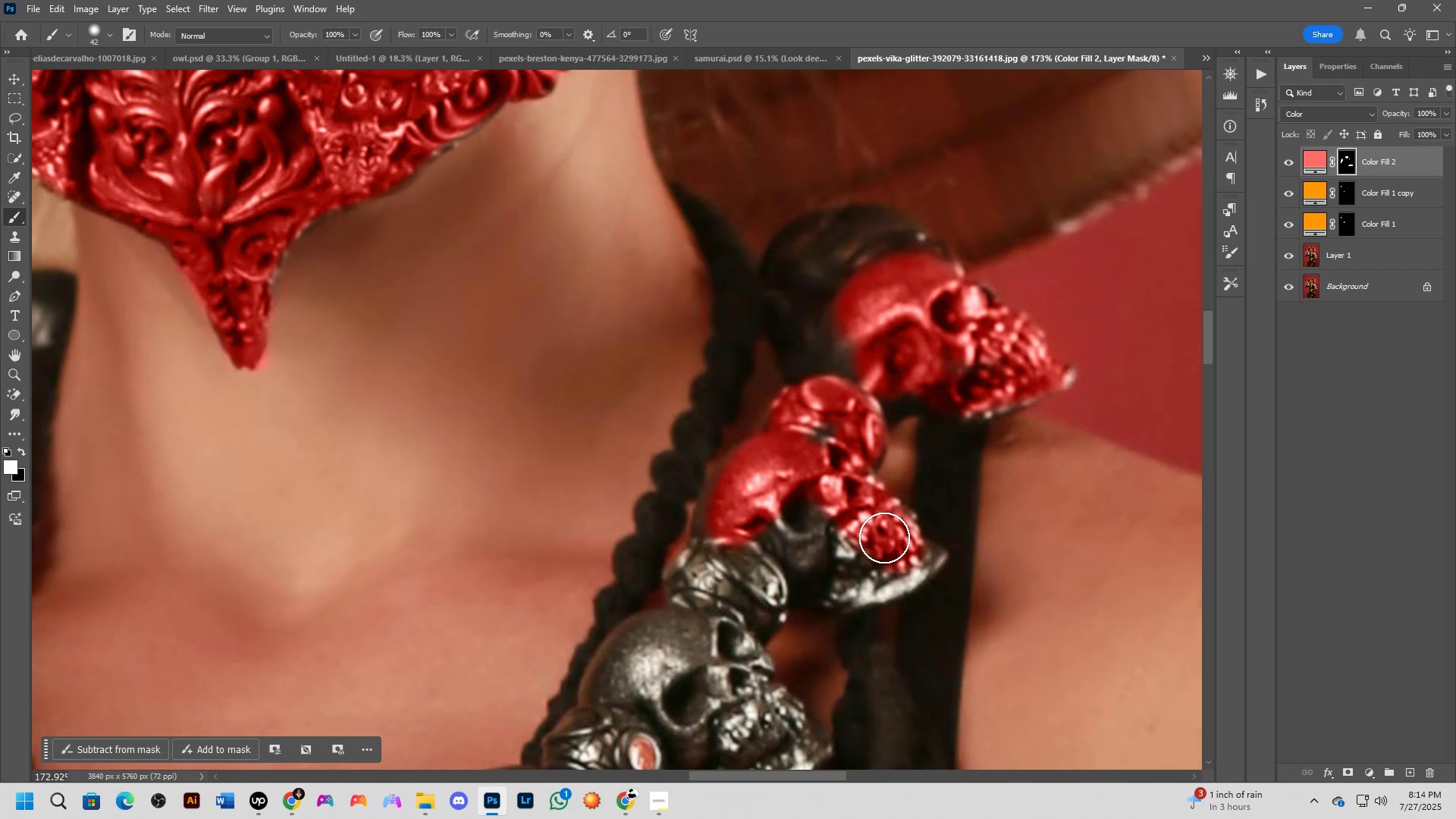 
hold_key(key=Space, duration=0.4)
 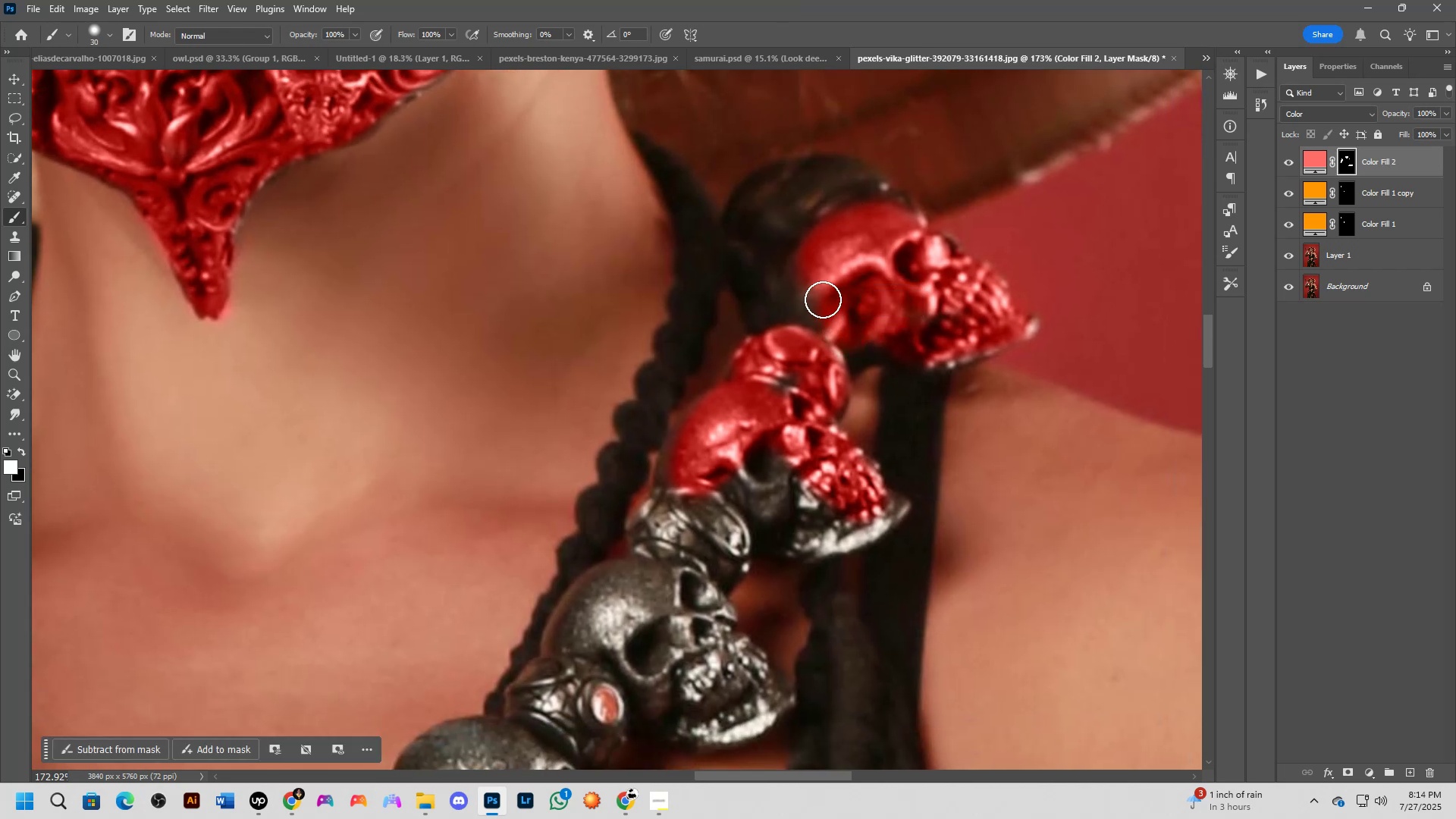 
left_click_drag(start_coordinate=[879, 386], to_coordinate=[842, 336])
 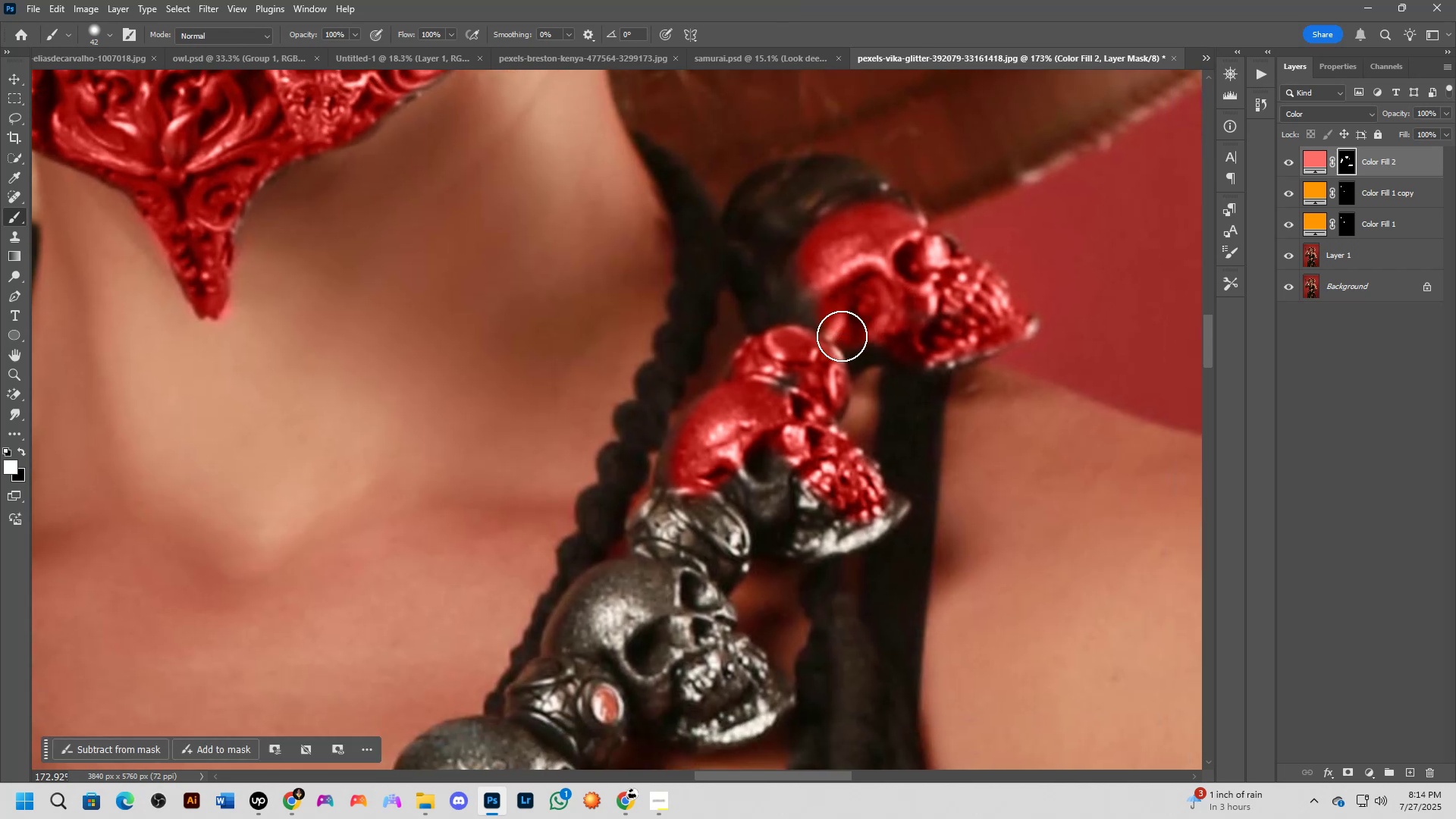 
key(Alt+AltLeft)
 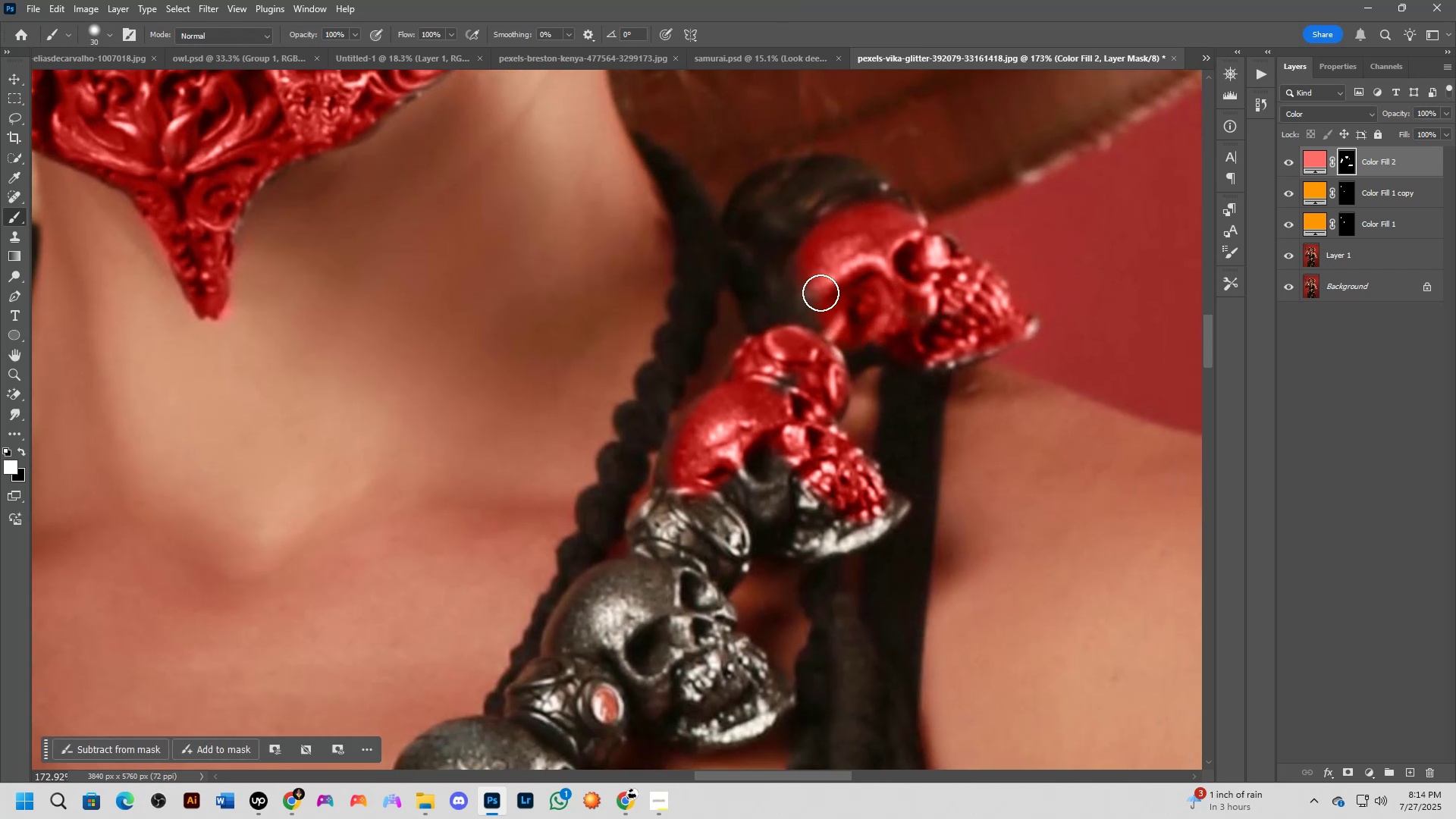 
key(Alt+AltLeft)
 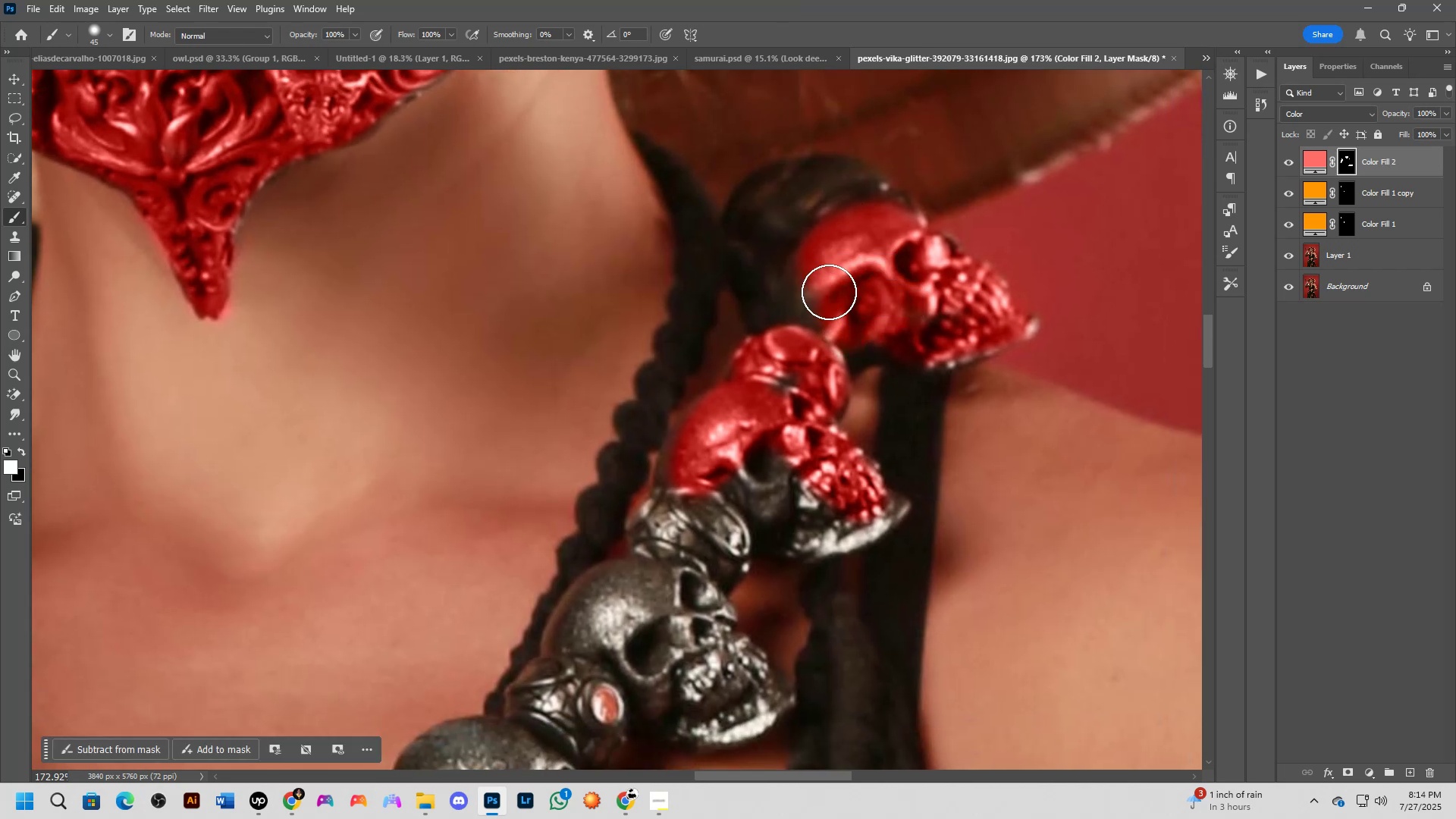 
left_click_drag(start_coordinate=[810, 283], to_coordinate=[794, 286])
 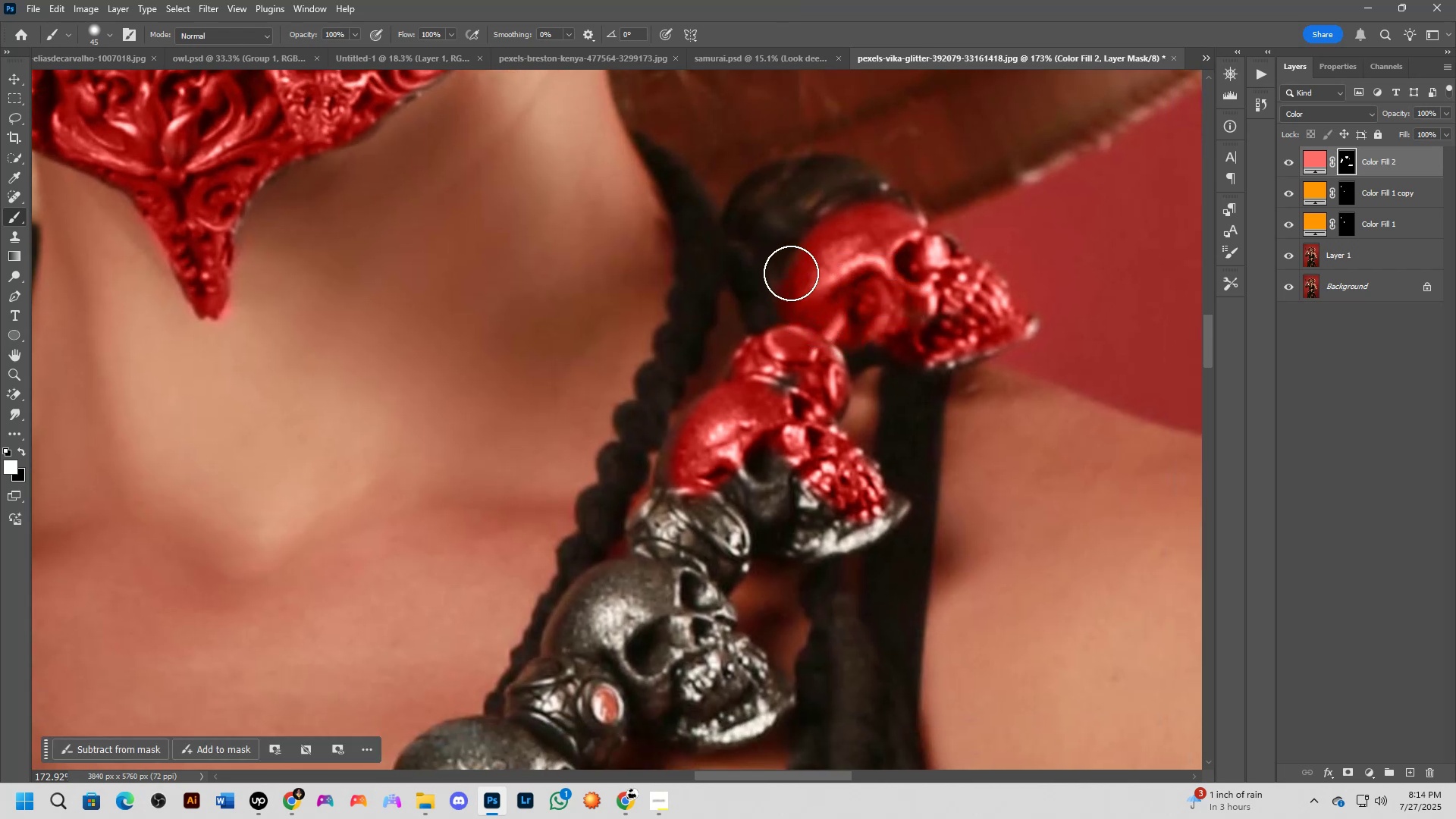 
left_click_drag(start_coordinate=[789, 270], to_coordinate=[774, 293])
 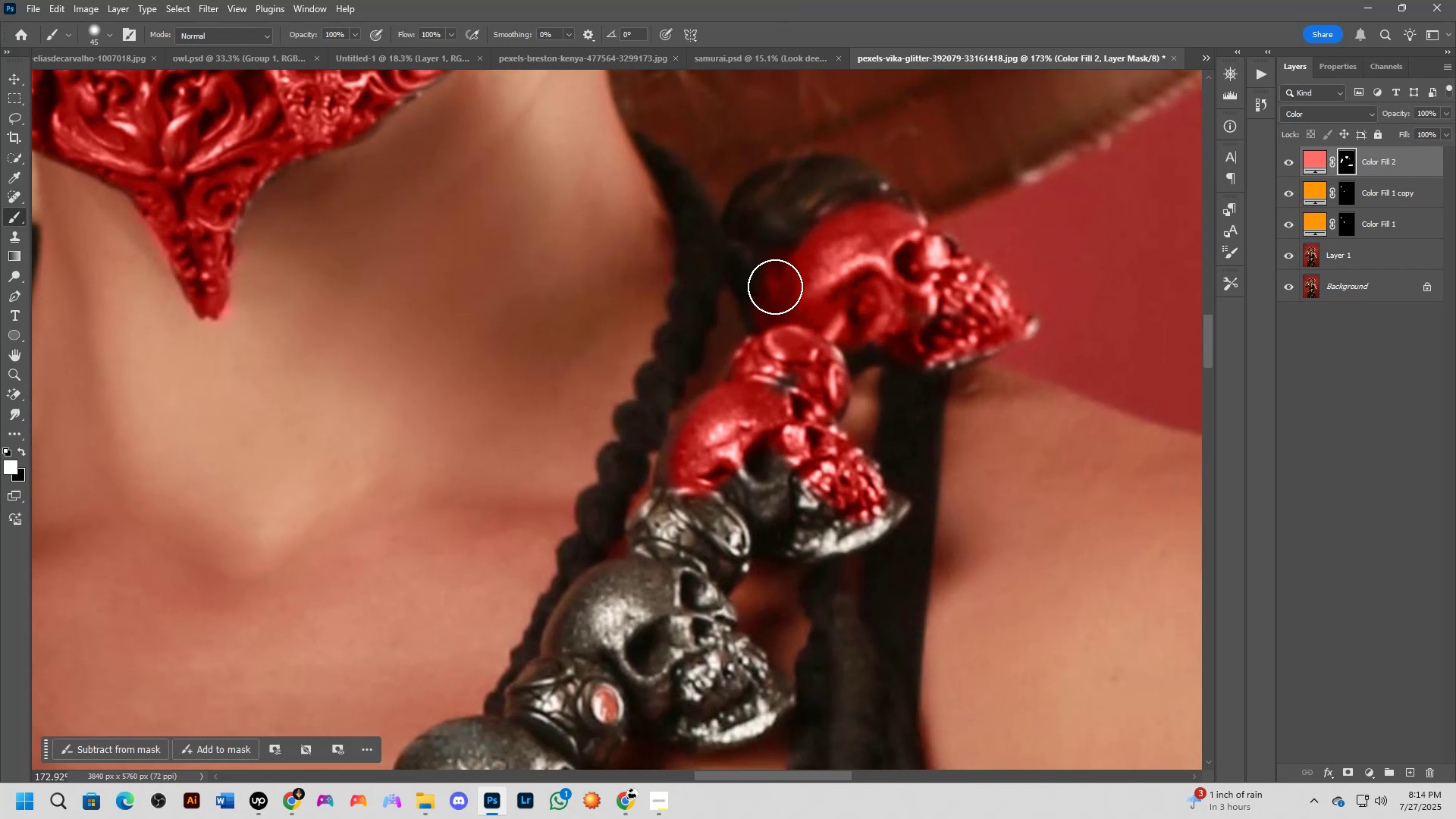 
key(Alt+AltLeft)
 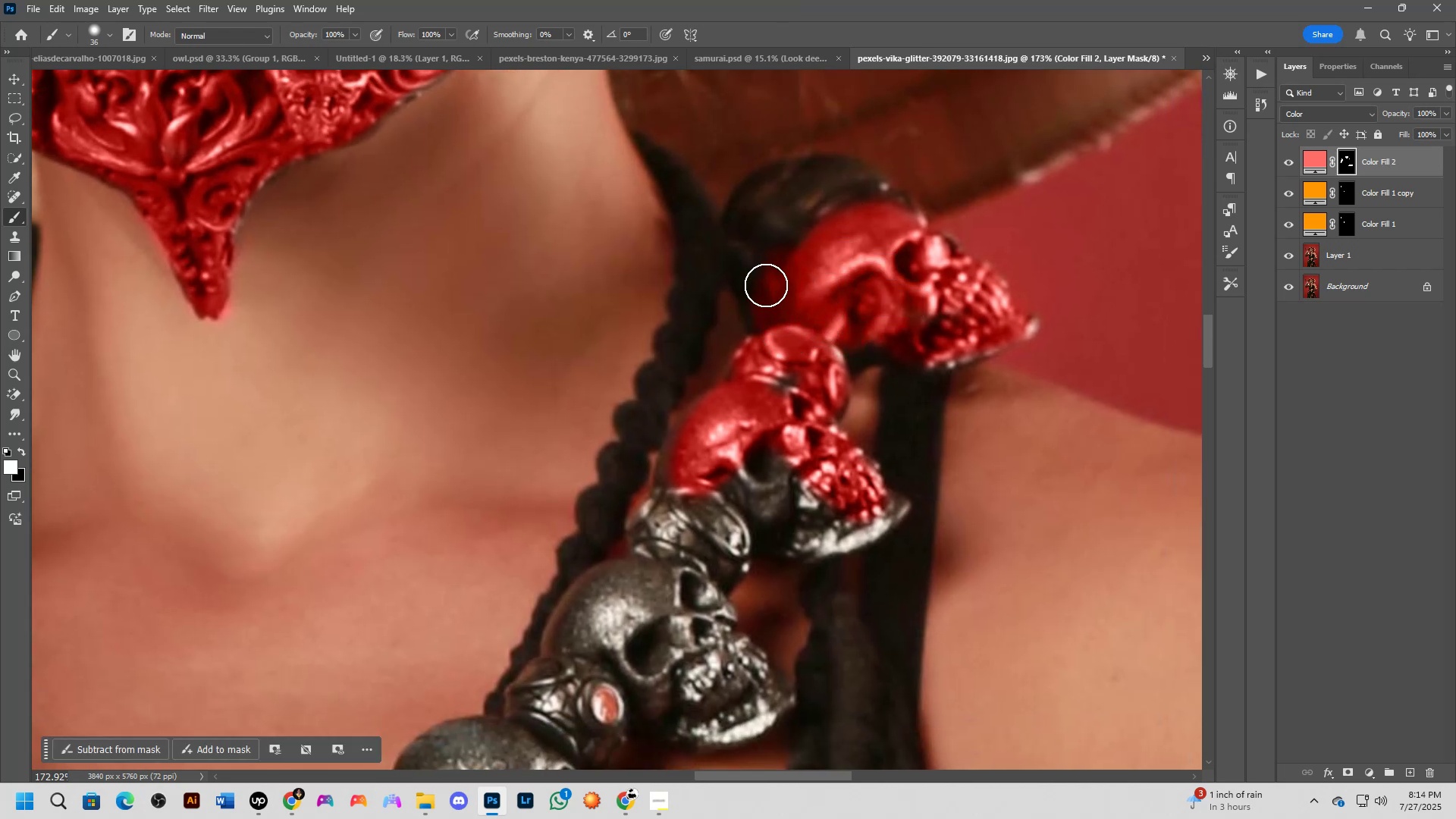 
left_click_drag(start_coordinate=[760, 293], to_coordinate=[698, 460])
 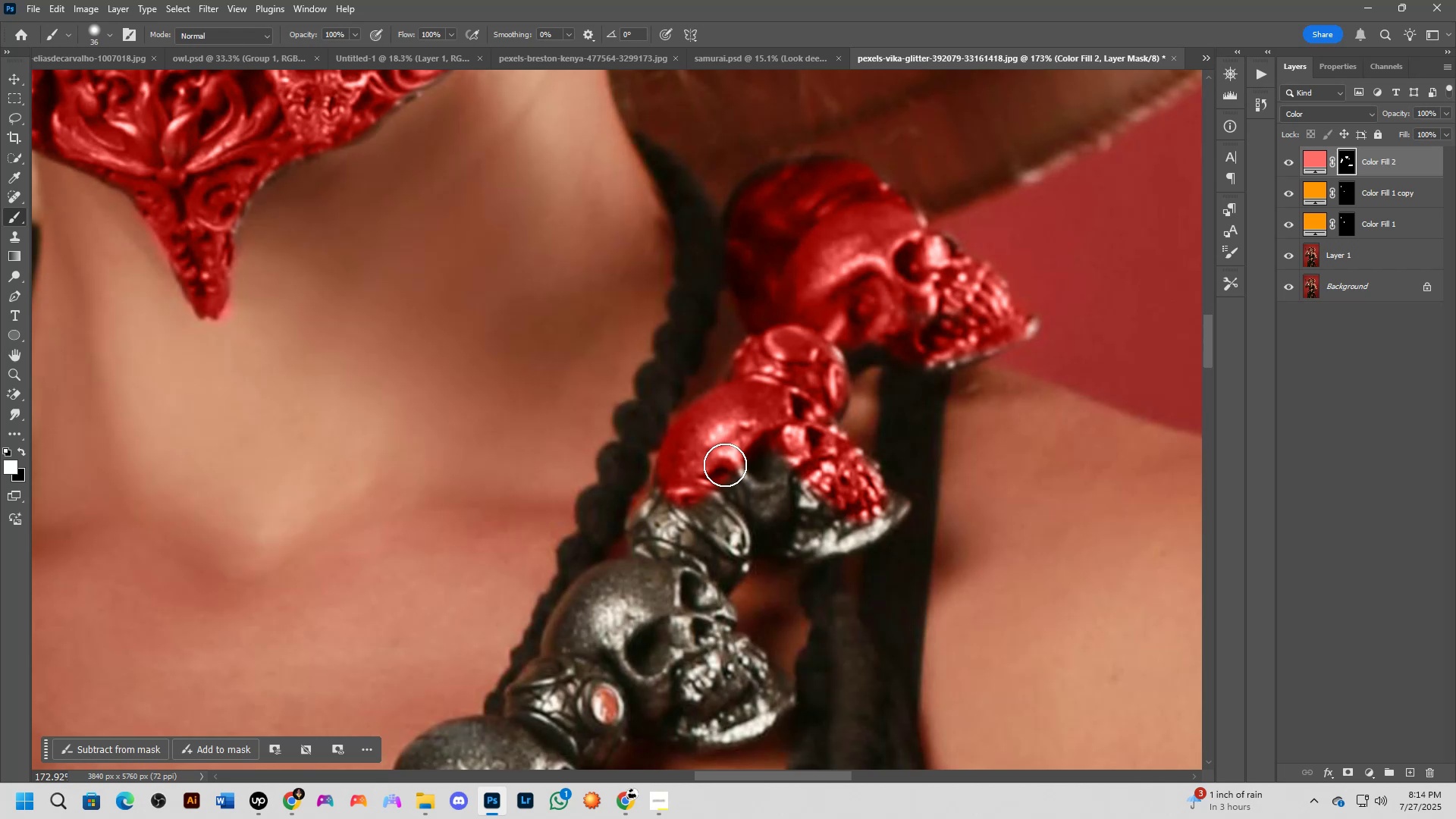 
hold_key(key=Space, duration=0.42)
 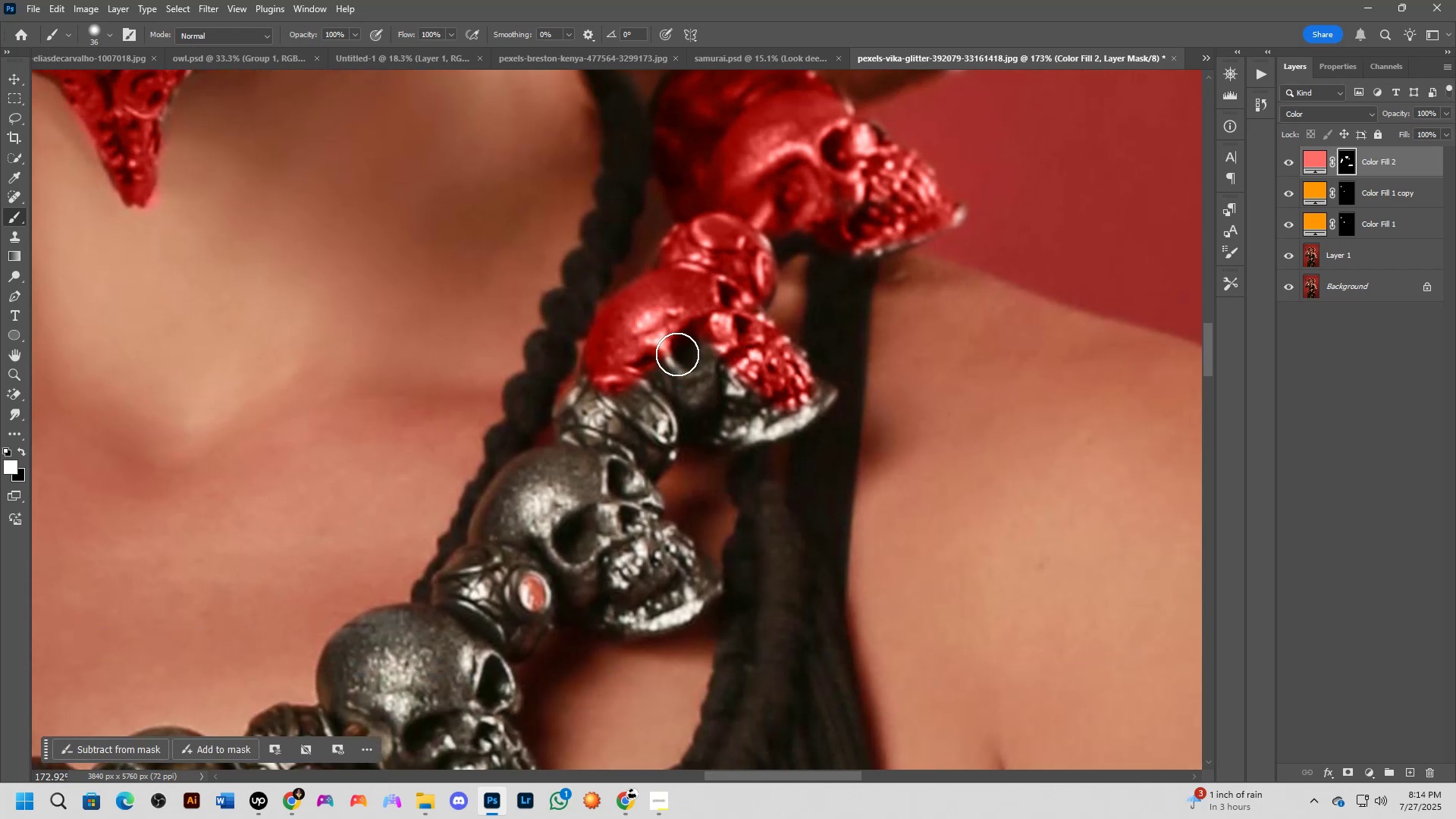 
left_click_drag(start_coordinate=[724, 468], to_coordinate=[651, 356])
 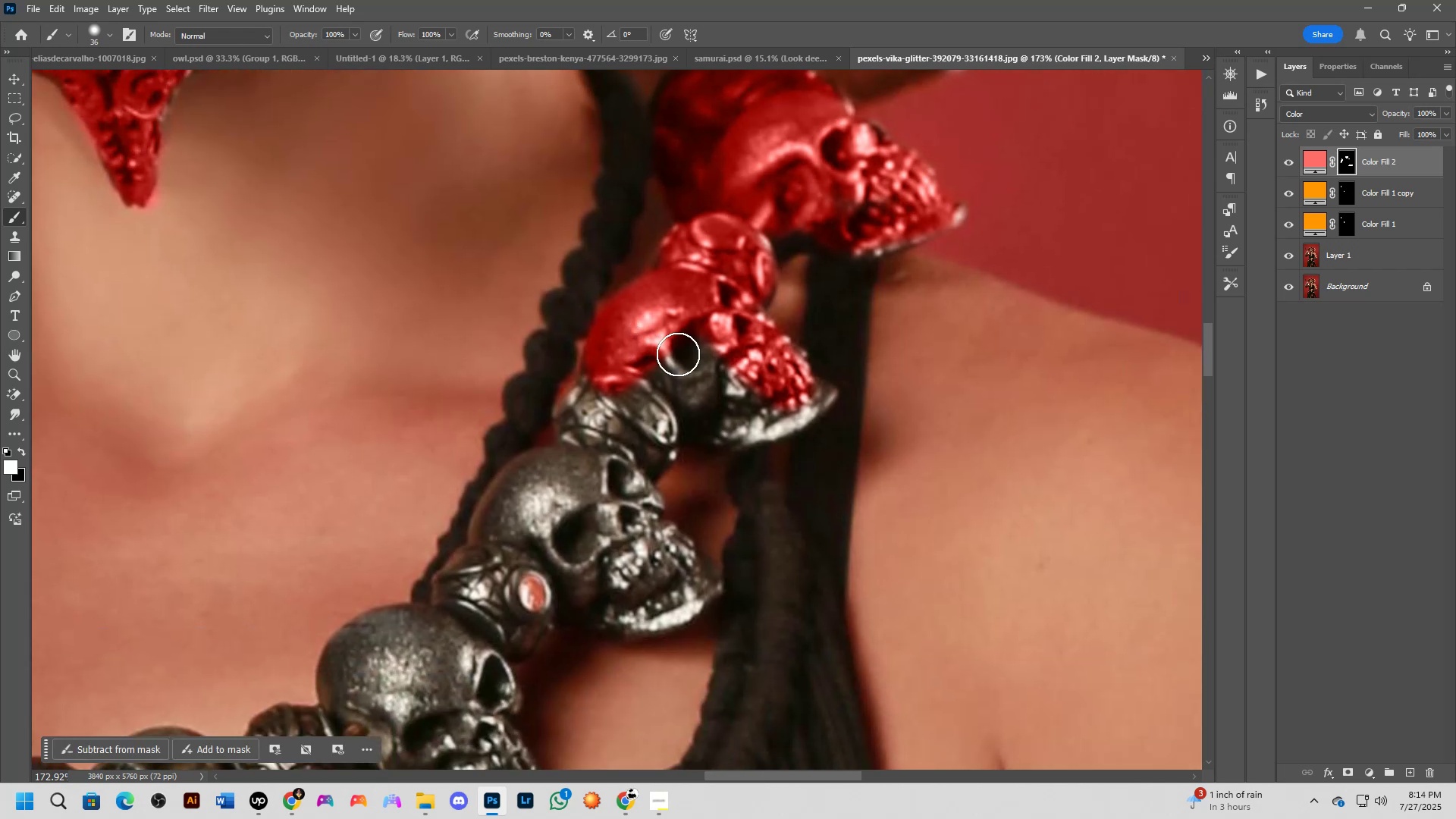 
key(Alt+AltLeft)
 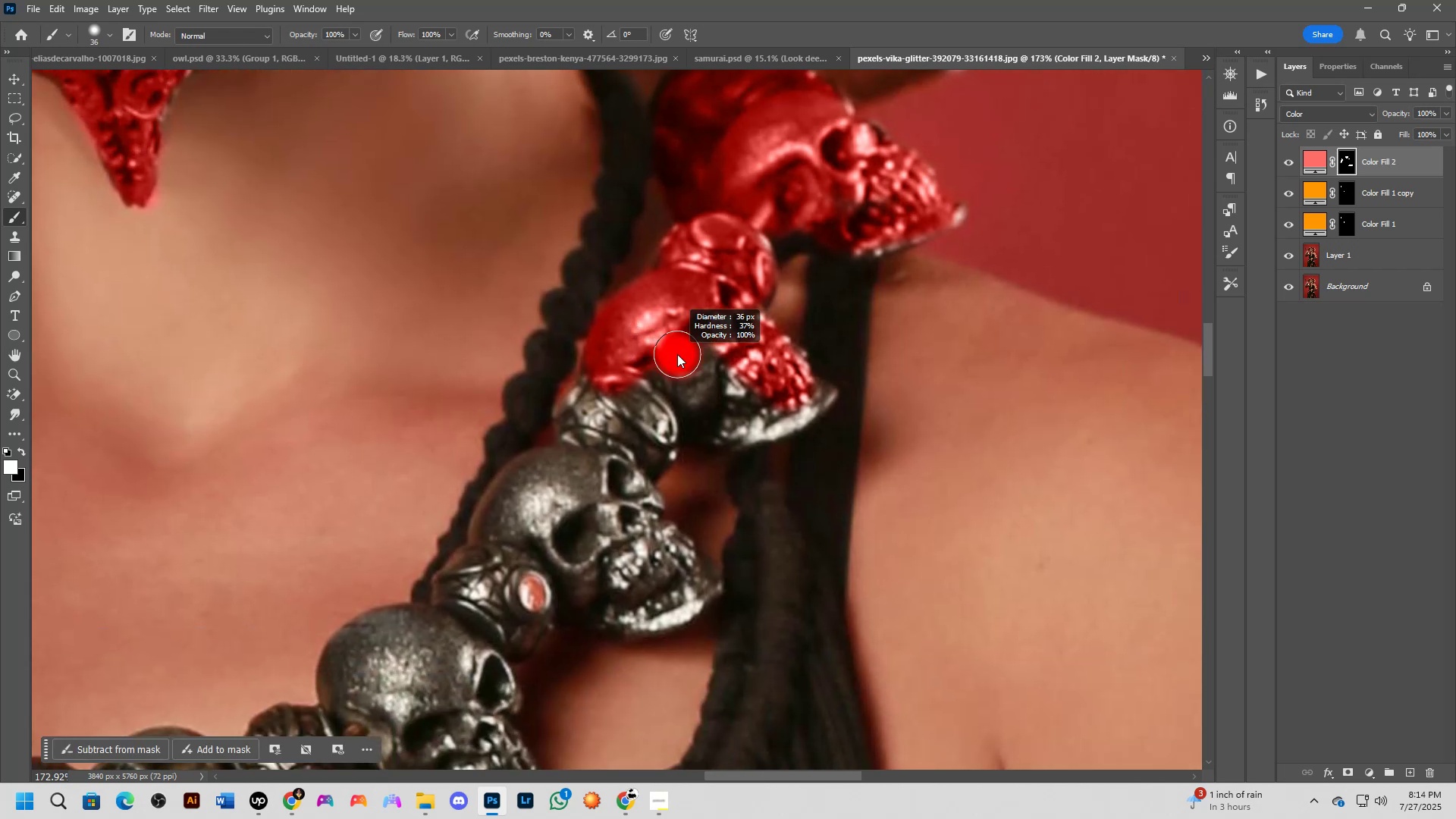 
right_click([677, 354])
 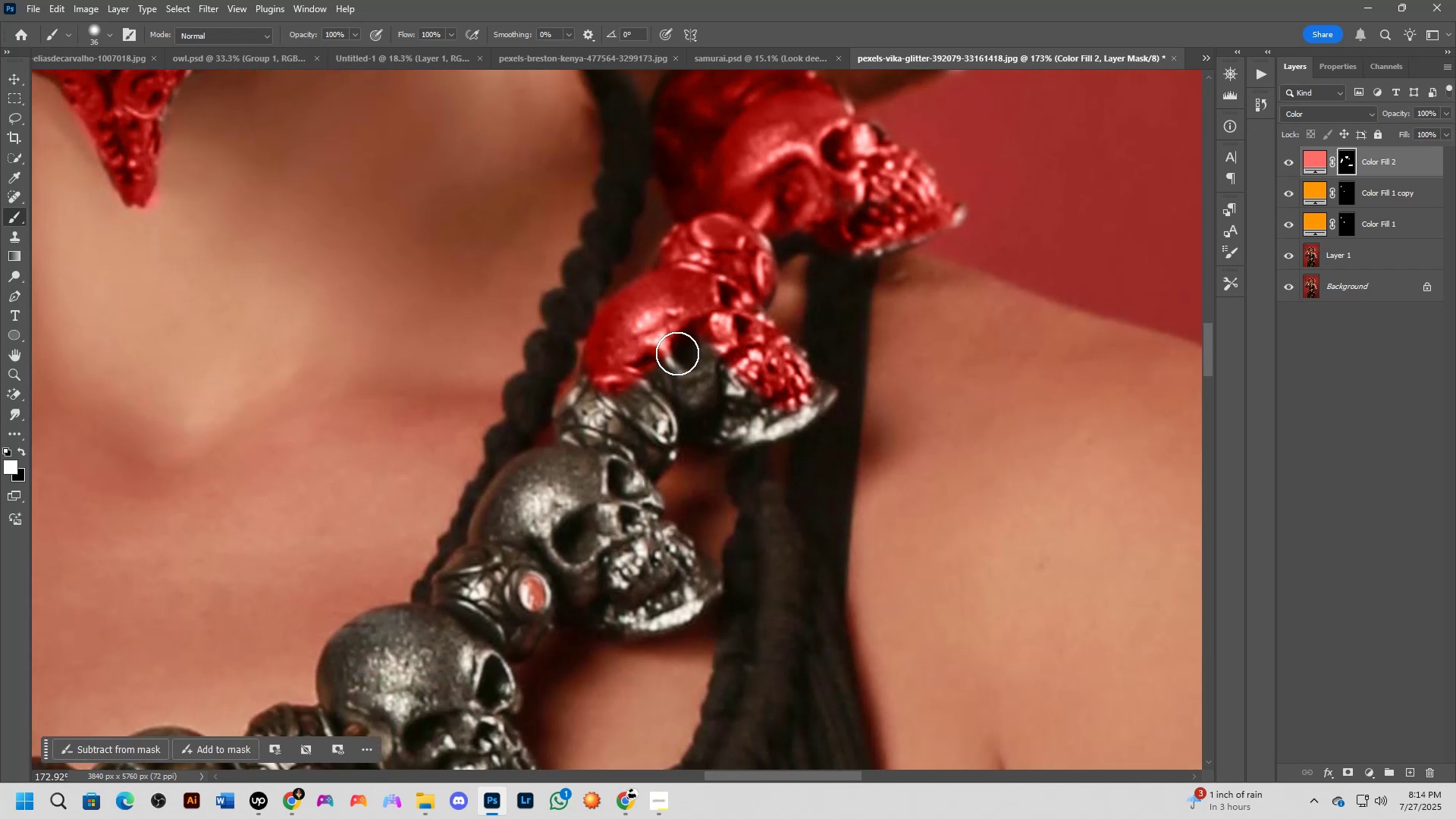 
key(Alt+AltLeft)
 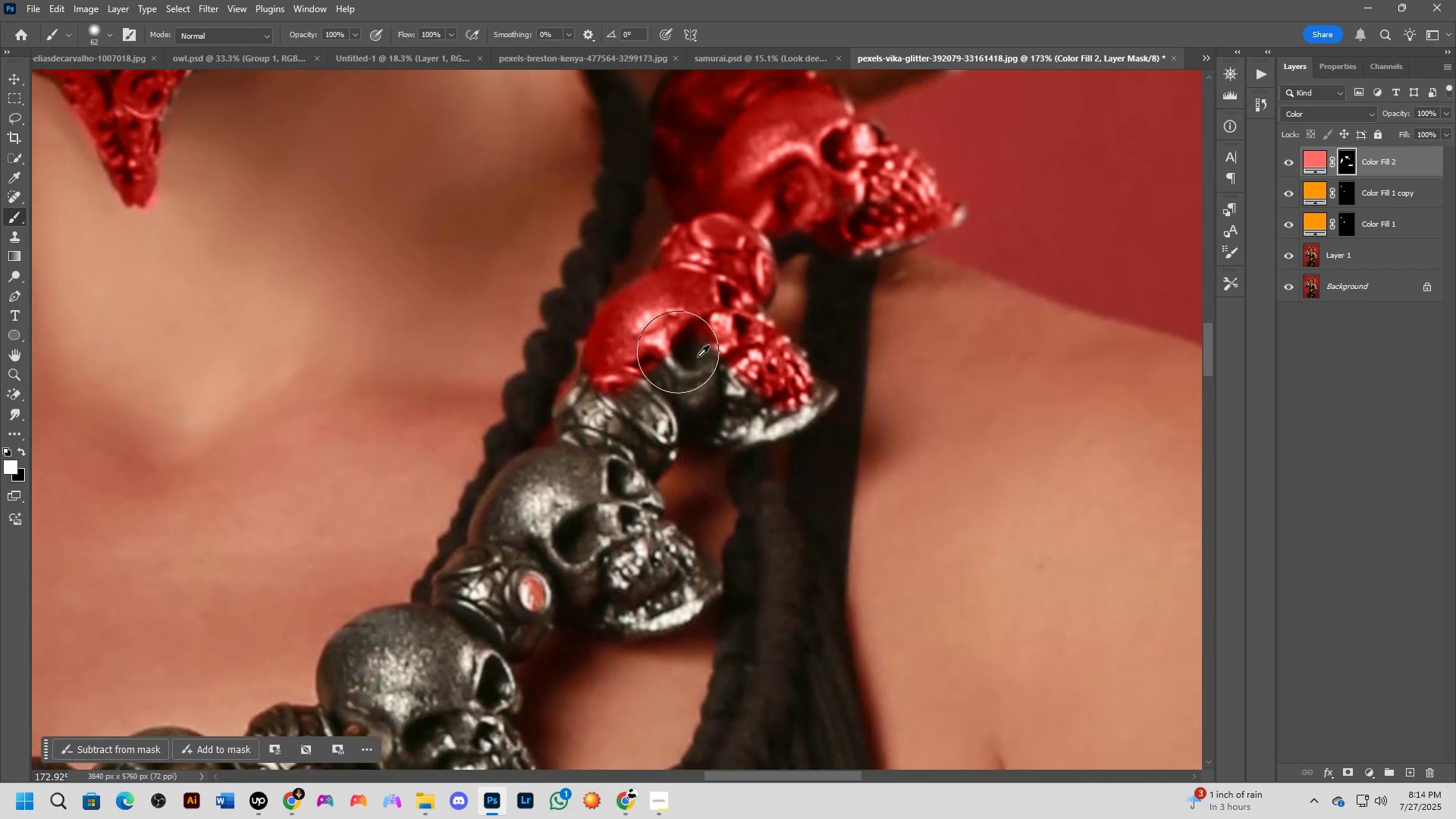 
left_click_drag(start_coordinate=[723, 379], to_coordinate=[749, 413])
 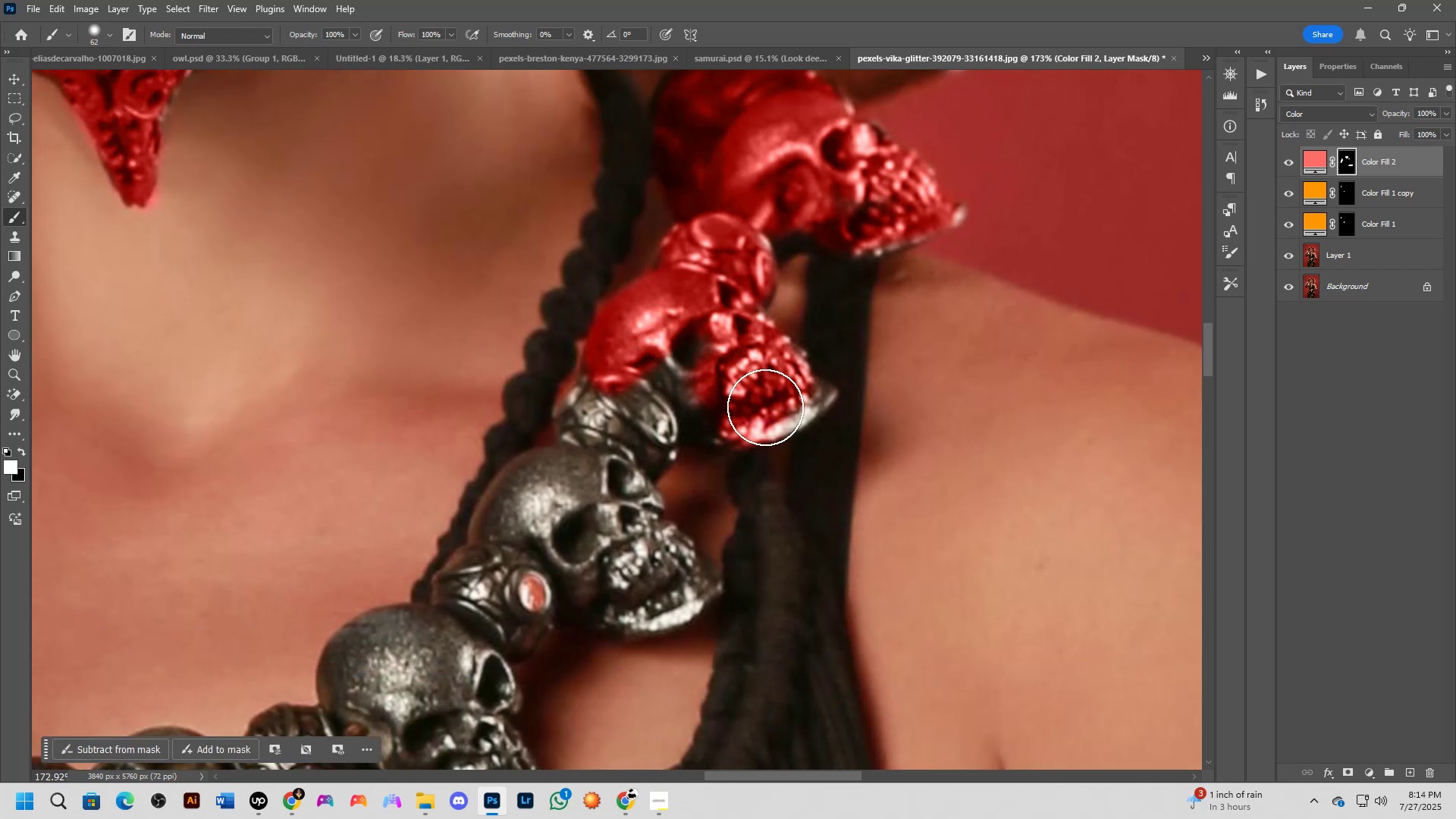 
key(Alt+AltLeft)
 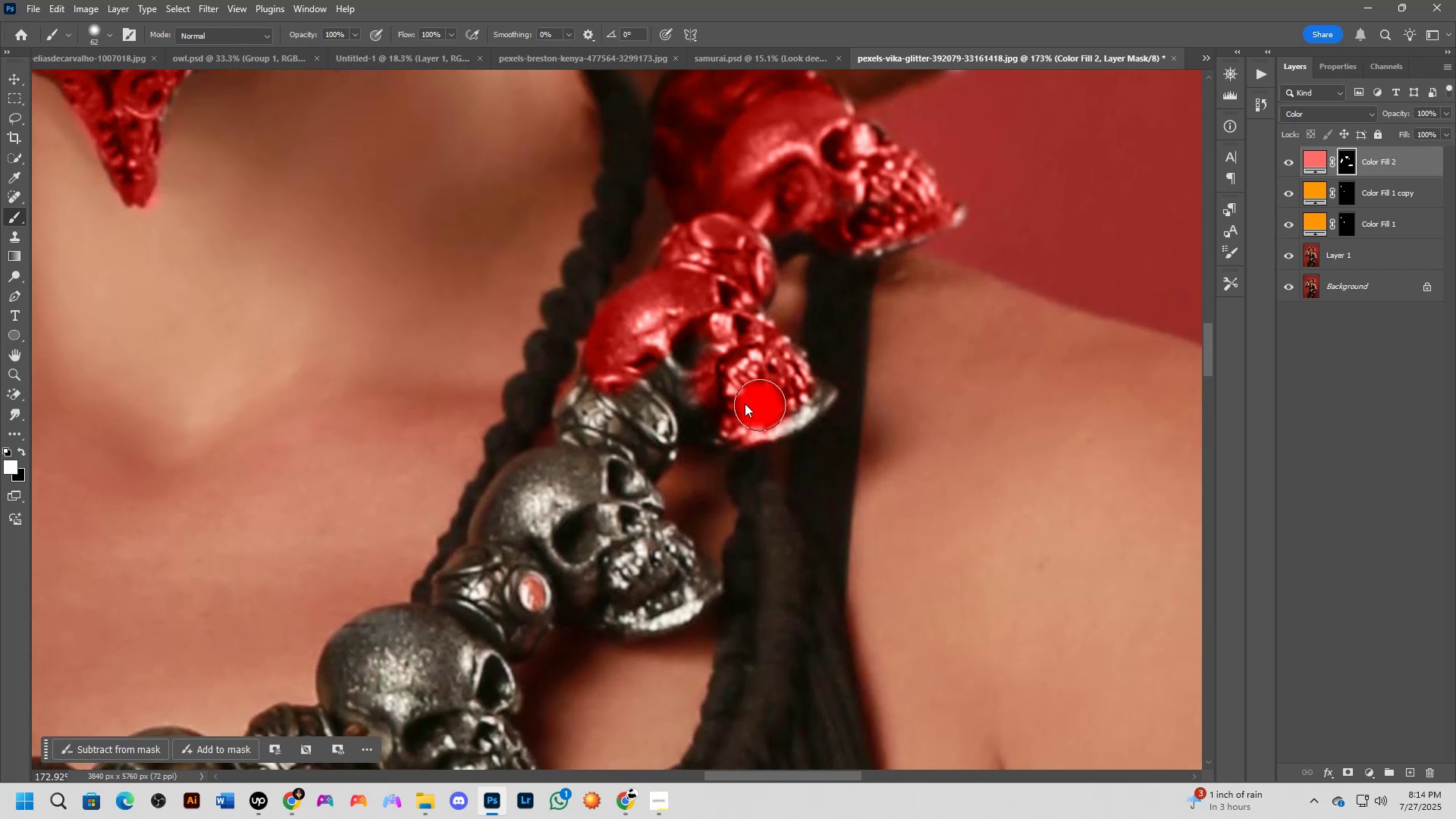 
key(Alt+AltLeft)
 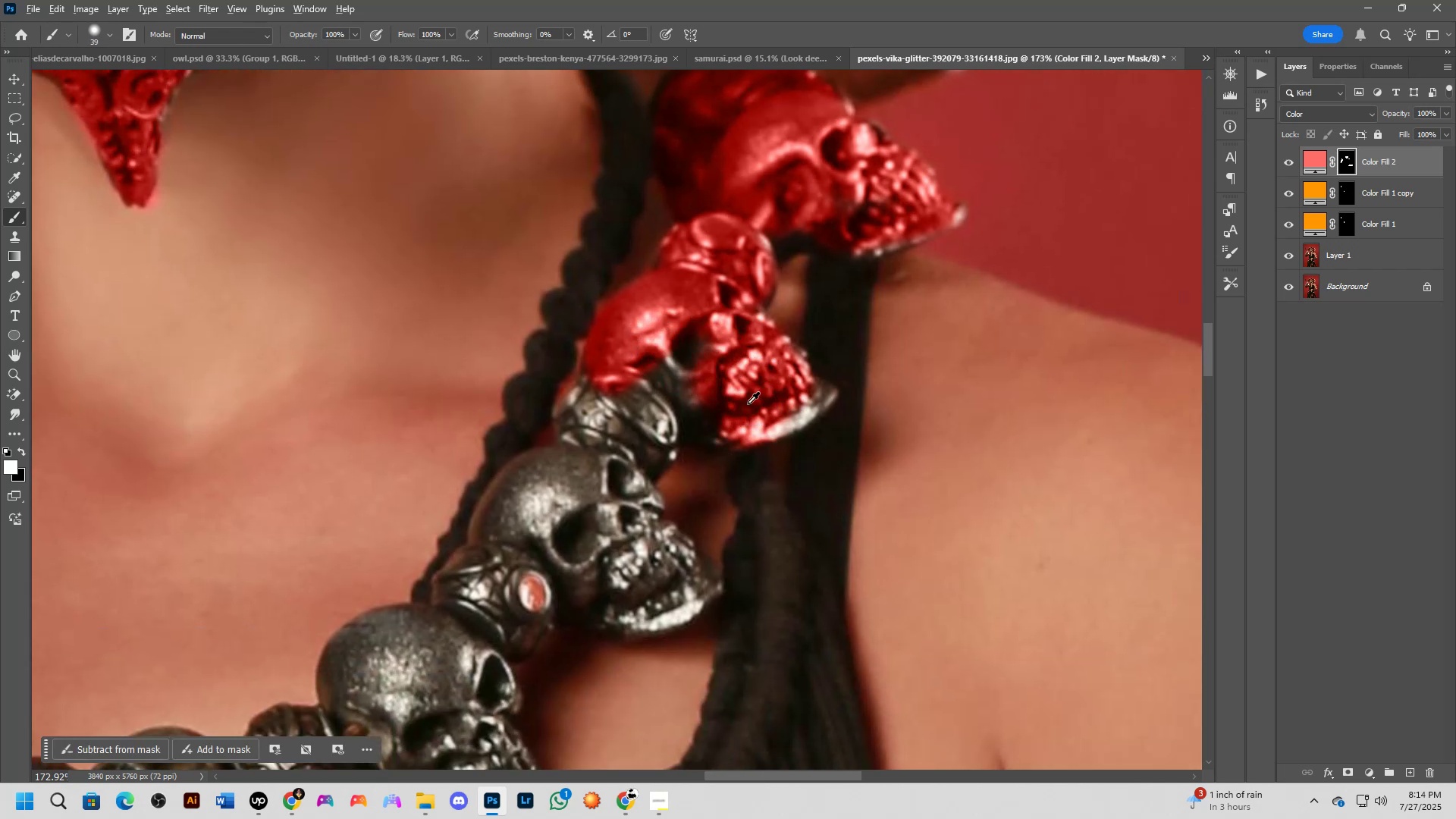 
double_click([748, 403])
 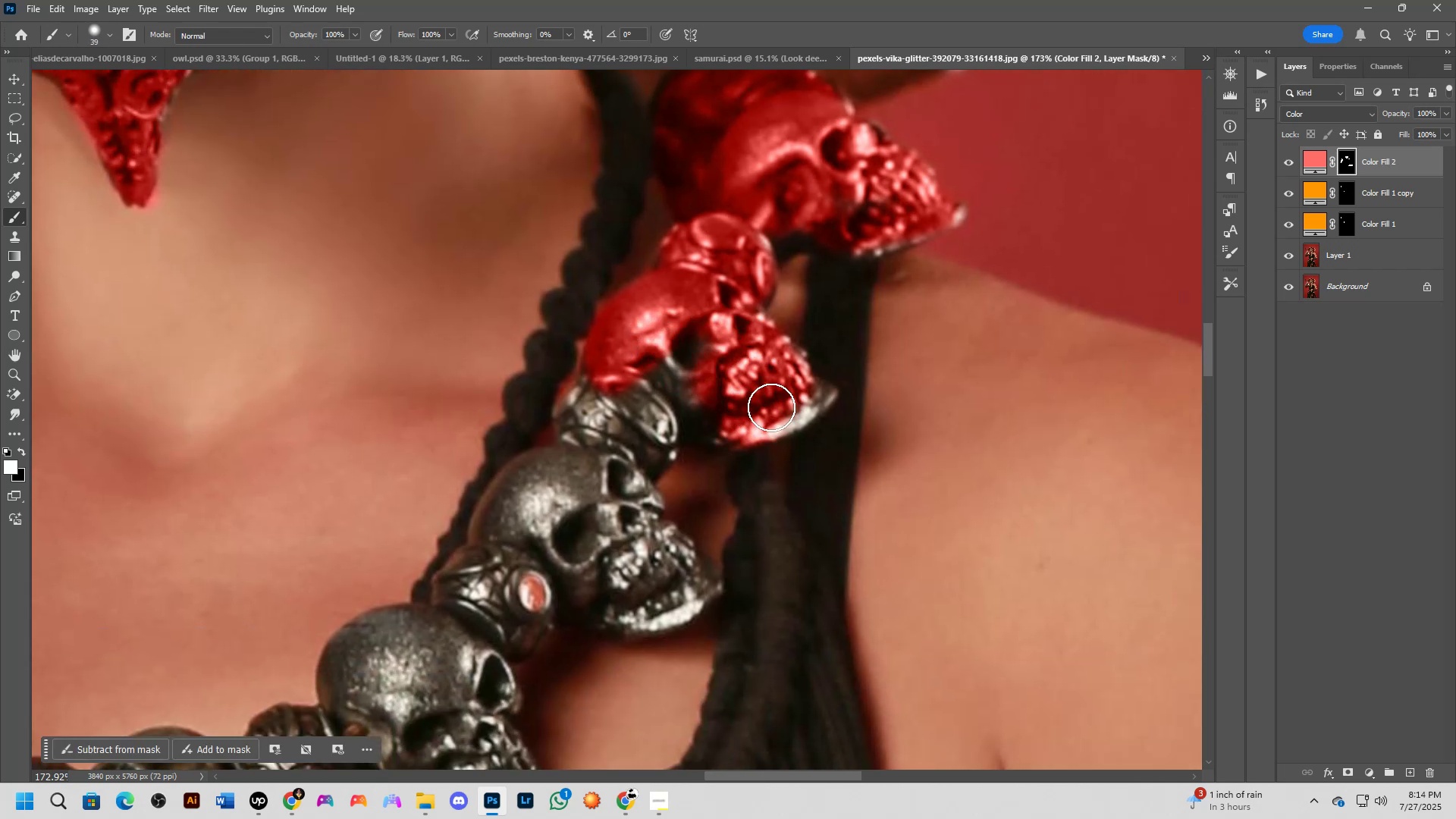 
left_click_drag(start_coordinate=[774, 407], to_coordinate=[811, 394])
 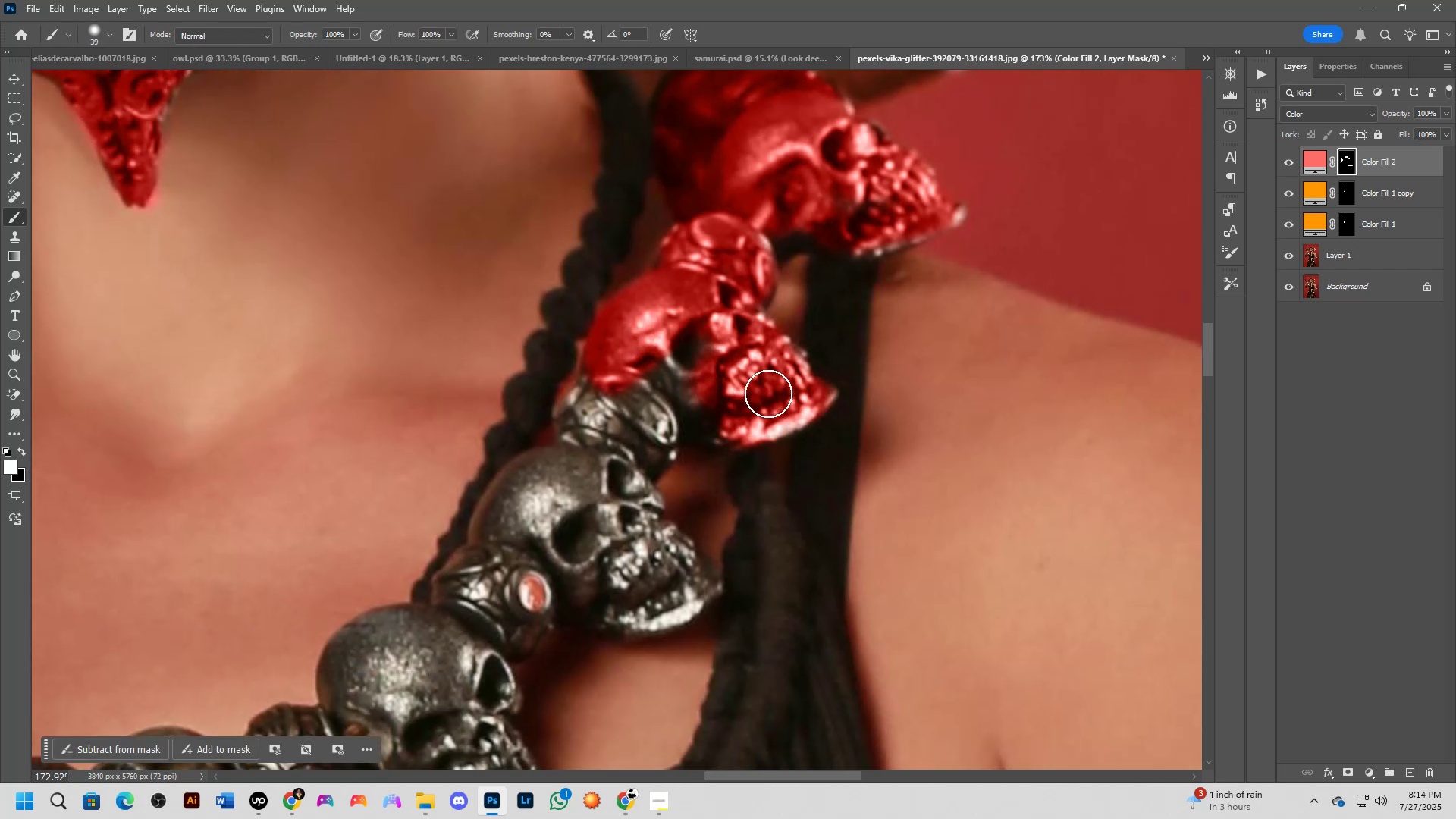 
left_click_drag(start_coordinate=[744, 391], to_coordinate=[667, 366])
 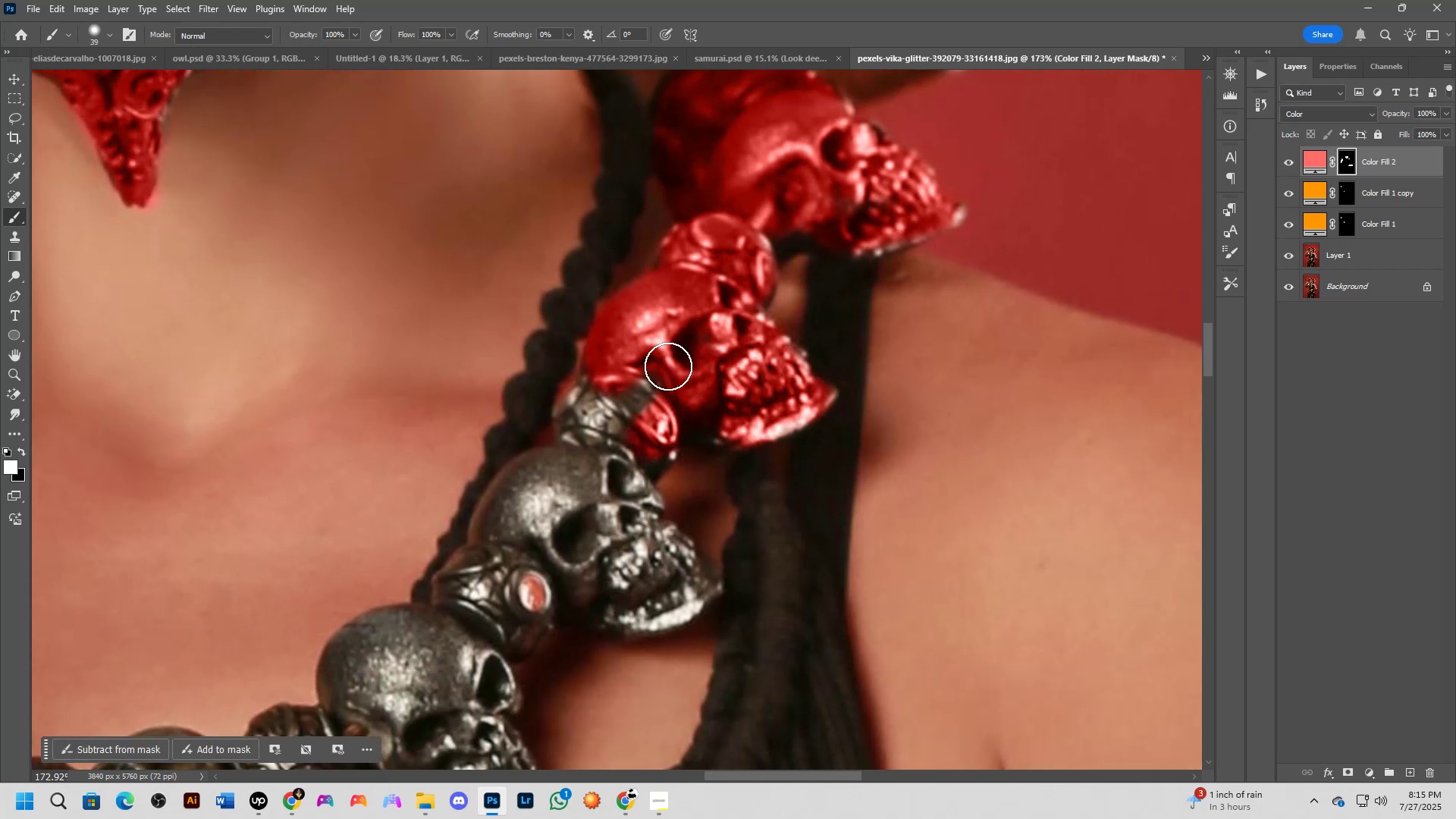 
key(Alt+AltLeft)
 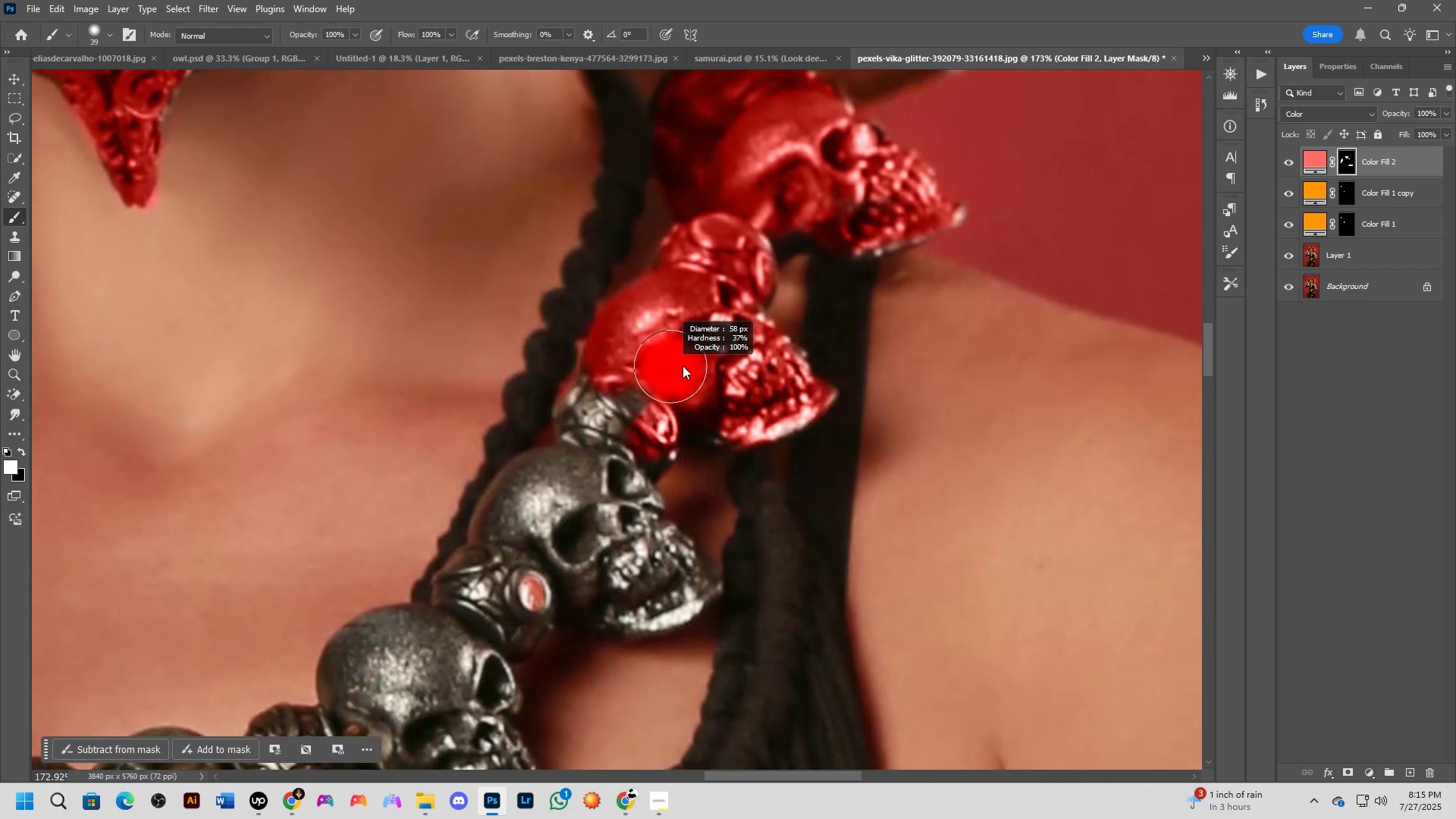 
left_click_drag(start_coordinate=[657, 382], to_coordinate=[600, 467])
 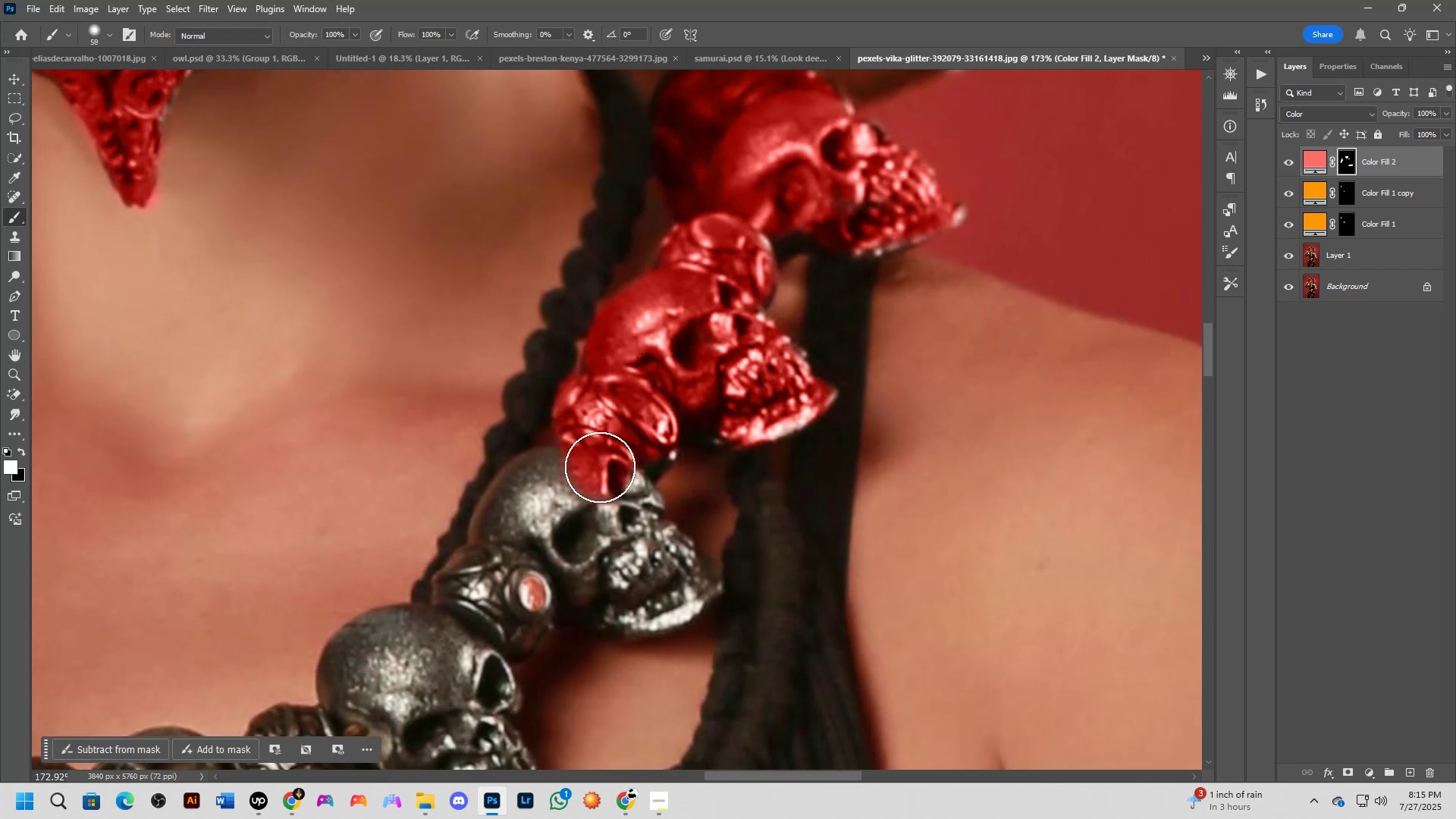 
key(Alt+AltLeft)
 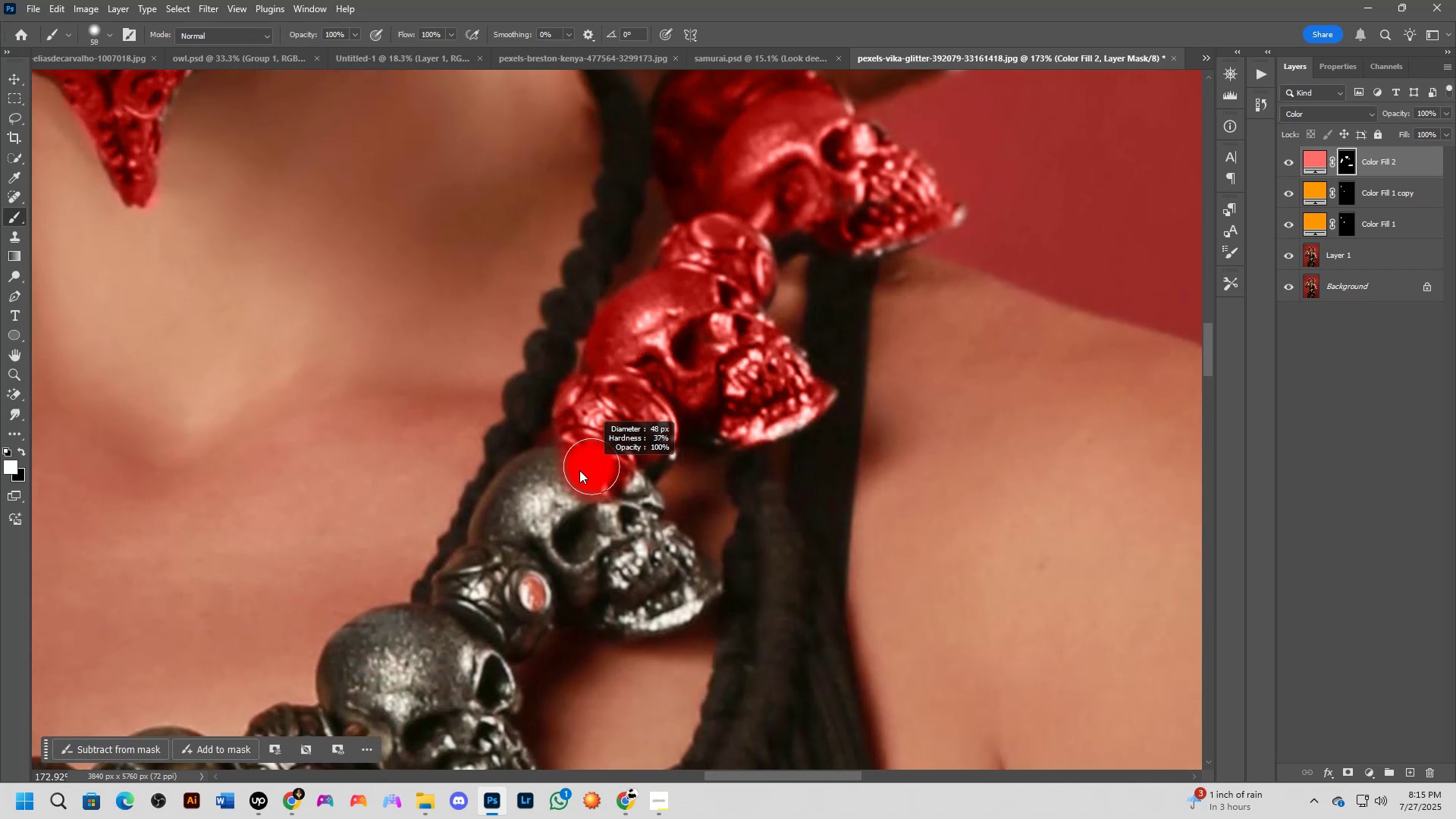 
key(Alt+AltLeft)
 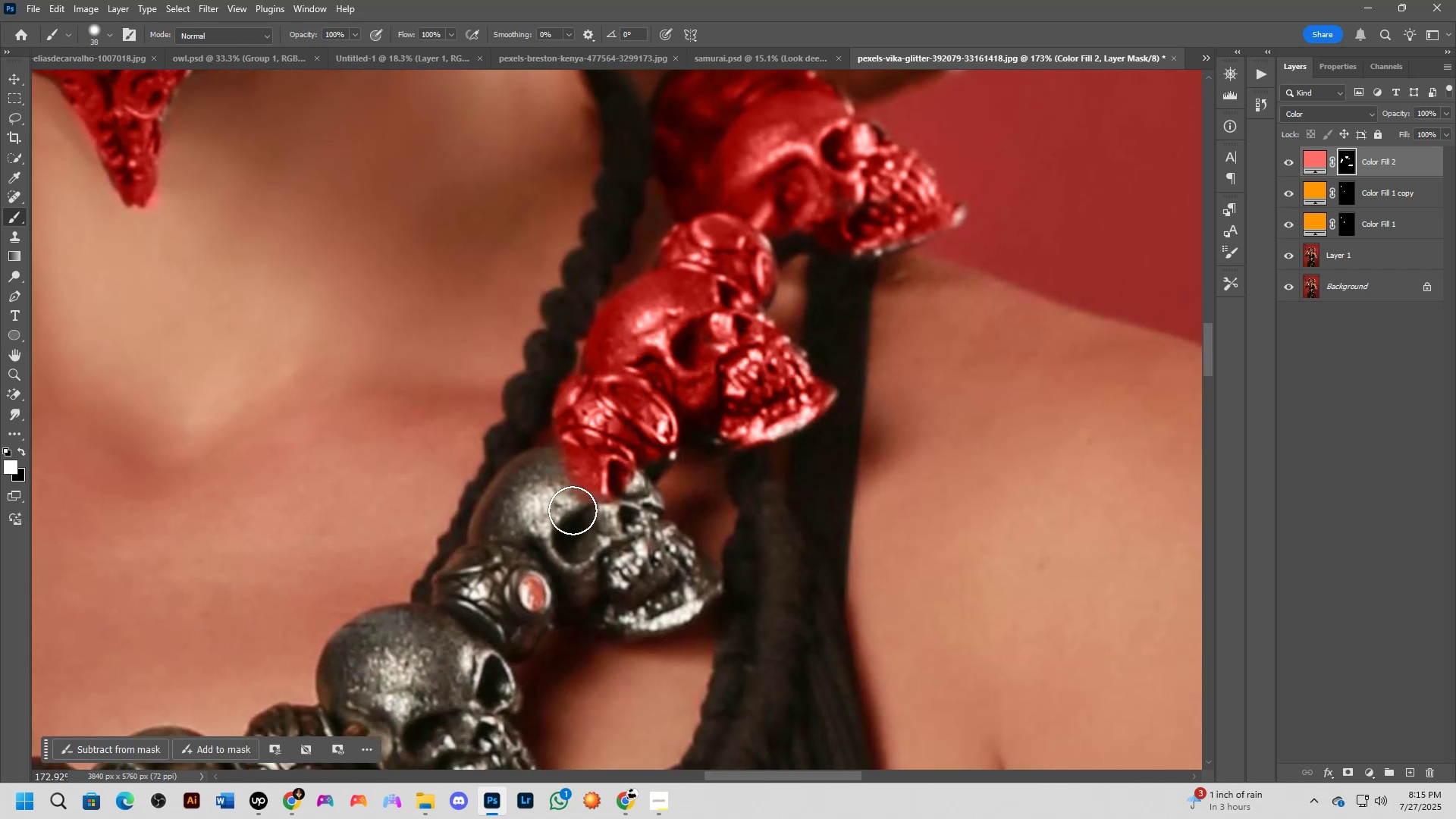 
hold_key(key=Space, duration=0.42)
 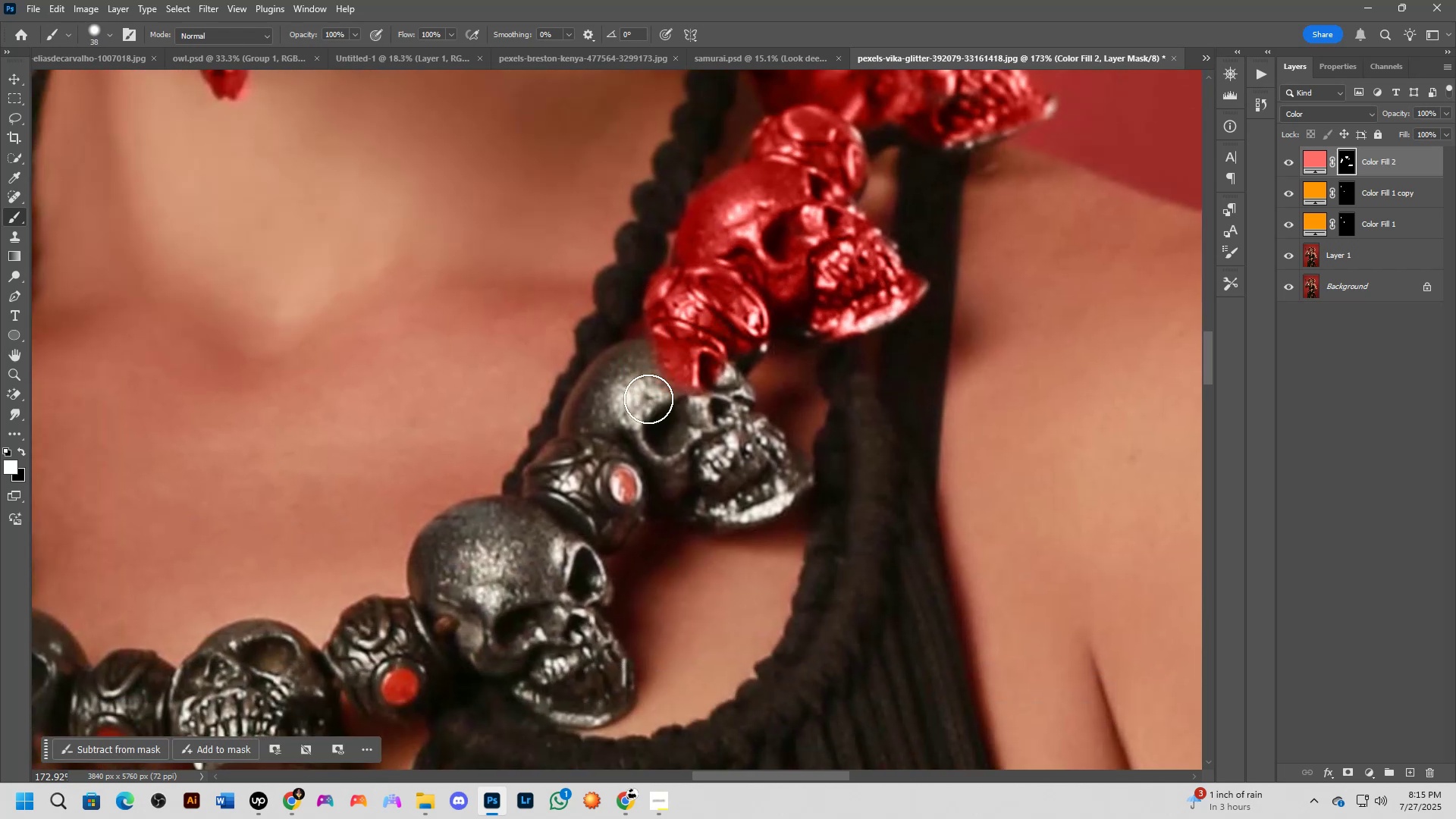 
left_click_drag(start_coordinate=[567, 504], to_coordinate=[658, 396])
 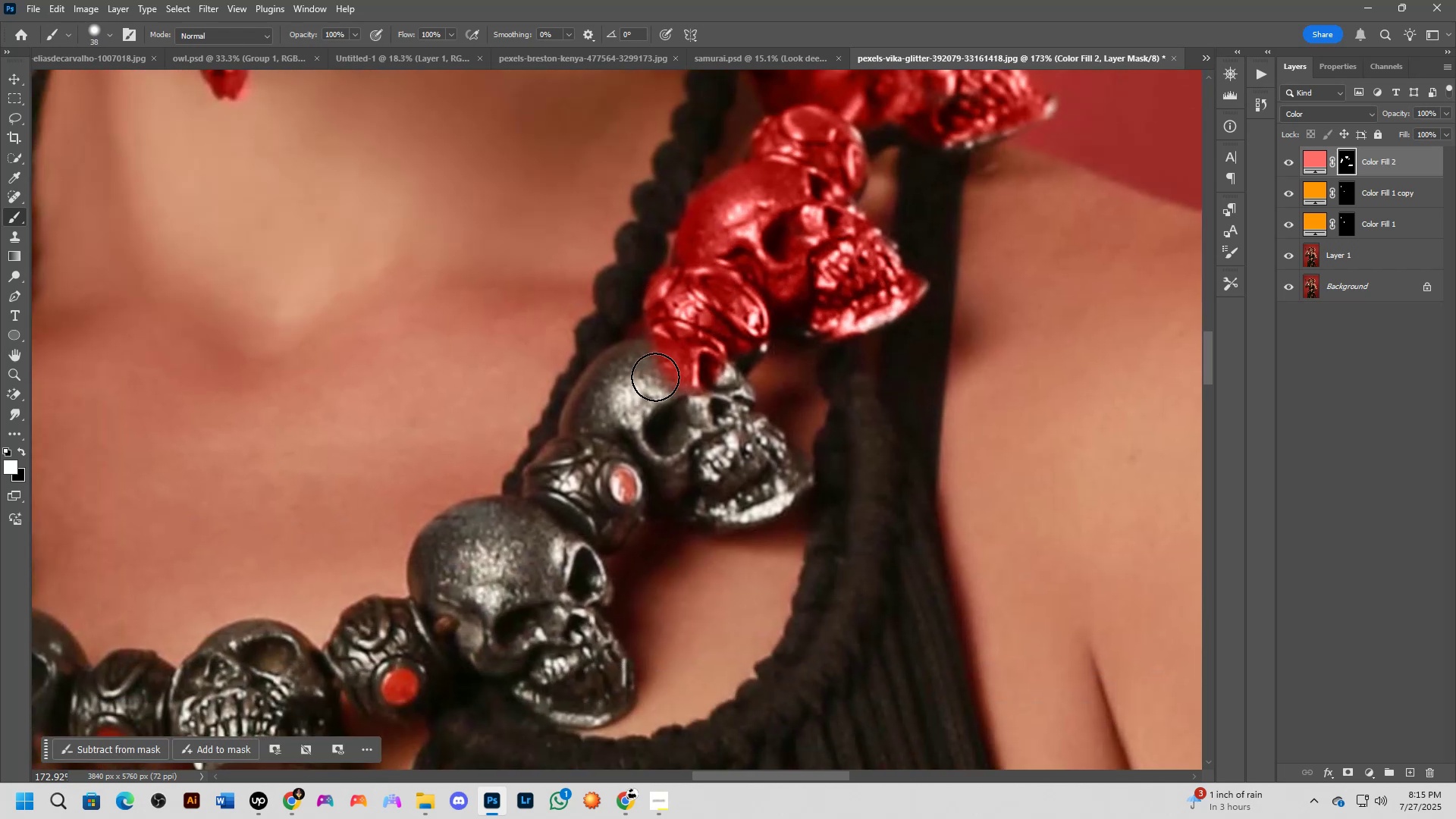 
key(Alt+AltLeft)
 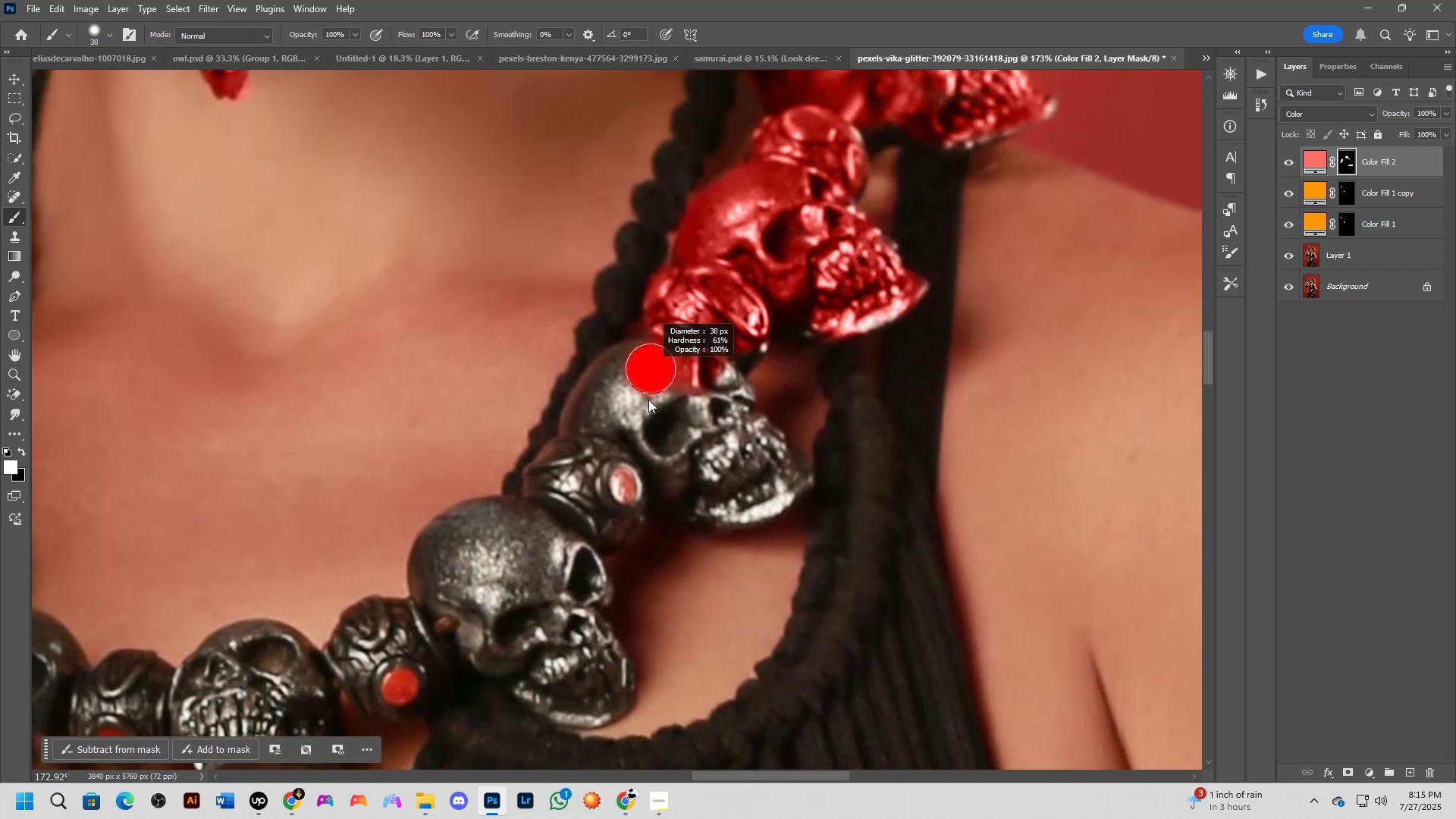 
key(Alt+AltLeft)
 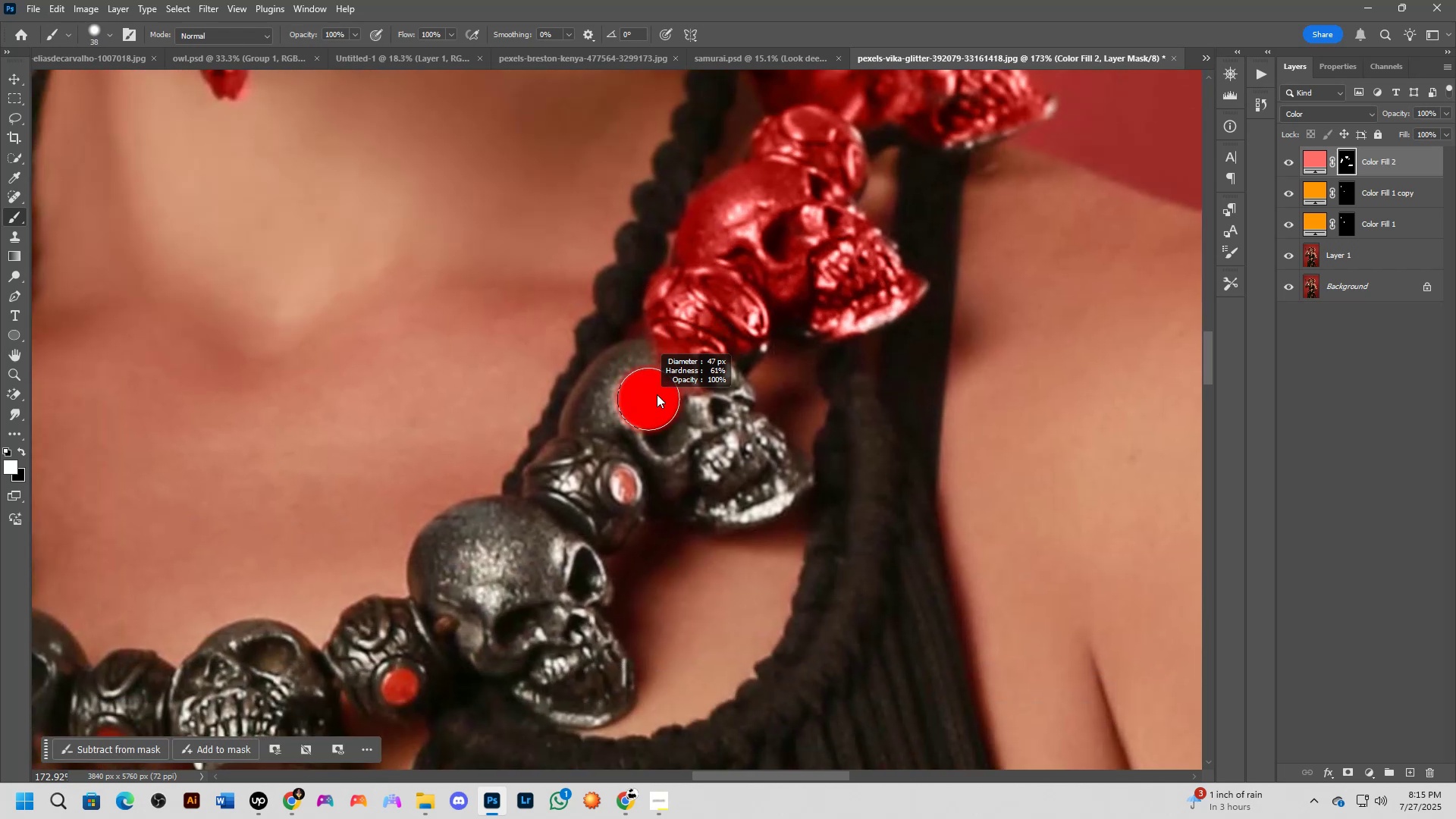 
left_click_drag(start_coordinate=[654, 379], to_coordinate=[732, 346])
 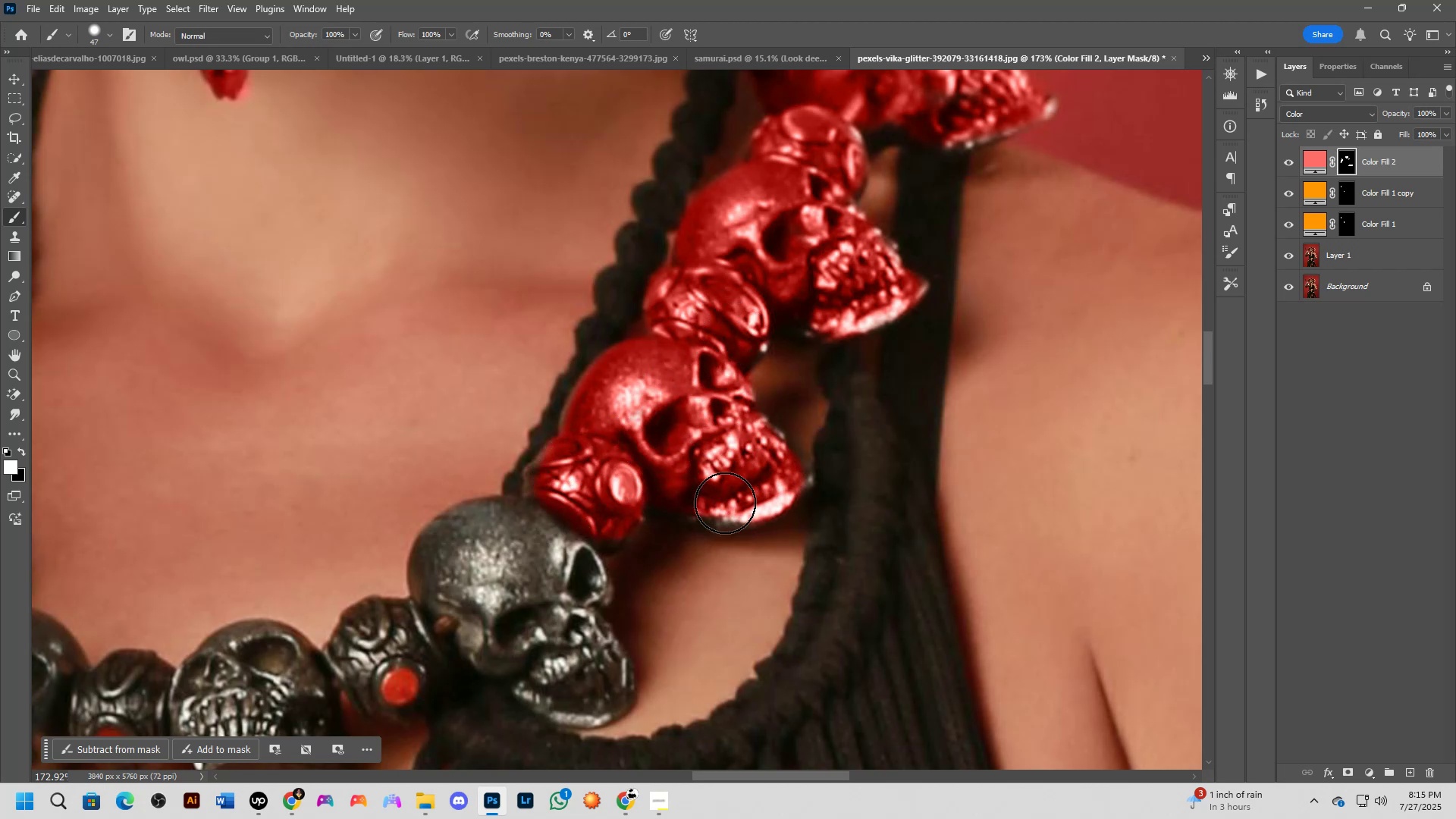 
left_click([722, 503])
 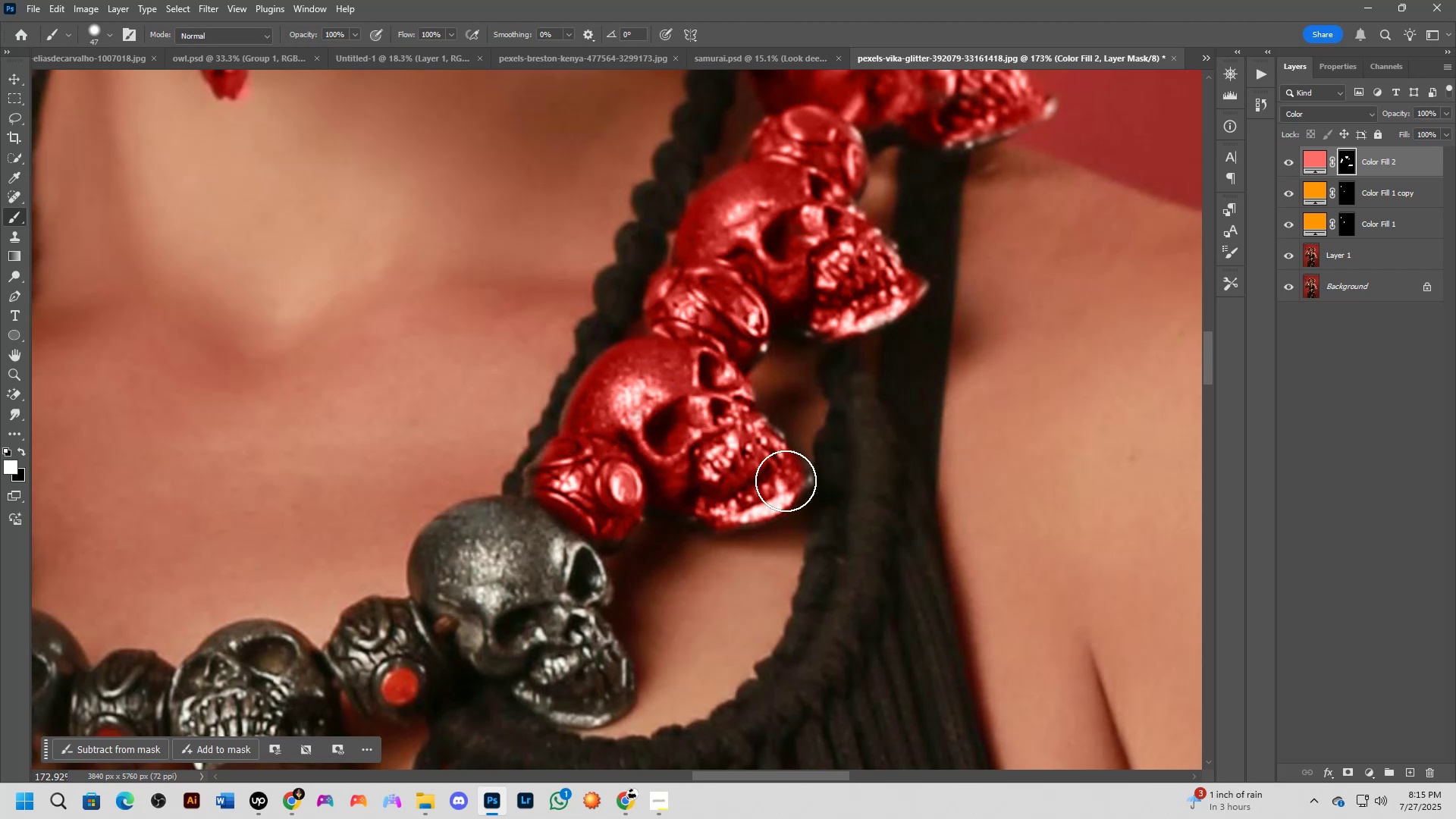 
key(Alt+AltLeft)
 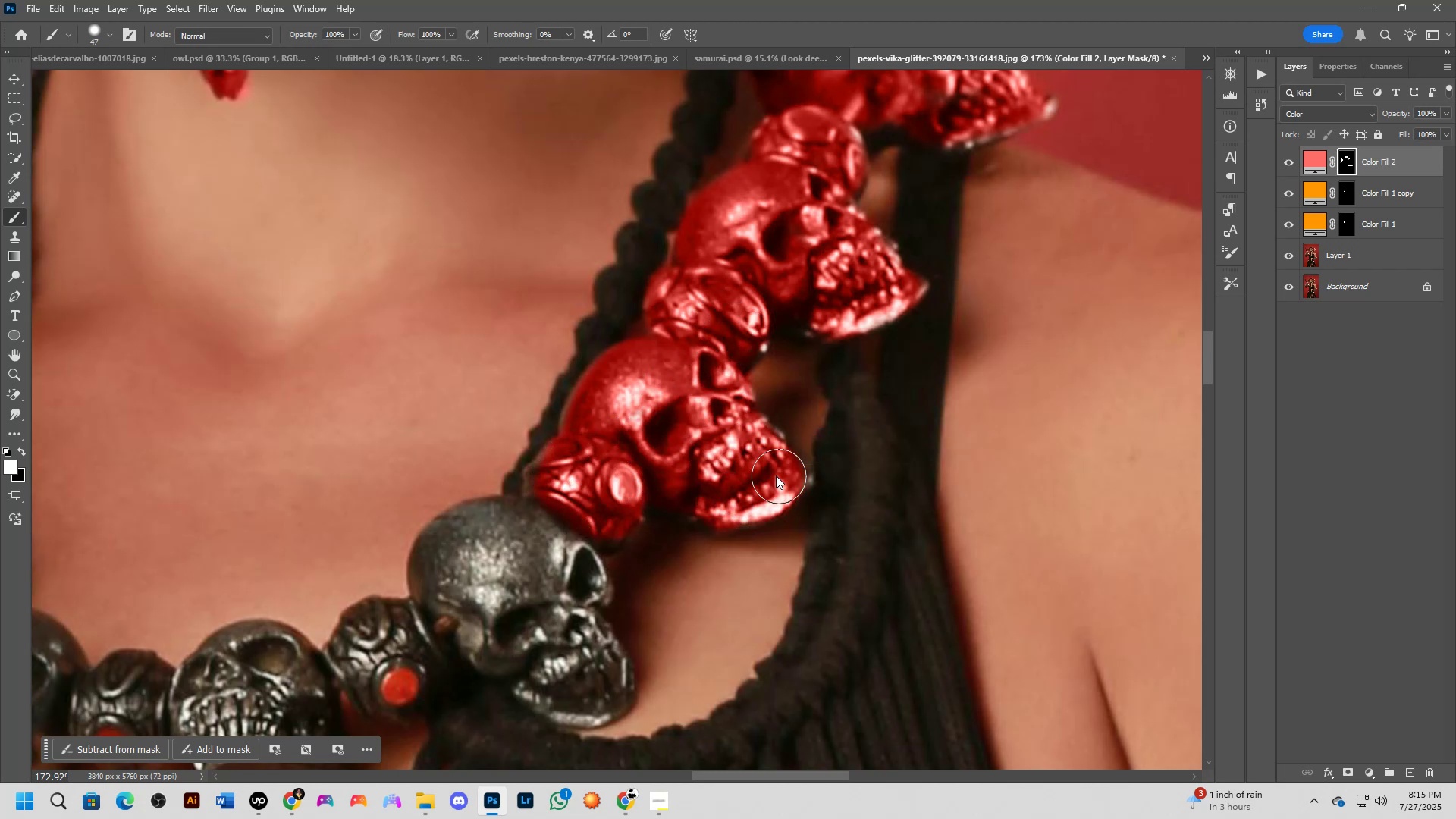 
key(Alt+AltLeft)
 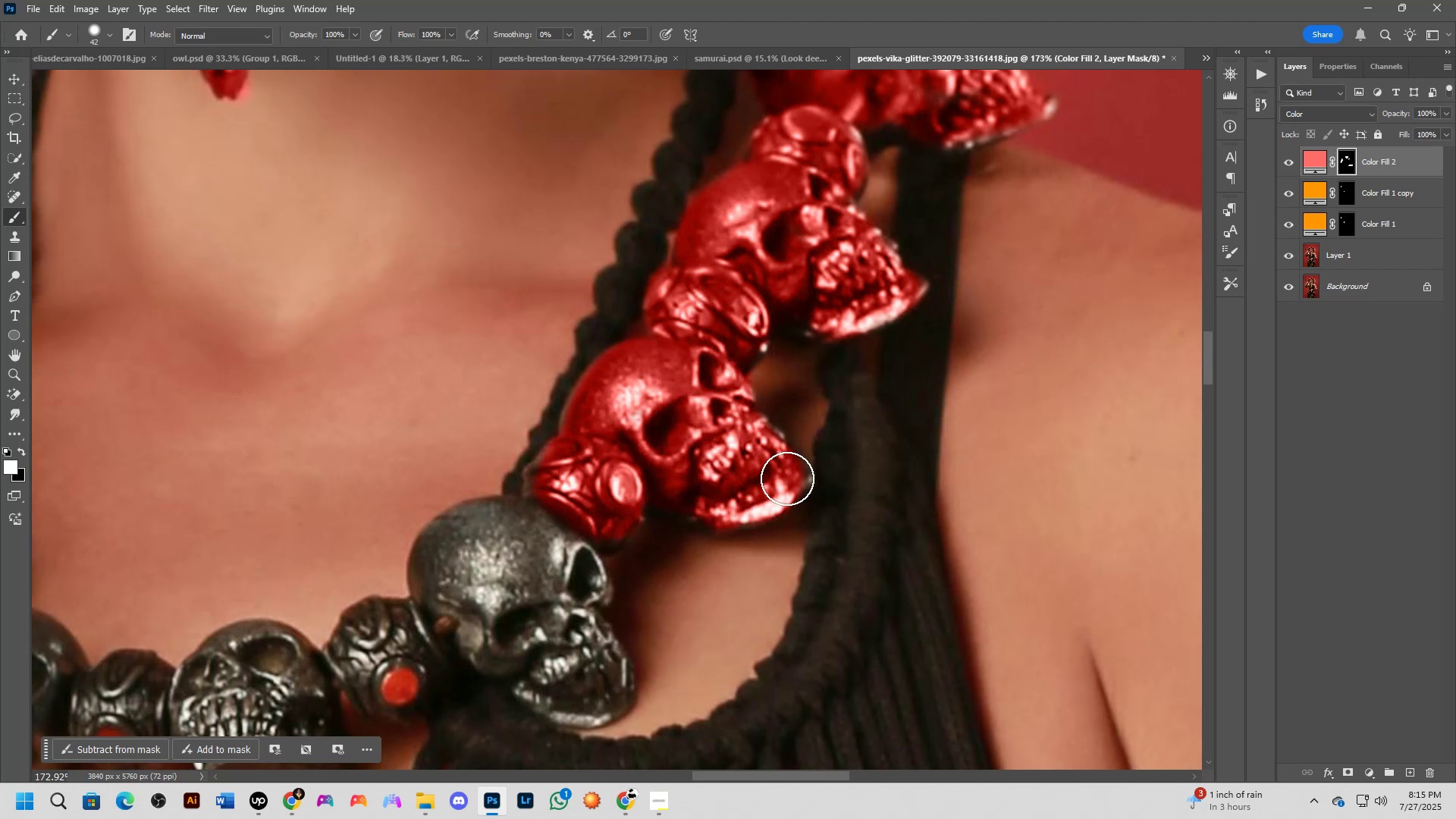 
key(Alt+AltLeft)
 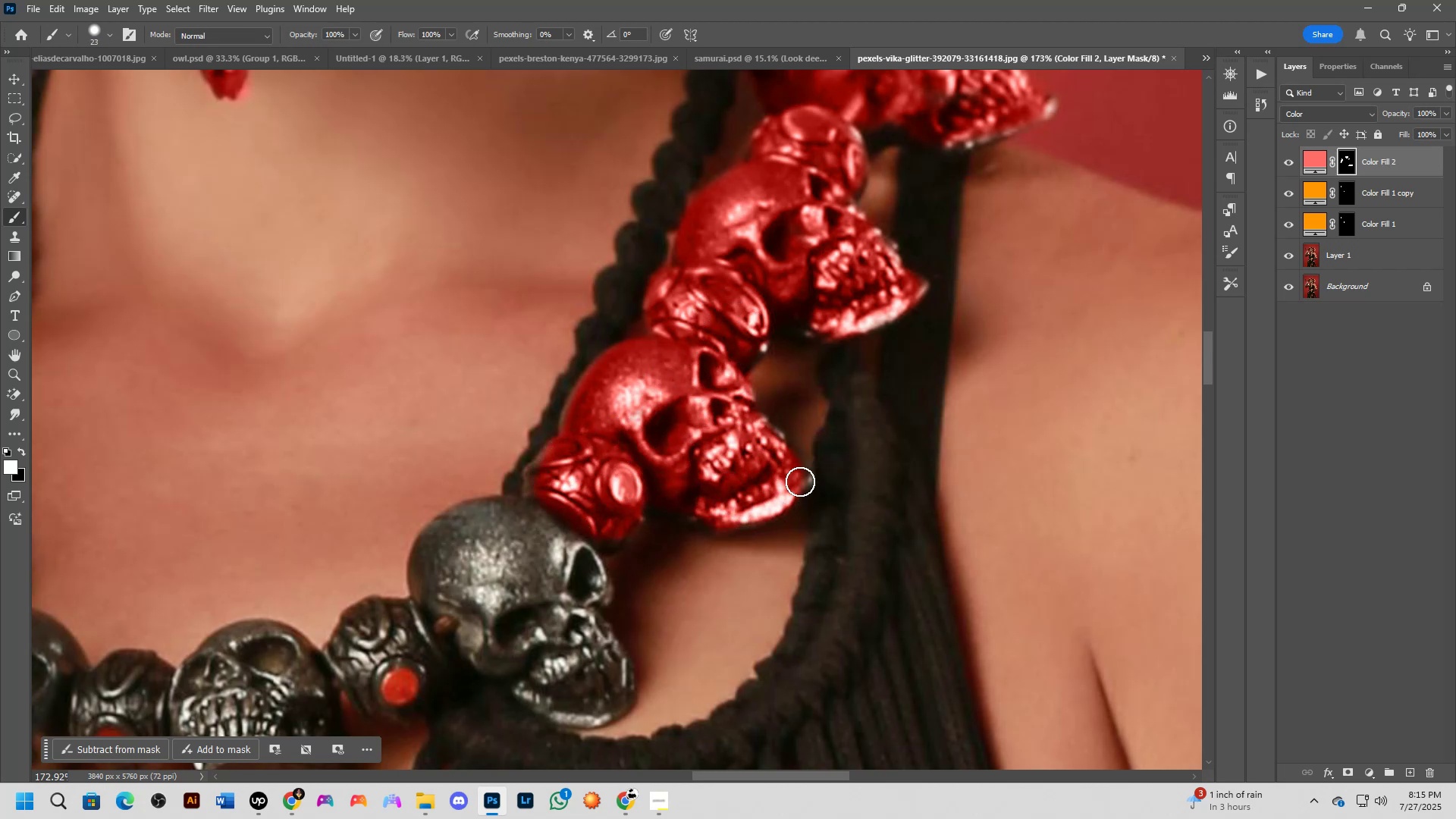 
key(Alt+AltLeft)
 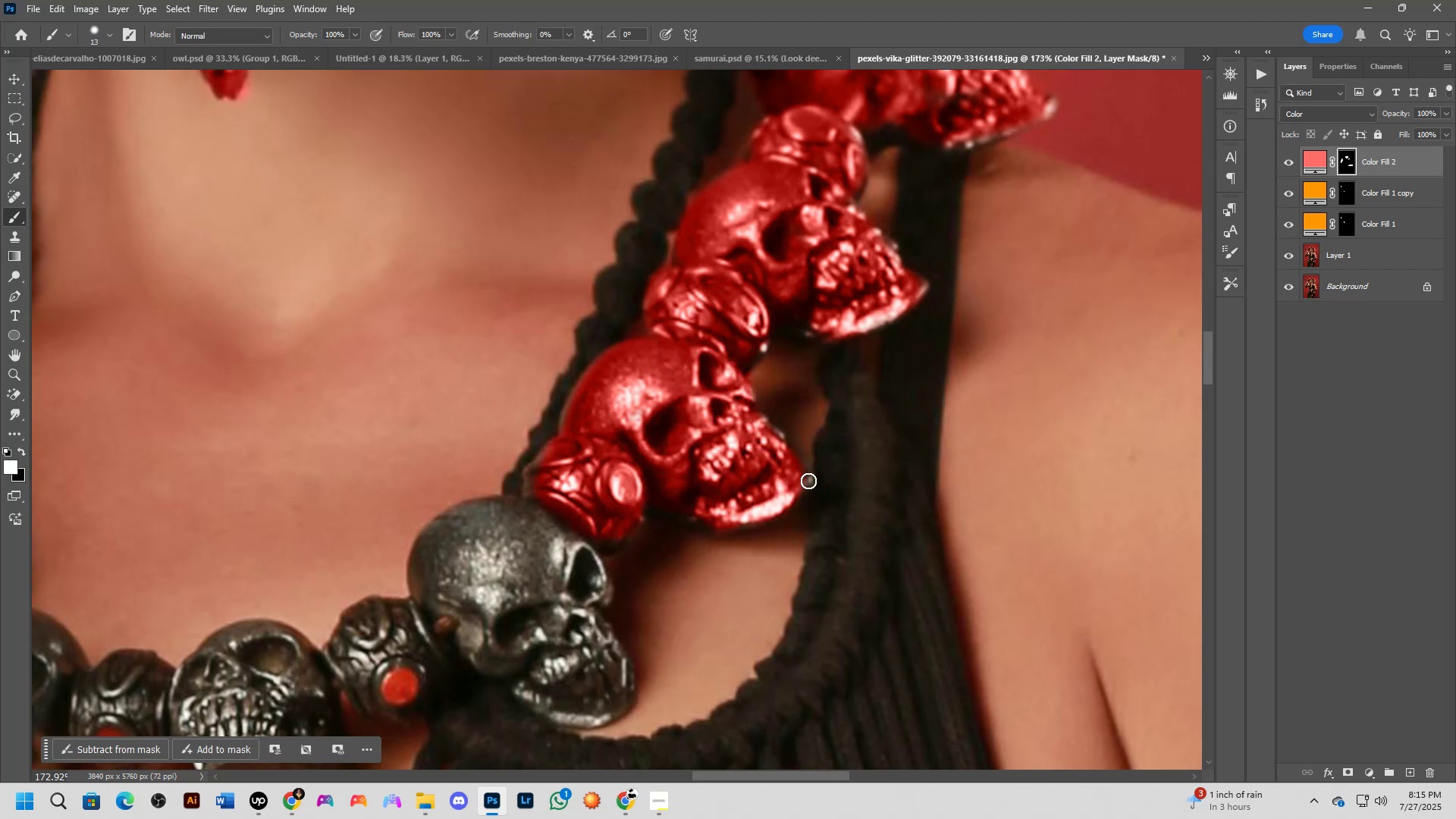 
scroll: coordinate [804, 479], scroll_direction: up, amount: 7.0
 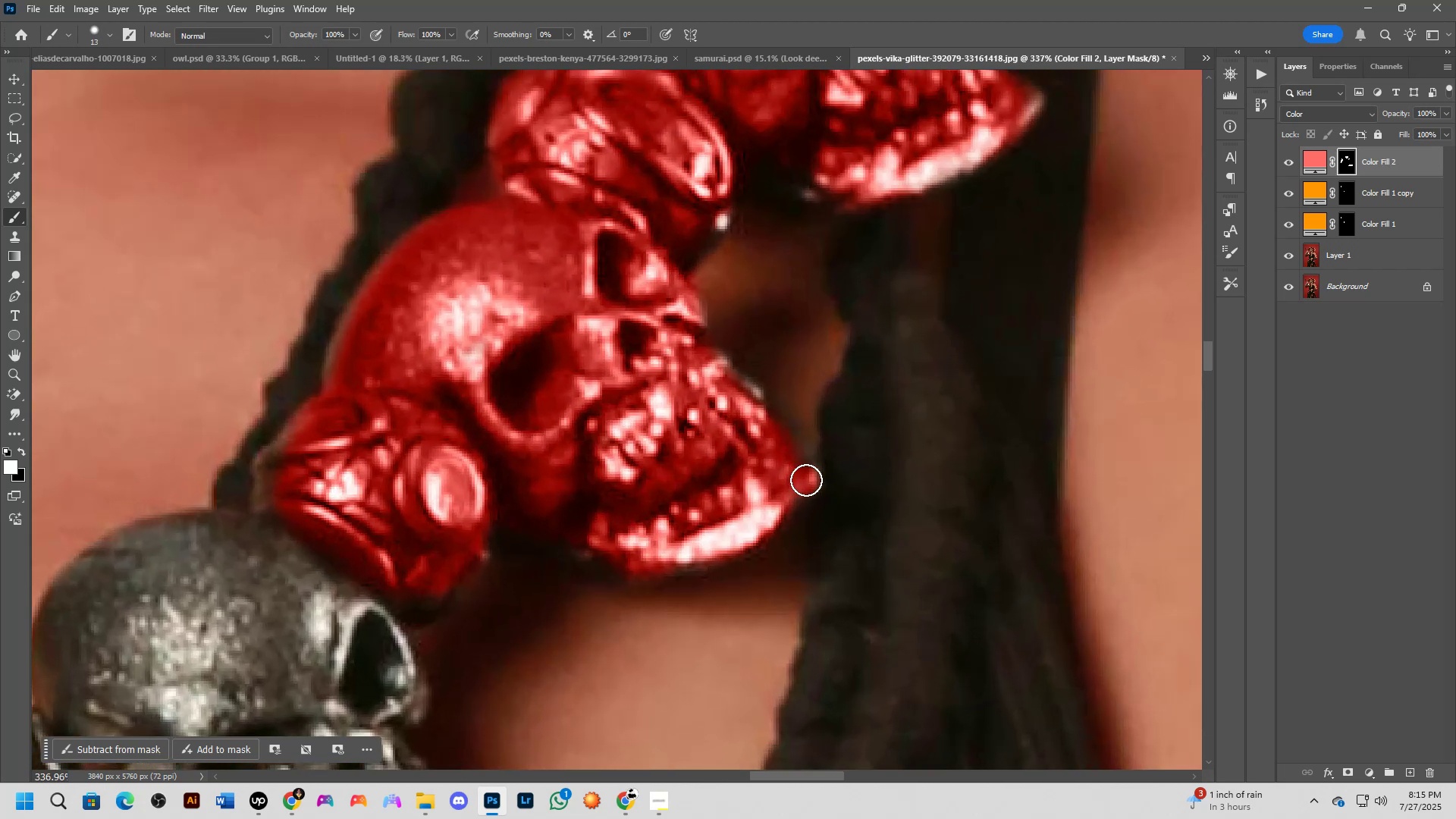 
left_click_drag(start_coordinate=[809, 477], to_coordinate=[799, 475])
 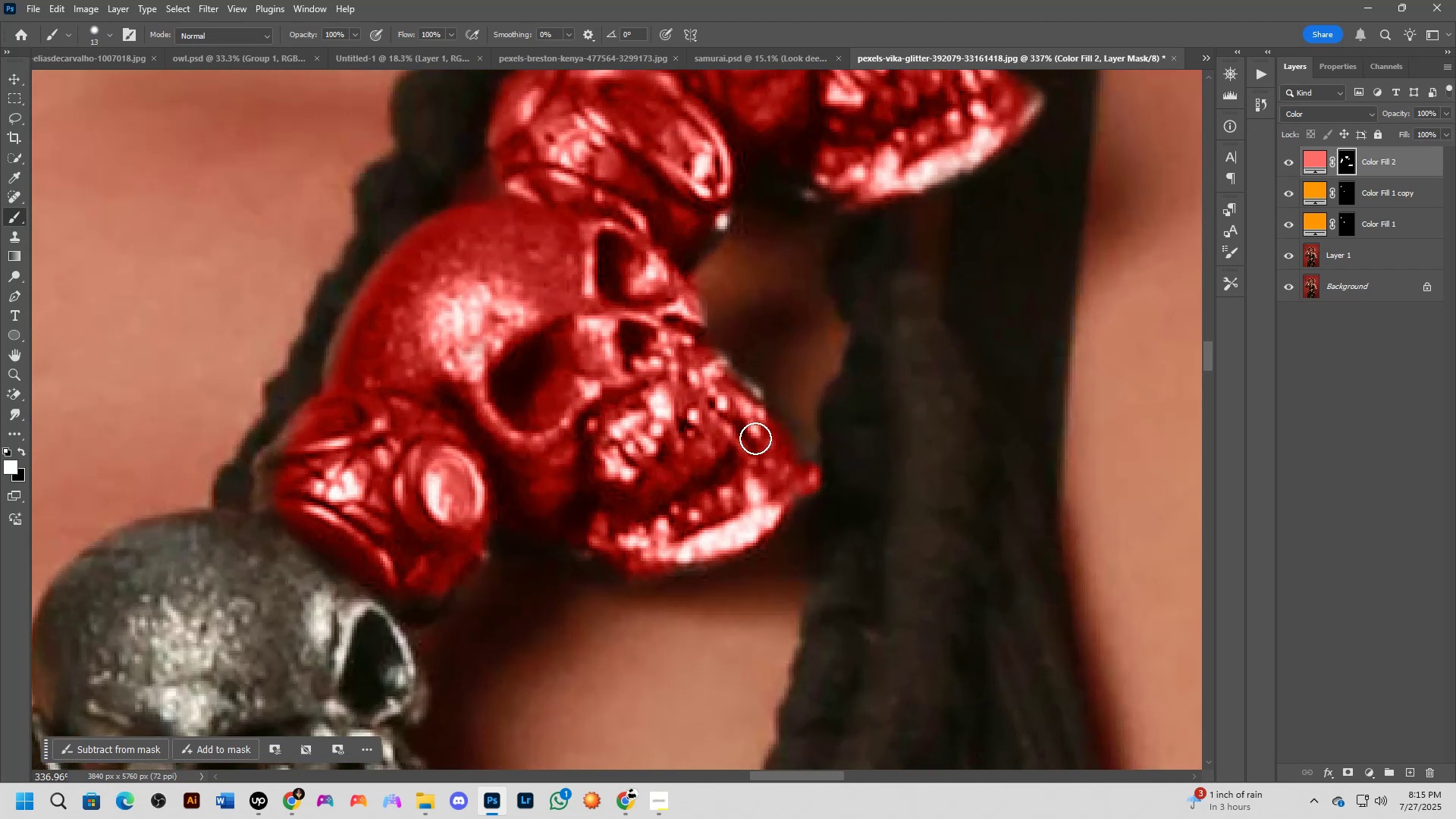 
left_click_drag(start_coordinate=[739, 405], to_coordinate=[726, 384])
 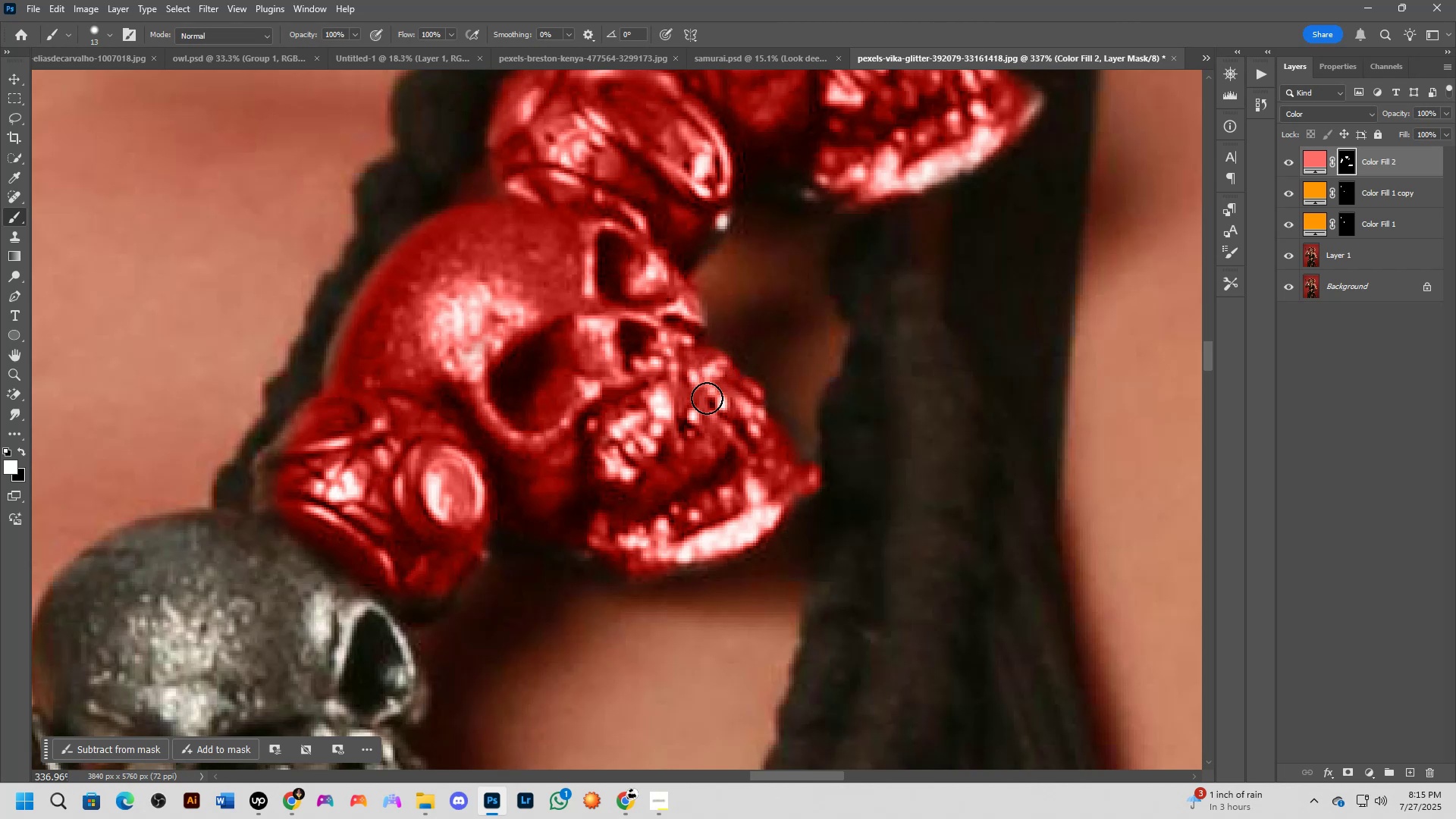 
key(Shift+ShiftLeft)
 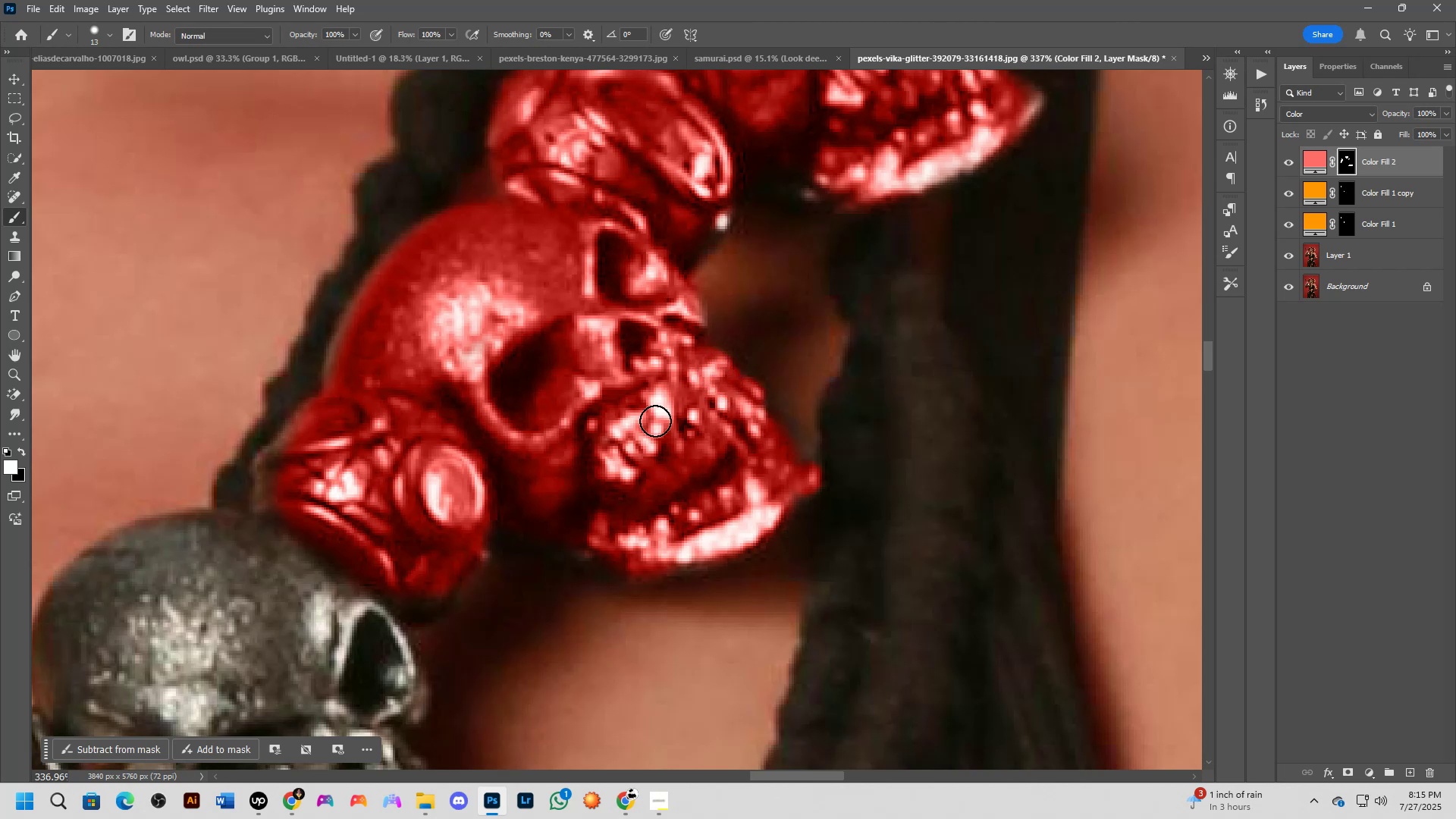 
scroll: coordinate [653, 422], scroll_direction: down, amount: 4.0
 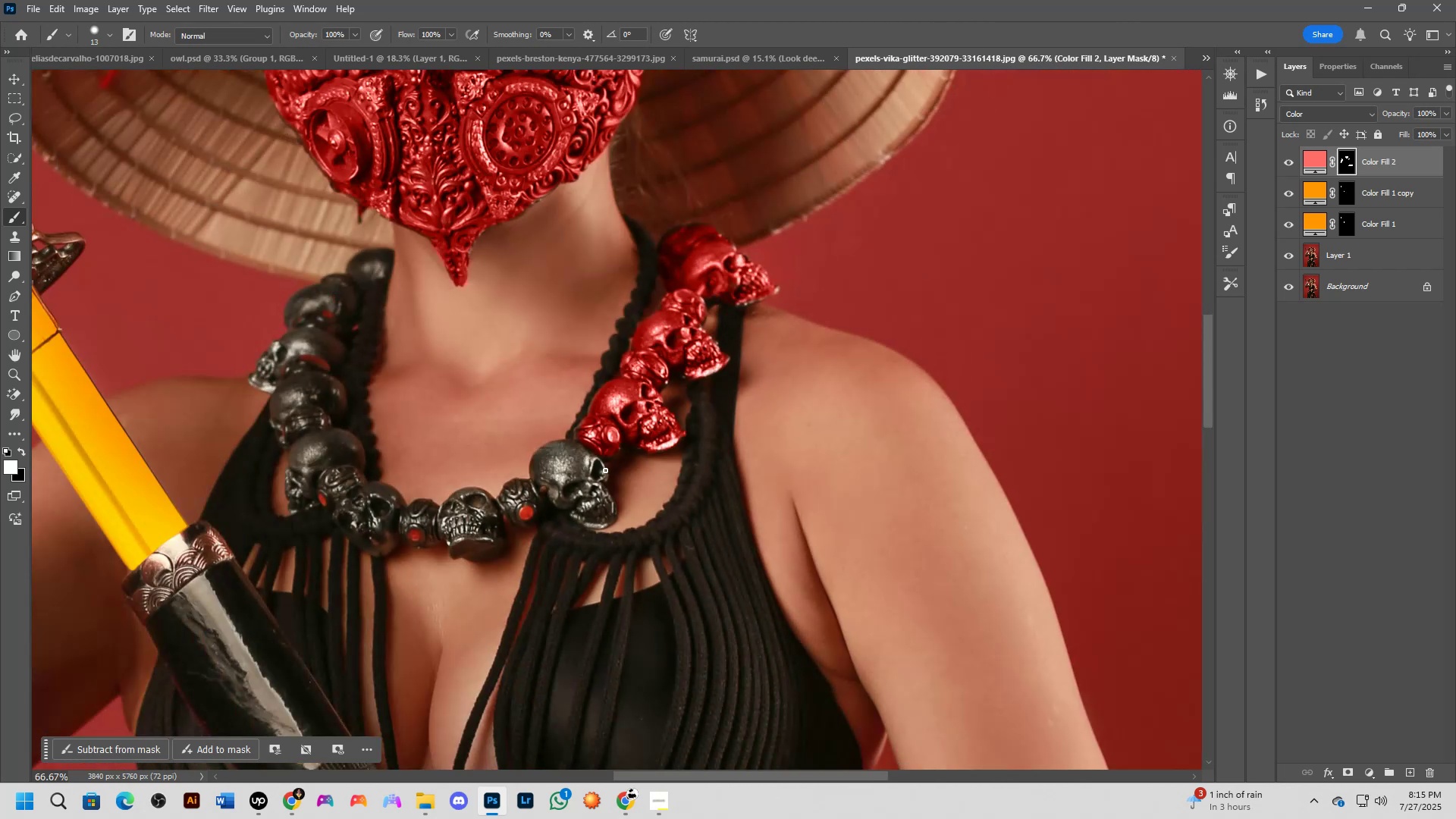 
key(Shift+ShiftLeft)
 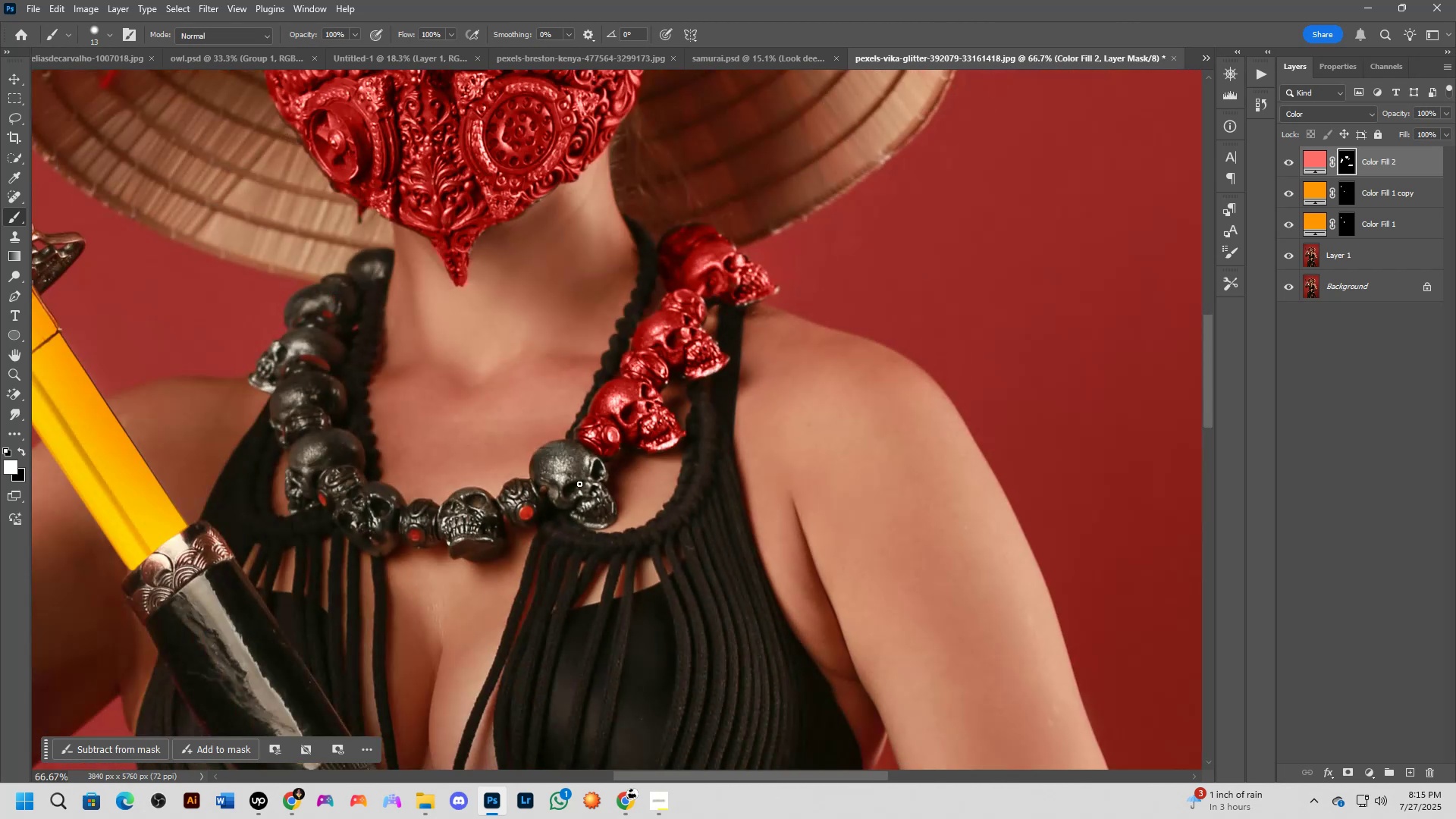 
scroll: coordinate [573, 466], scroll_direction: up, amount: 3.0
 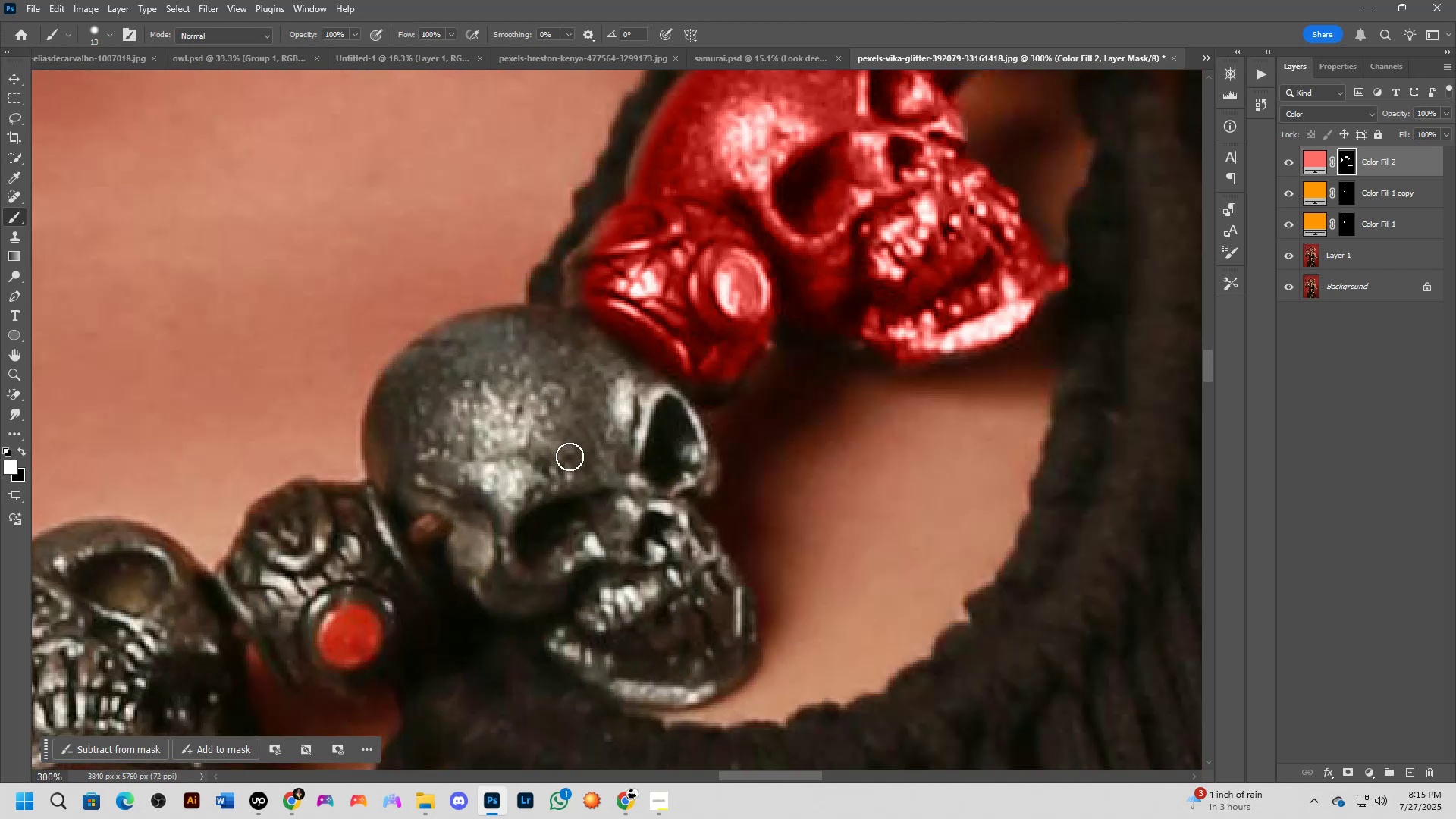 
key(Alt+AltLeft)
 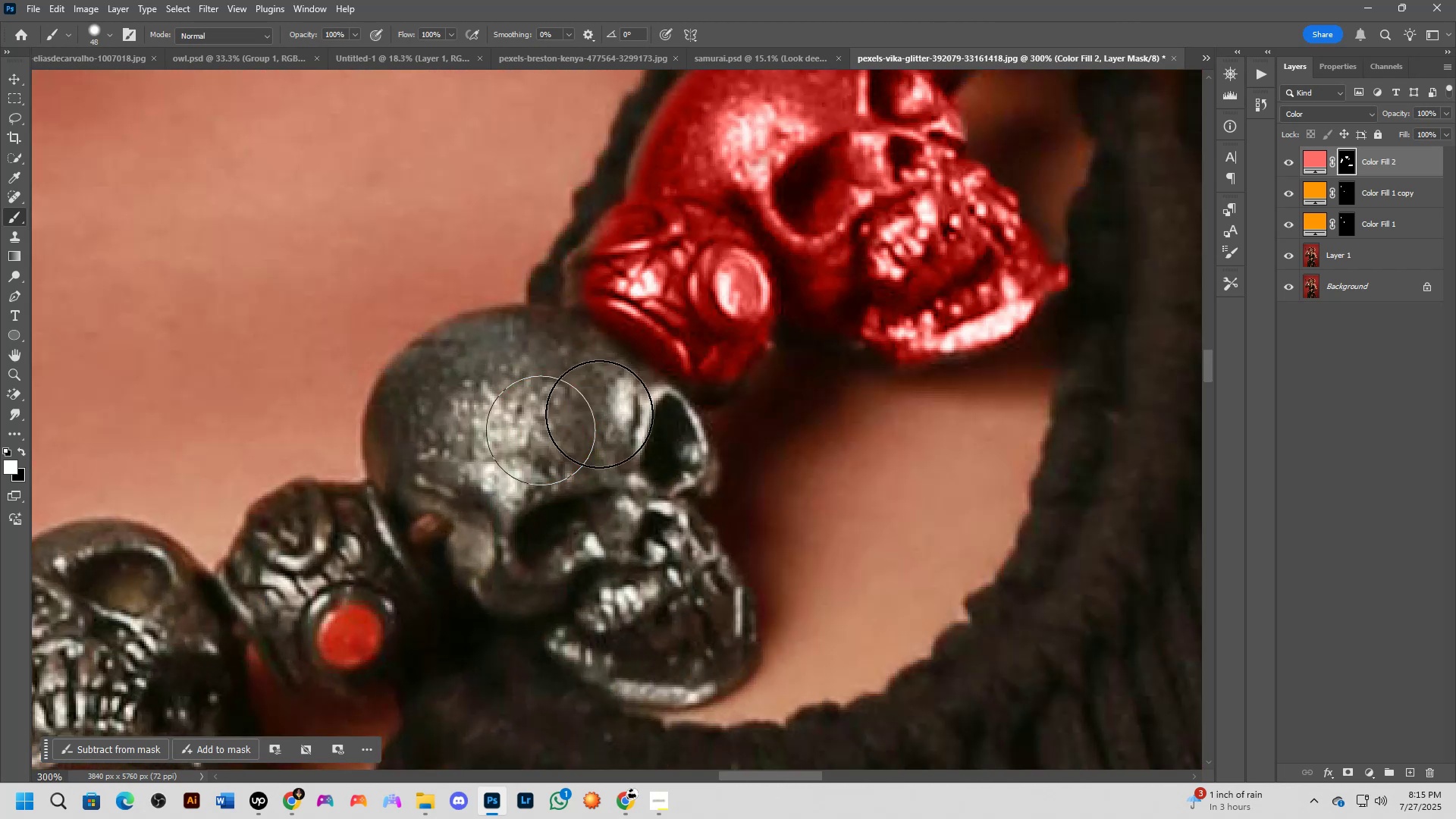 
left_click_drag(start_coordinate=[604, 373], to_coordinate=[638, 253])
 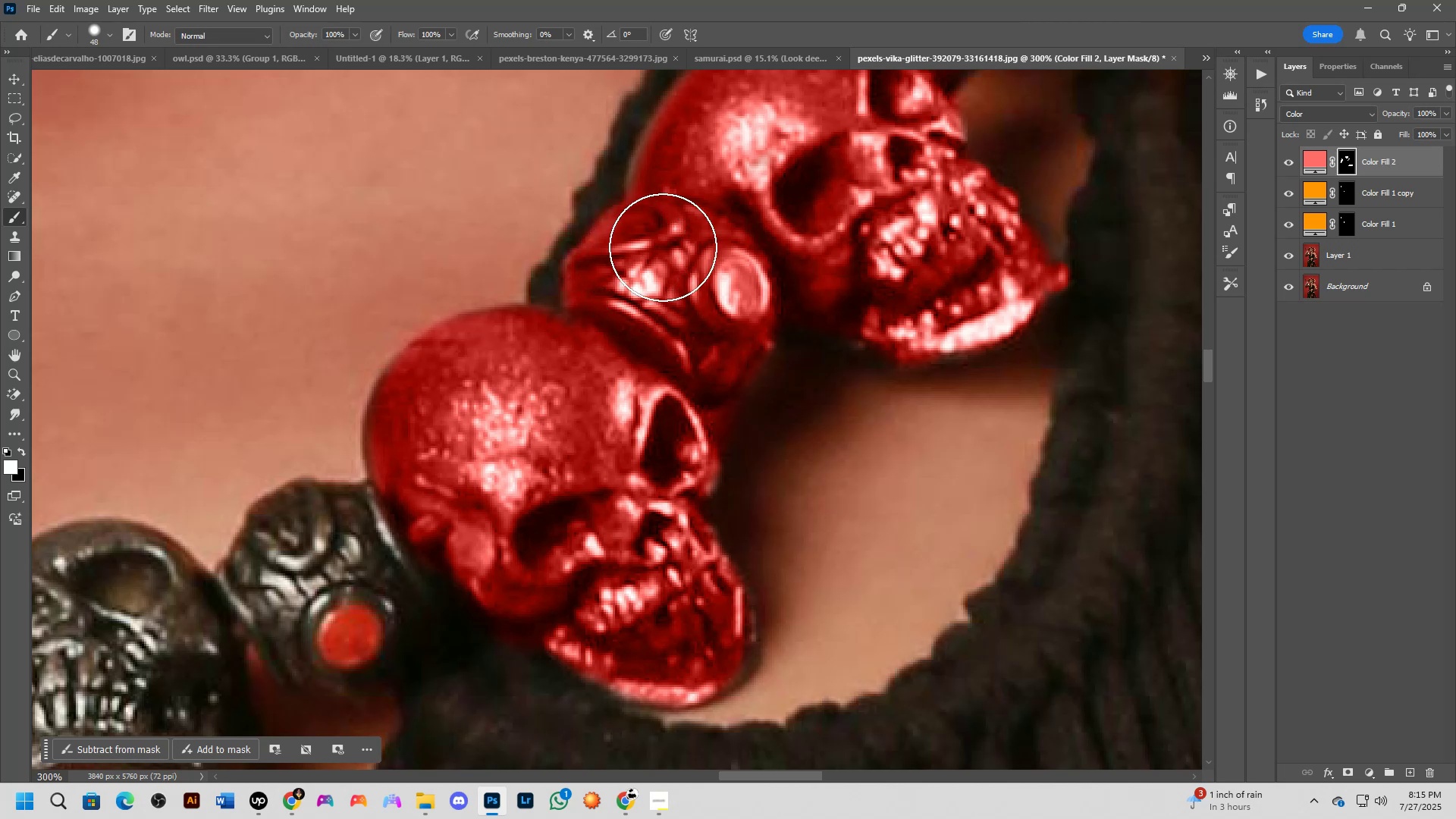 
hold_key(key=Space, duration=0.39)
 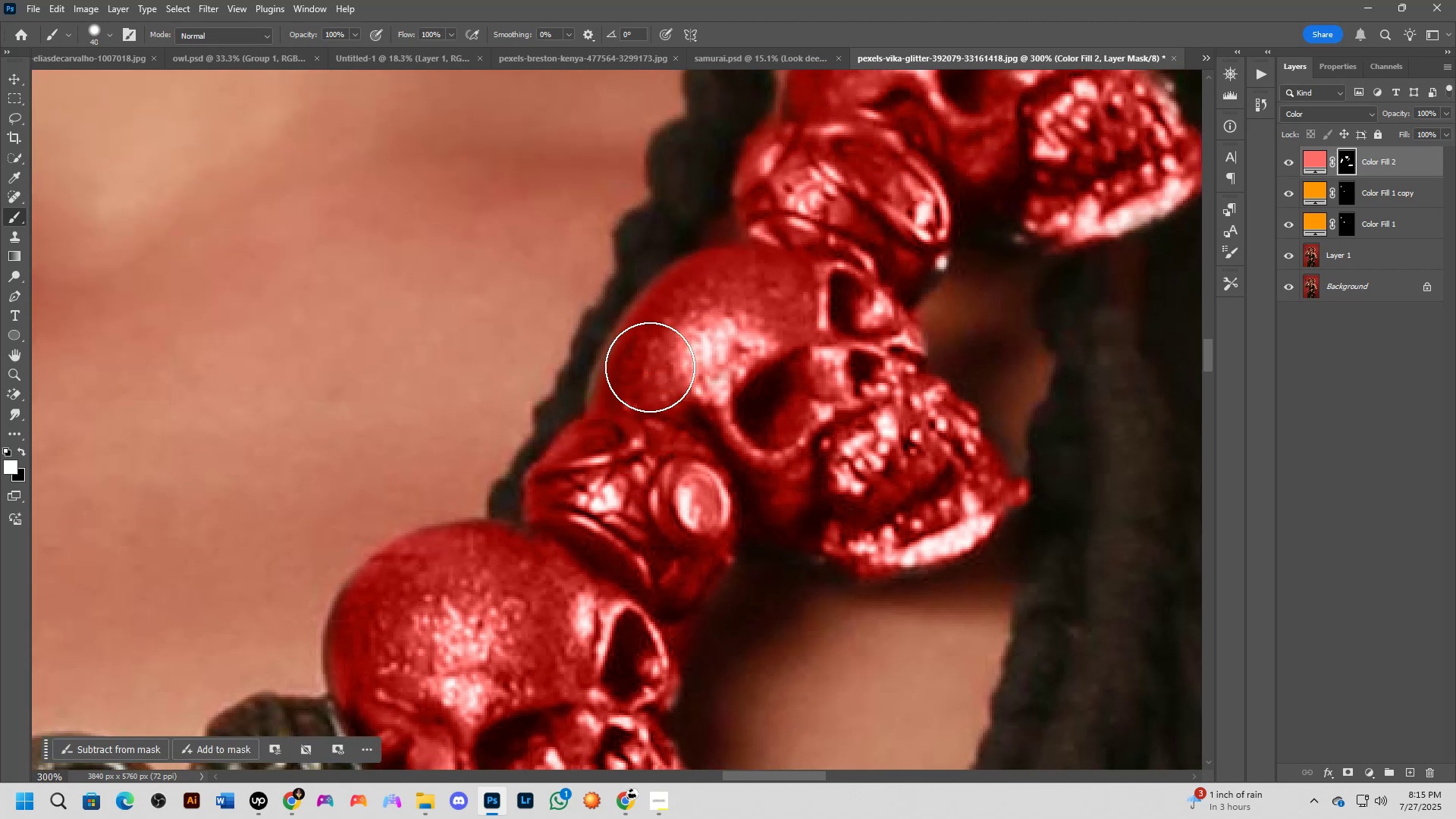 
left_click_drag(start_coordinate=[661, 247], to_coordinate=[621, 462])
 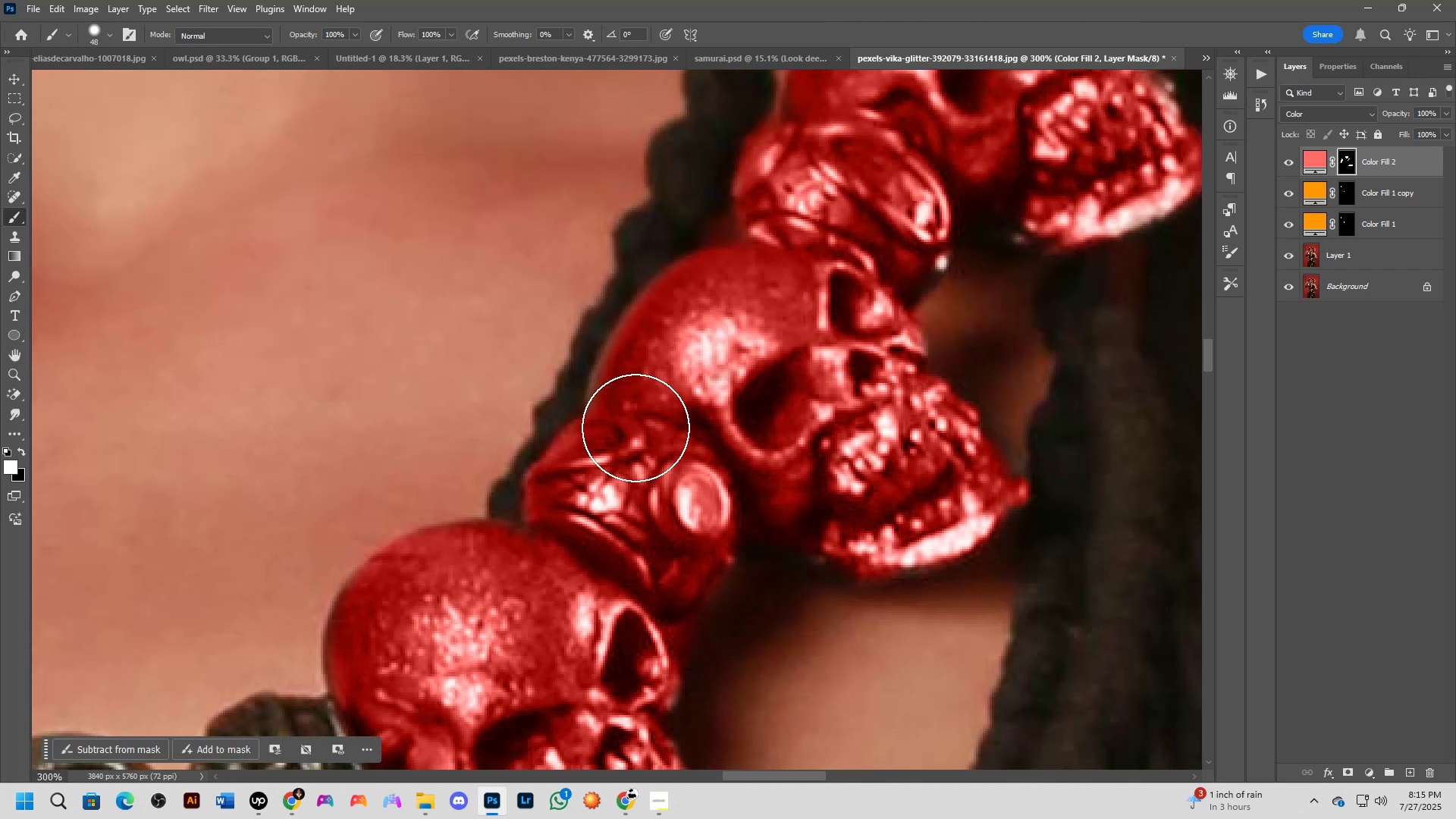 
key(Alt+AltLeft)
 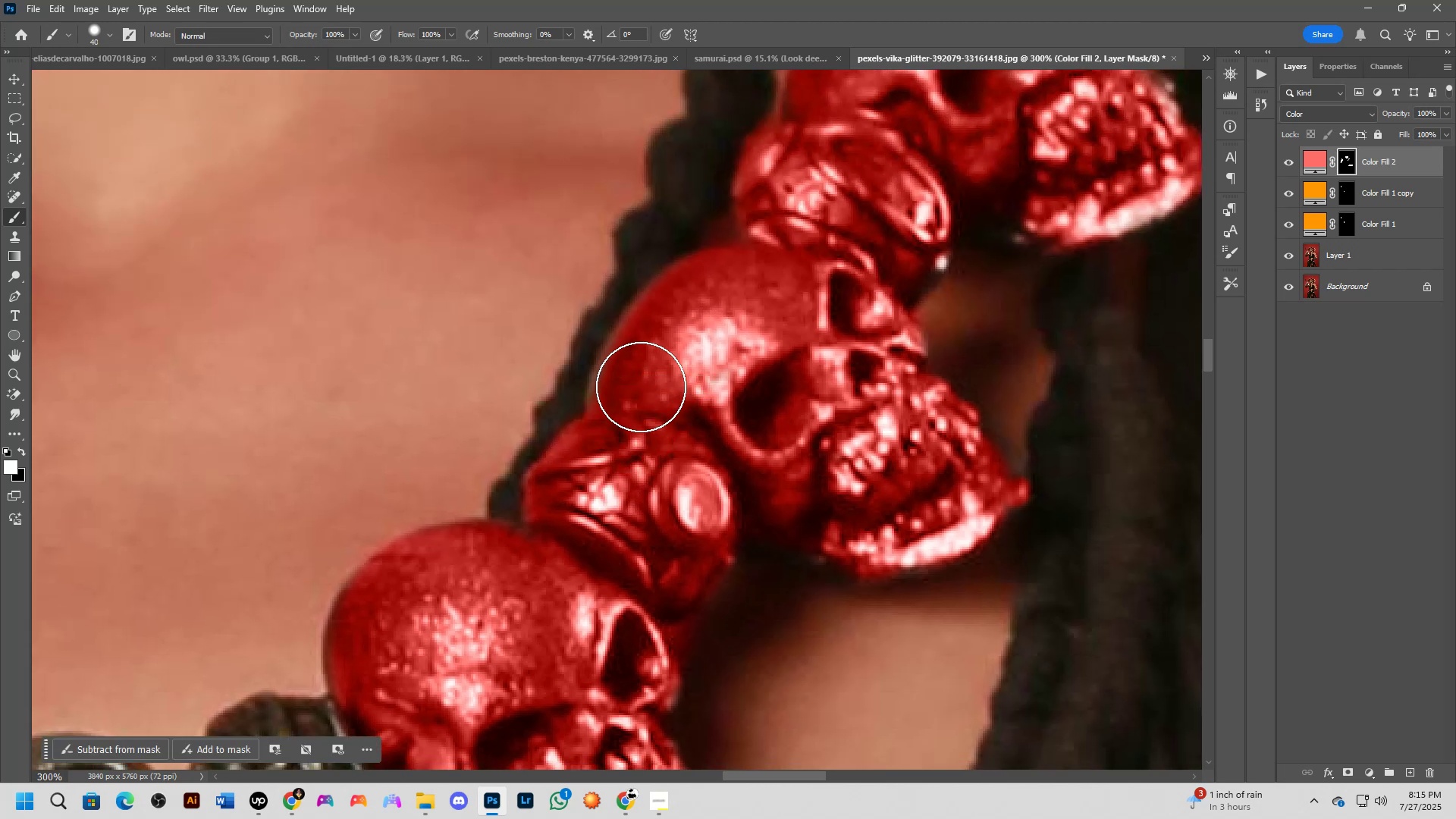 
left_click_drag(start_coordinate=[651, 357], to_coordinate=[636, 382])
 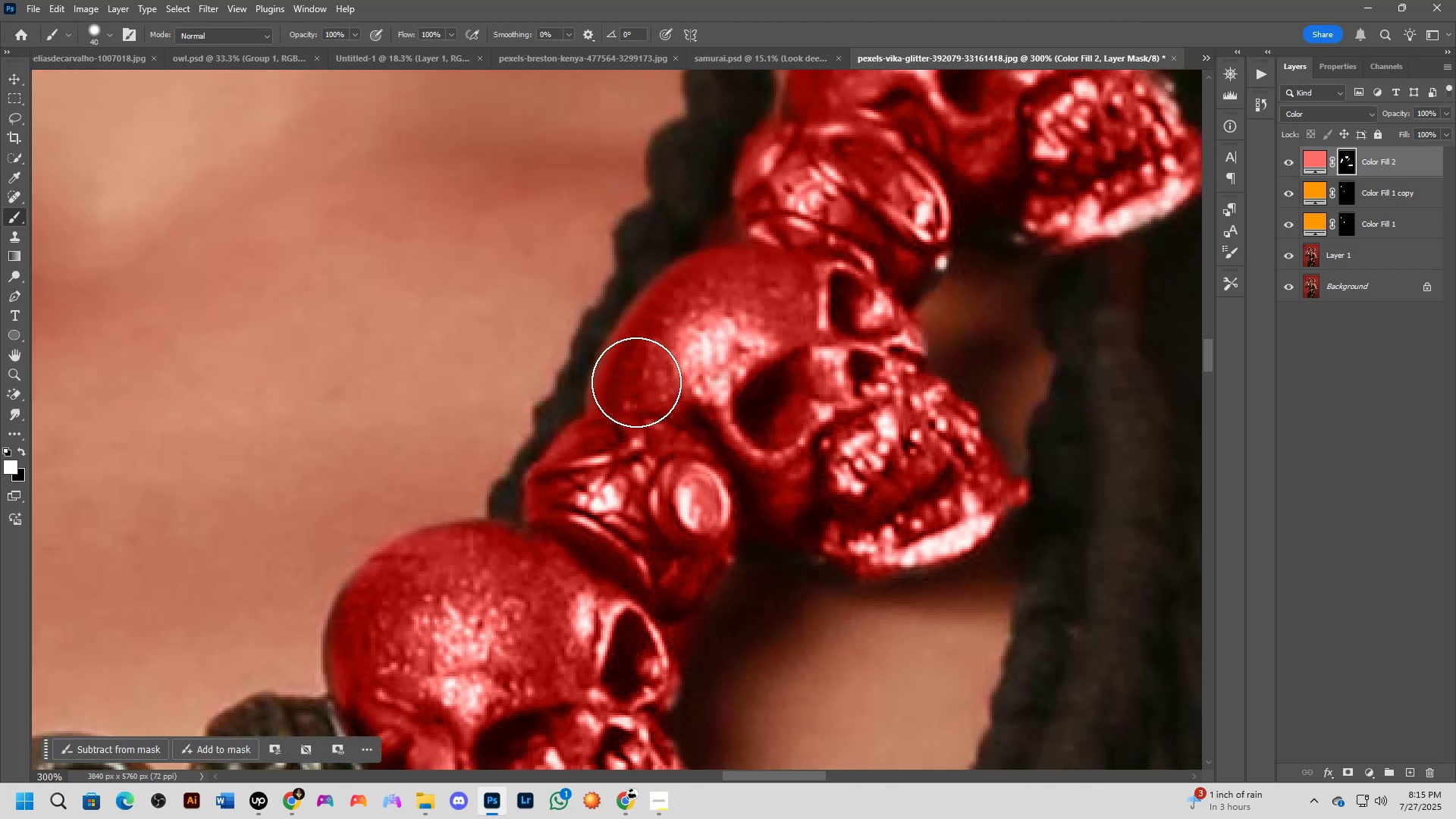 
key(Shift+ShiftLeft)
 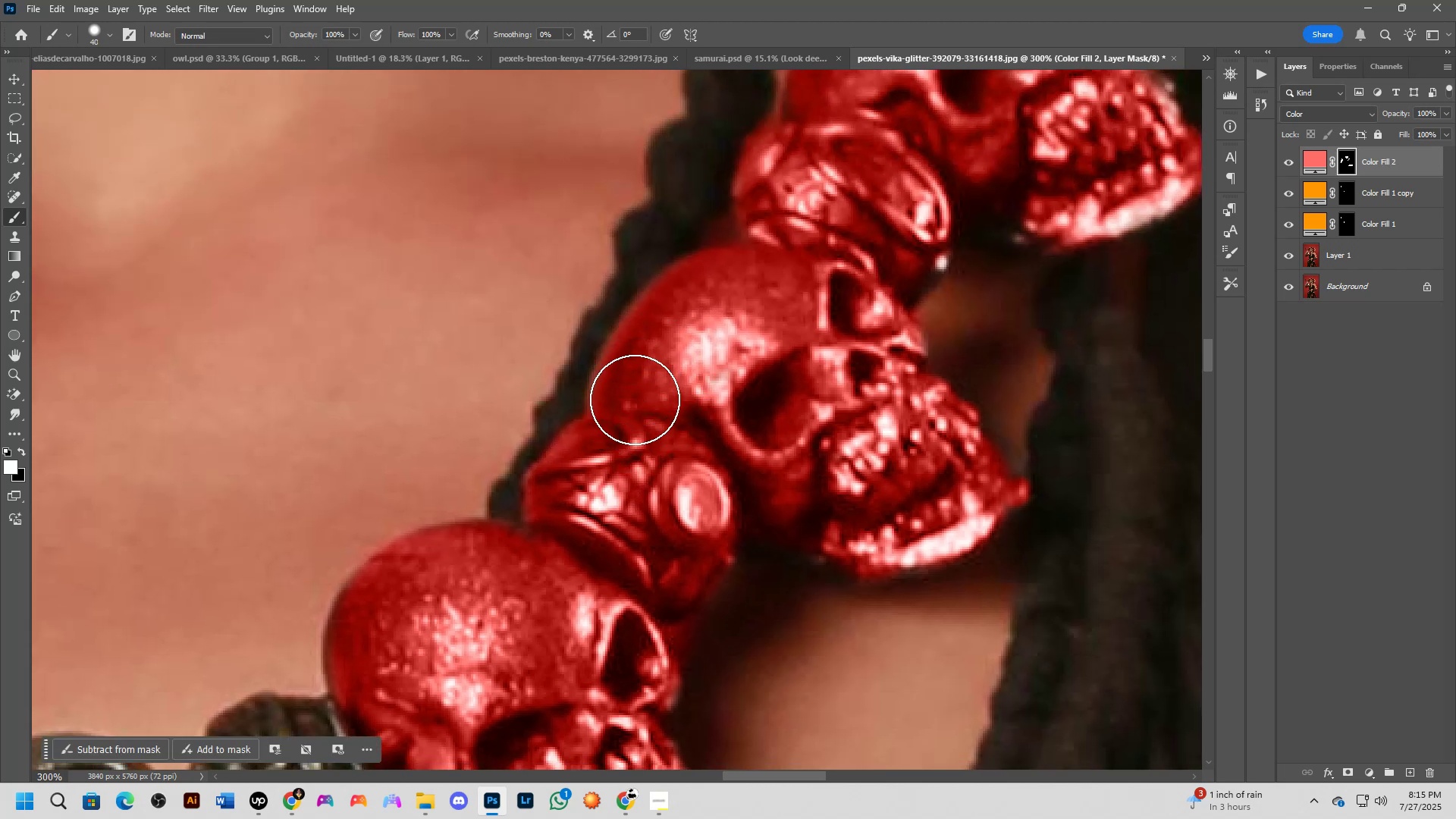 
scroll: coordinate [644, 424], scroll_direction: down, amount: 4.0
 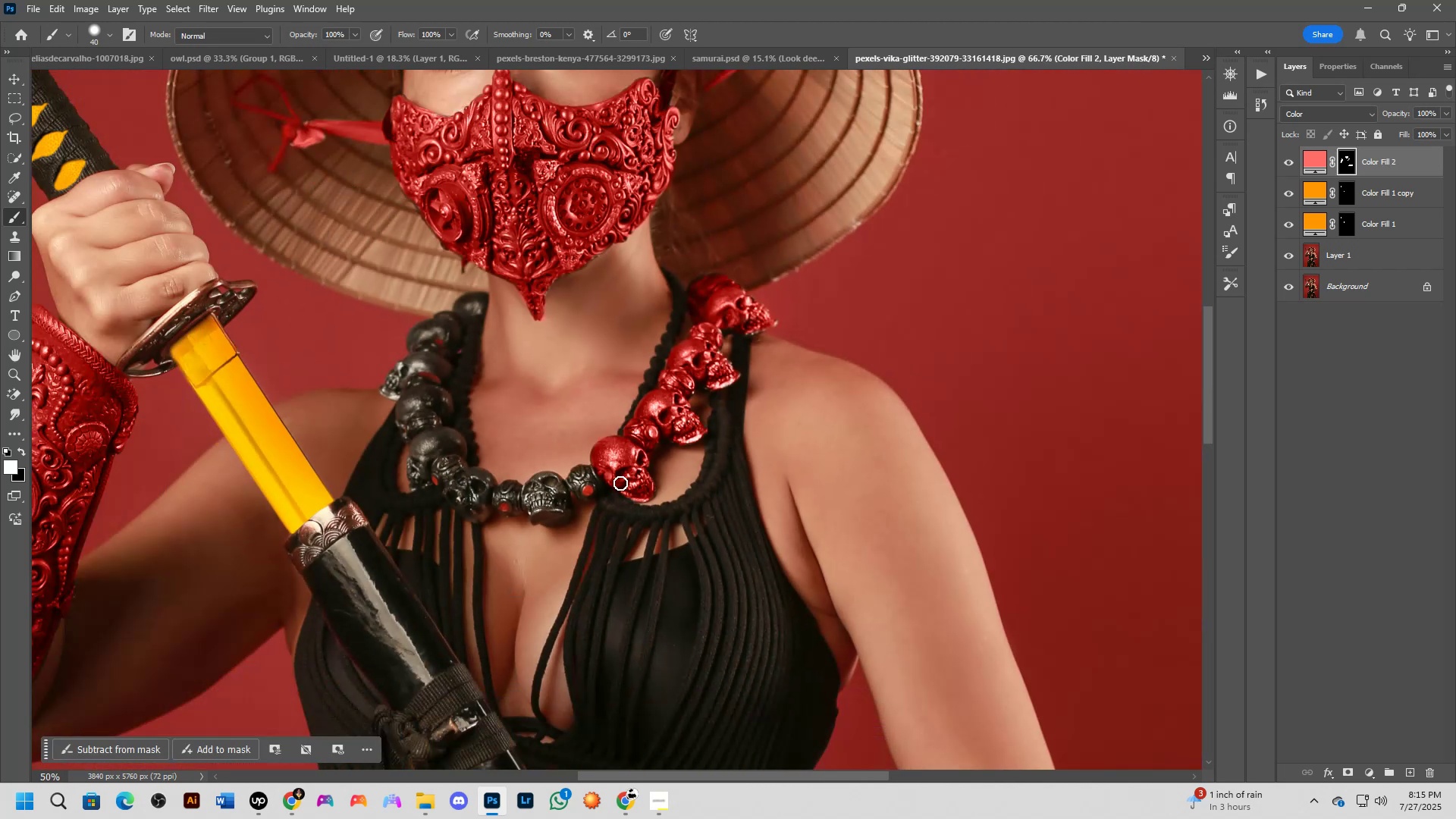 
hold_key(key=Space, duration=0.47)
 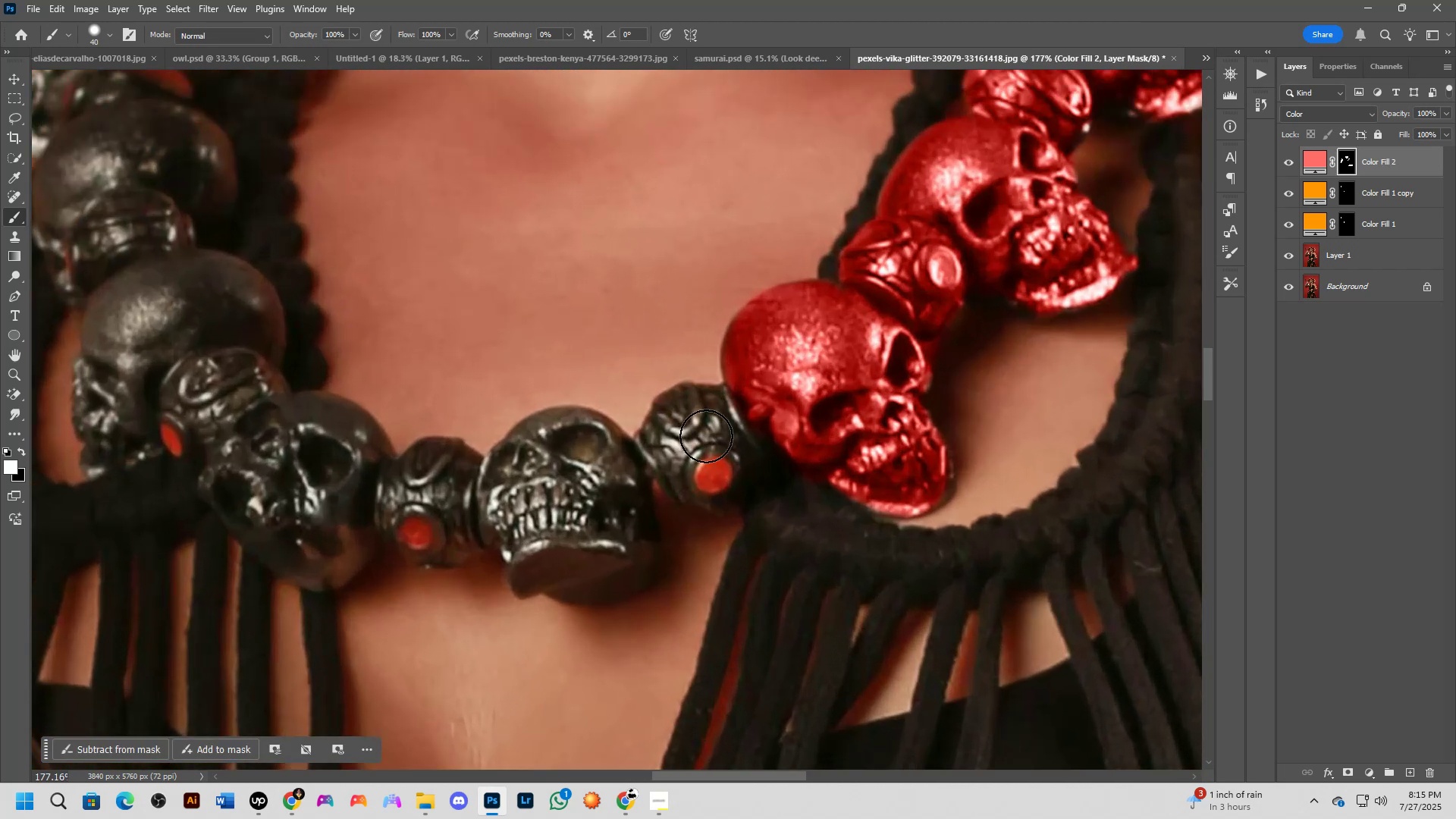 
left_click_drag(start_coordinate=[584, 557], to_coordinate=[714, 457])
 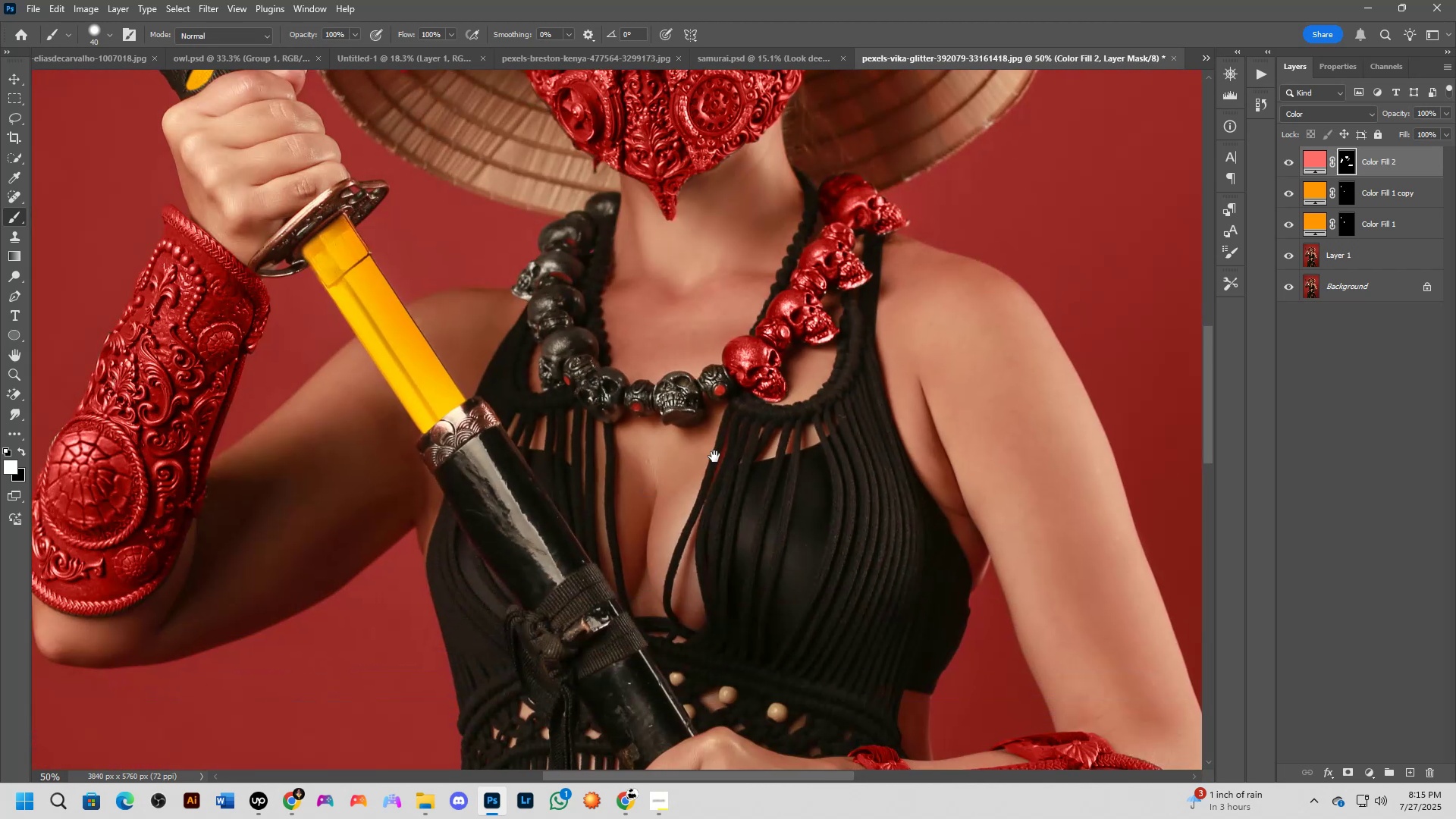 
key(Shift+ShiftLeft)
 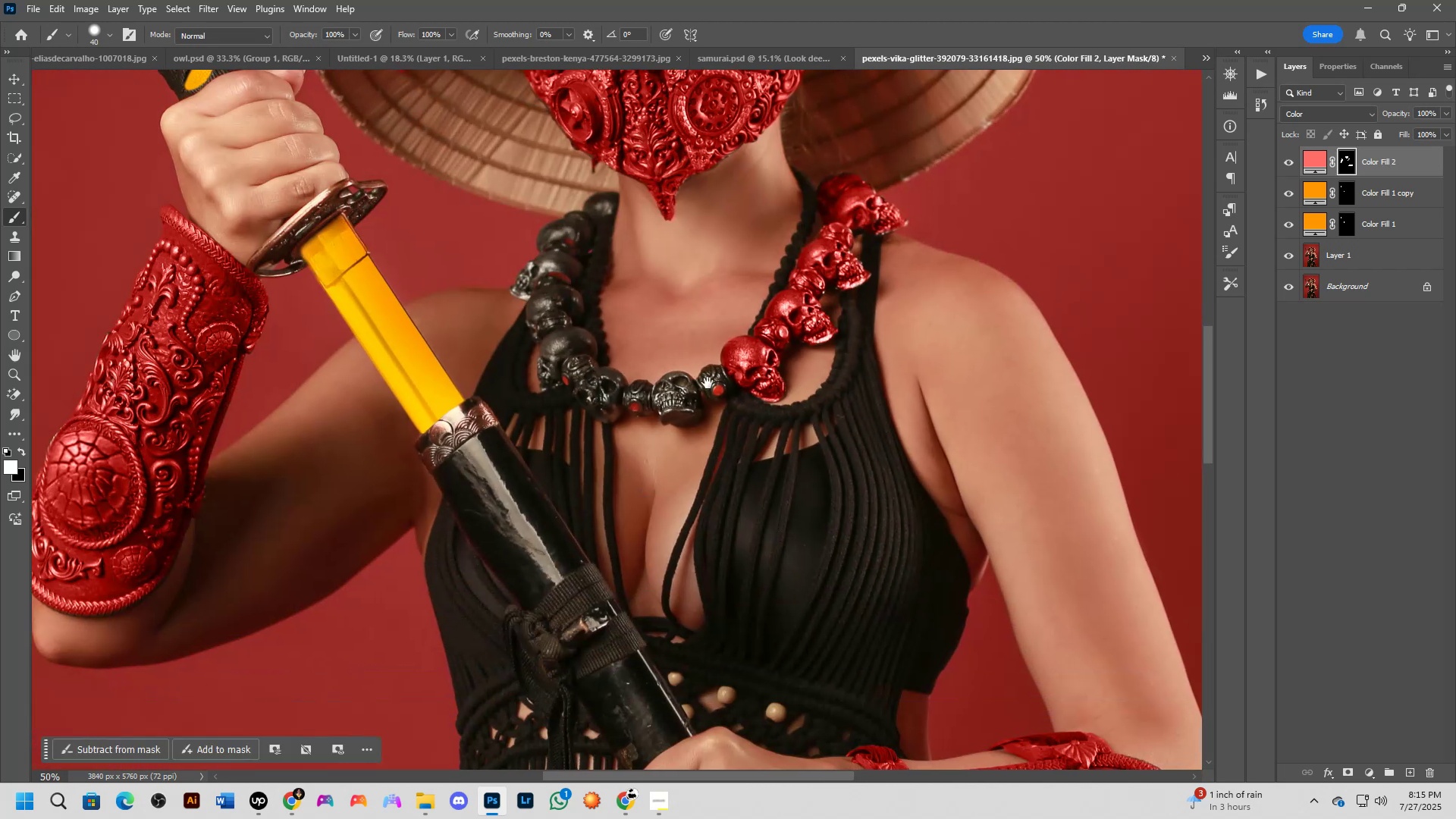 
scroll: coordinate [706, 401], scroll_direction: up, amount: 8.0
 